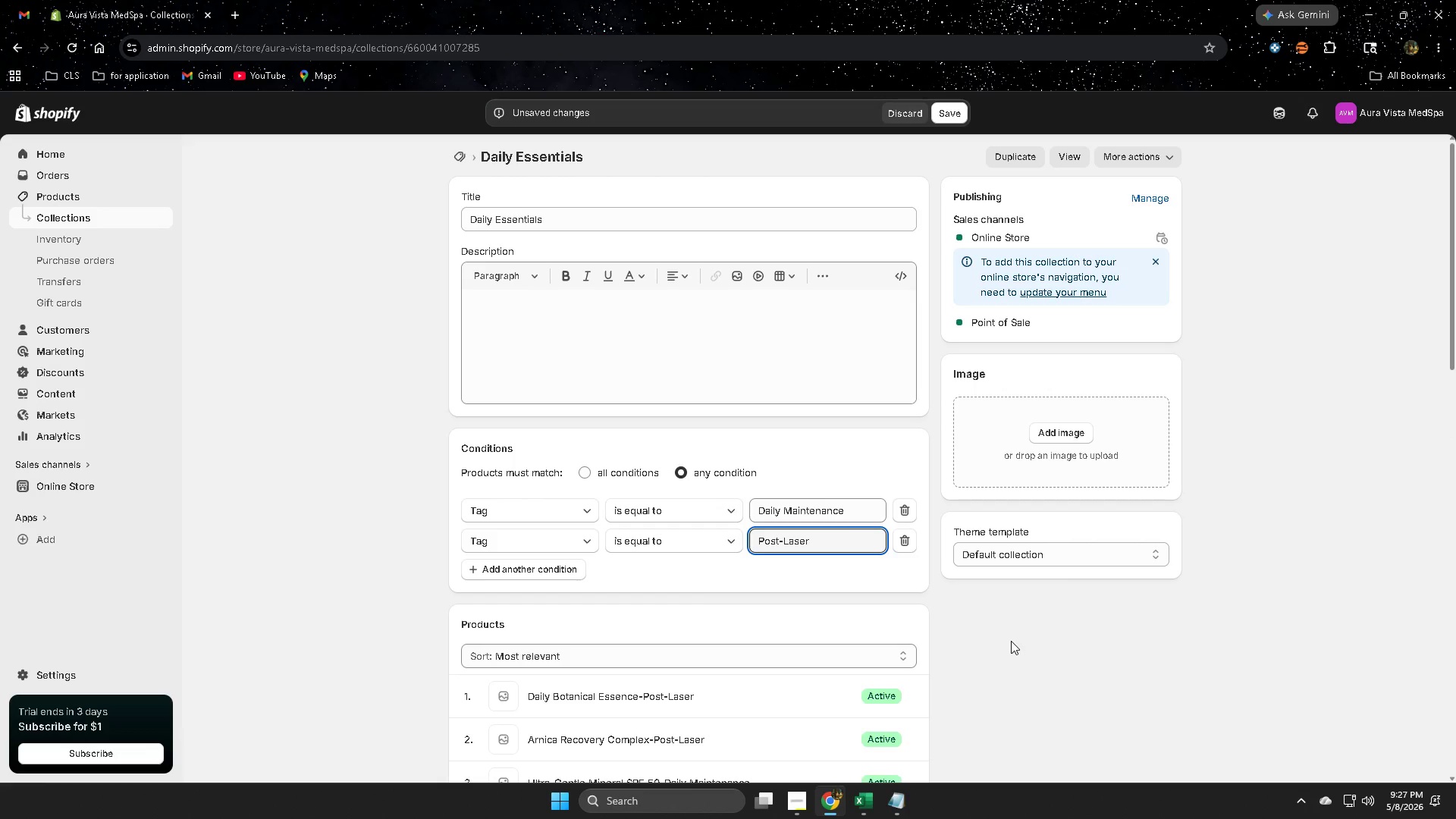 
left_click([1011, 641])
 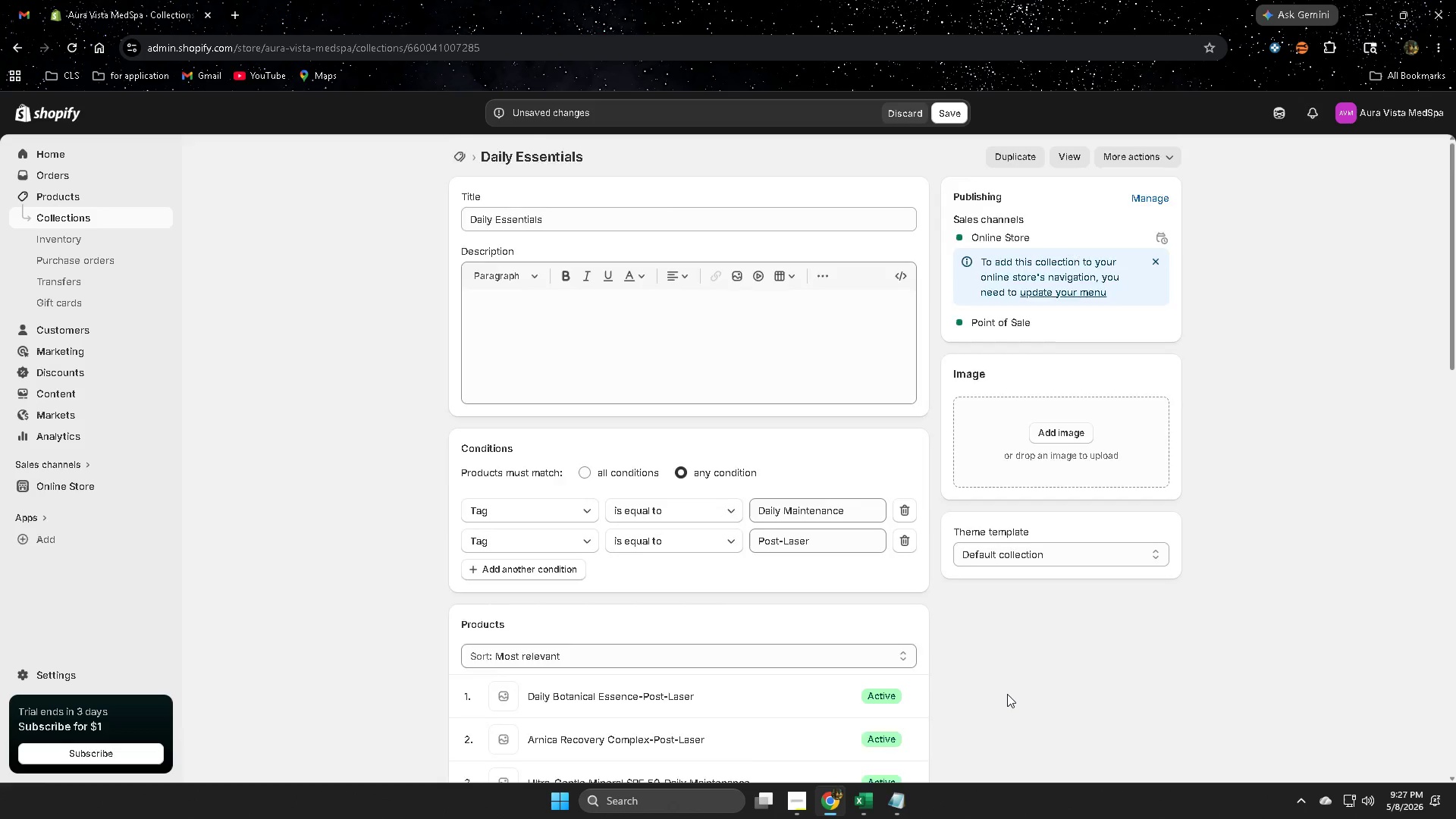 
scroll: coordinate [1009, 682], scroll_direction: down, amount: 14.0
 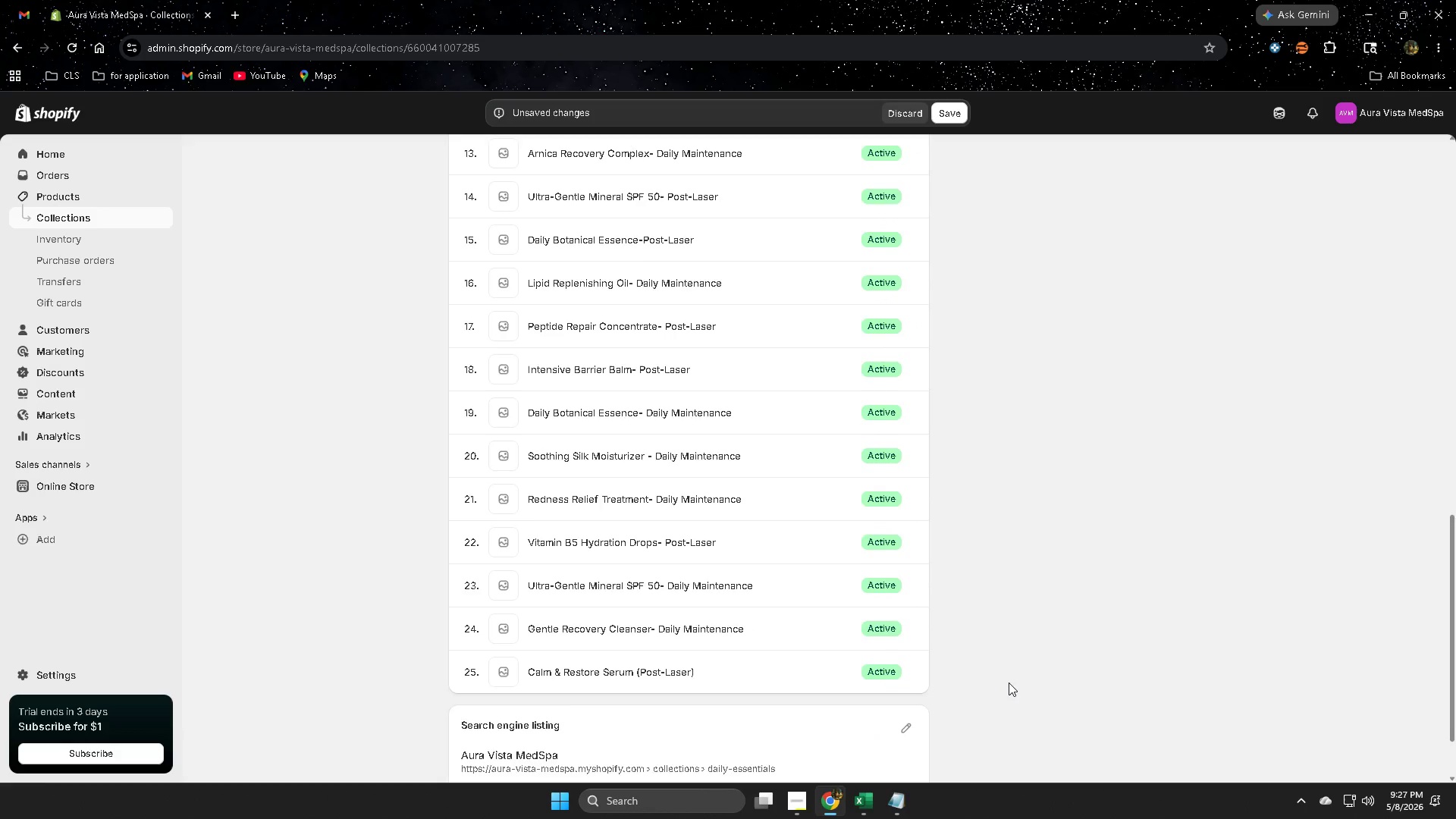 
scroll: coordinate [1009, 681], scroll_direction: up, amount: 12.0
 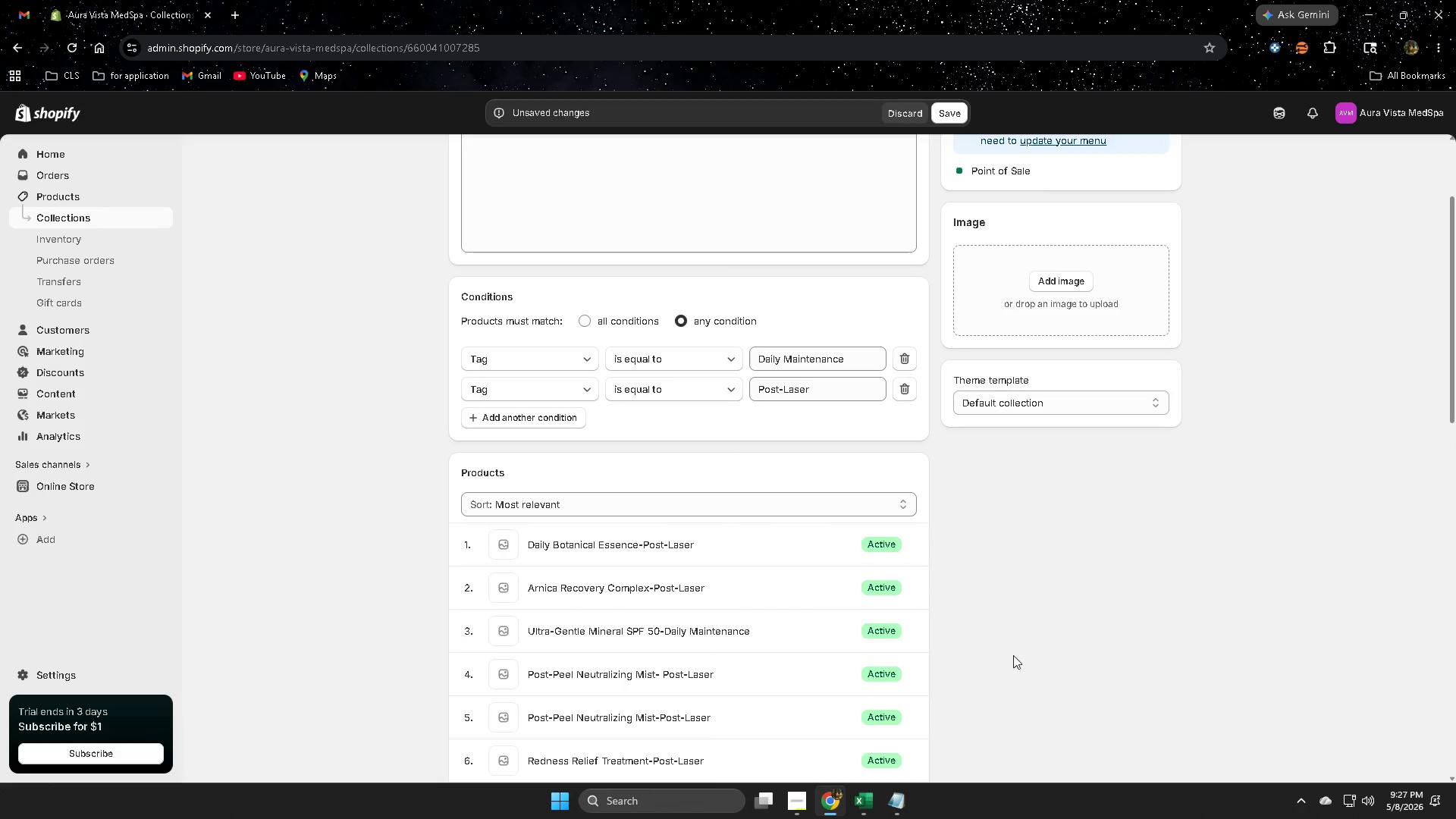 
left_click([1018, 625])
 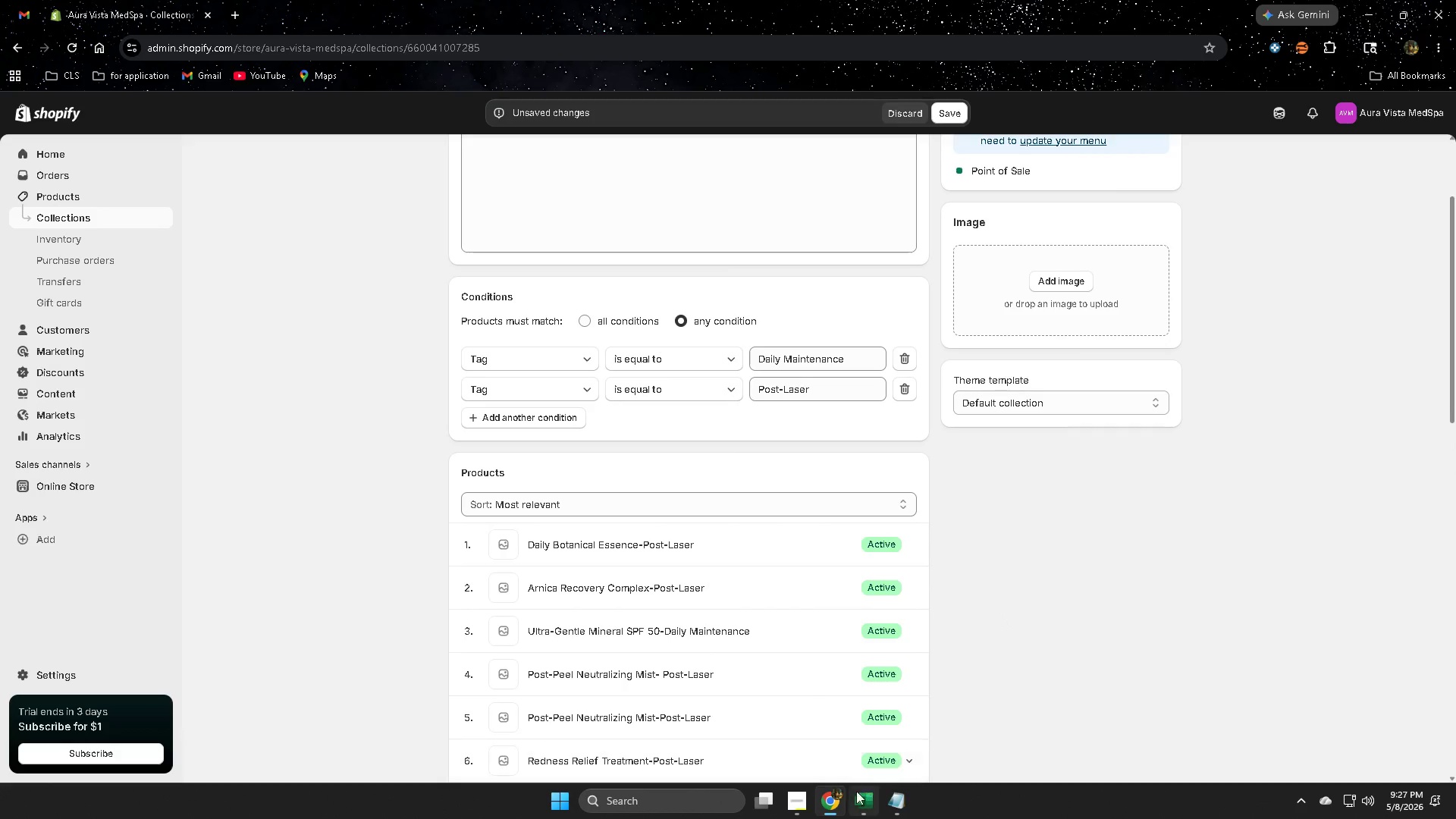 
left_click([871, 799])
 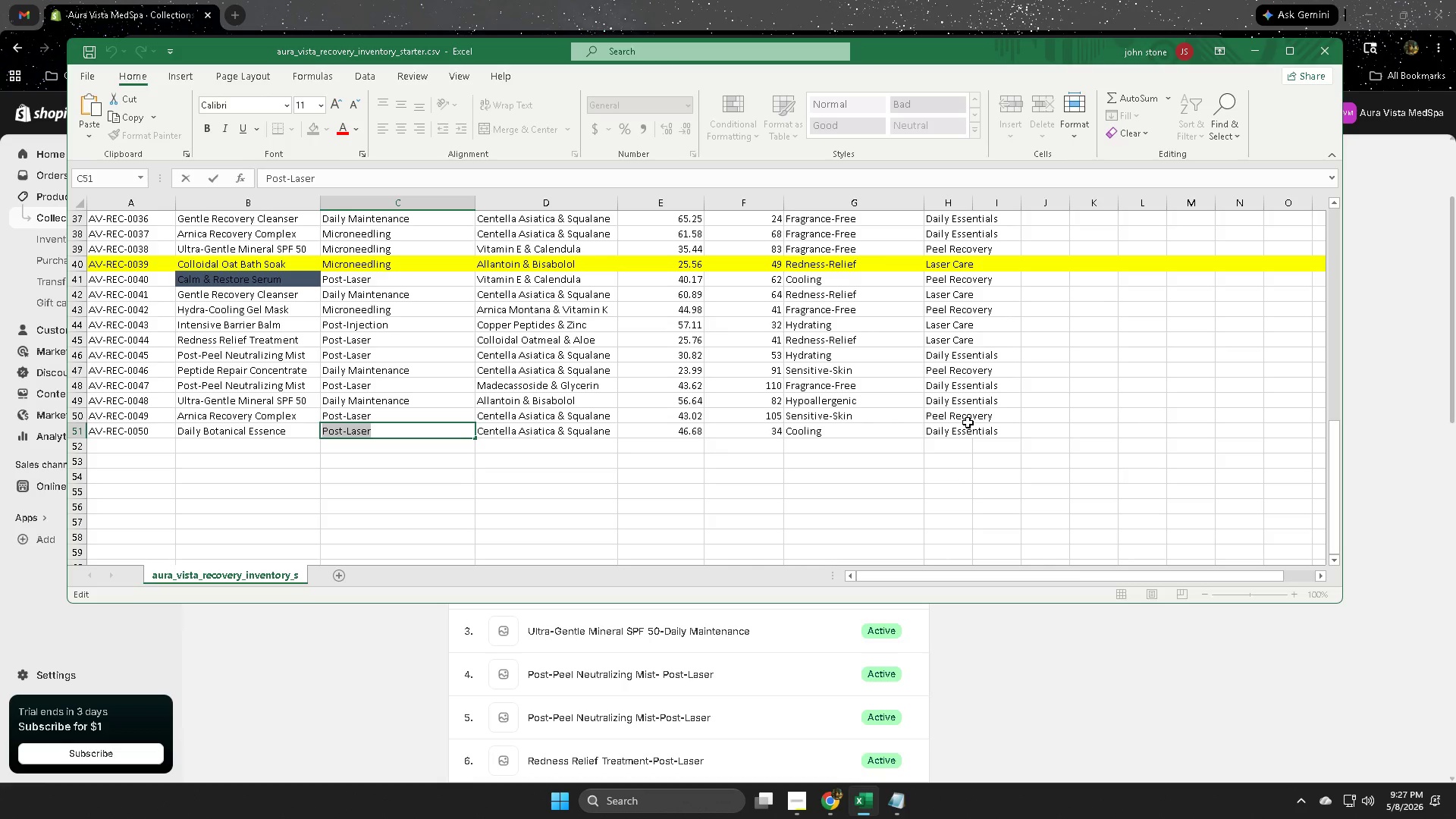 
wait(11.06)
 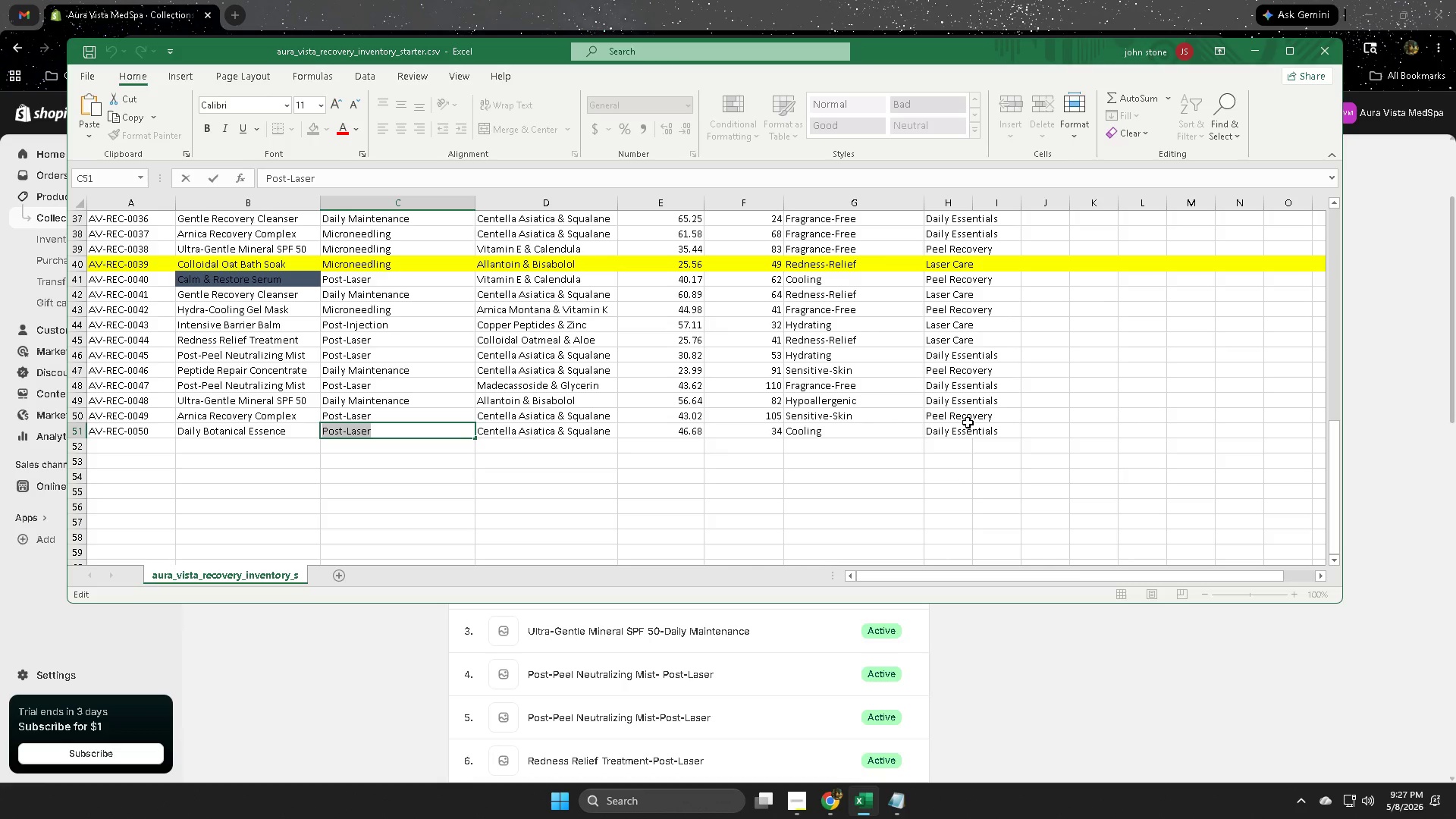 
scroll: coordinate [1037, 576], scroll_direction: up, amount: 4.0
 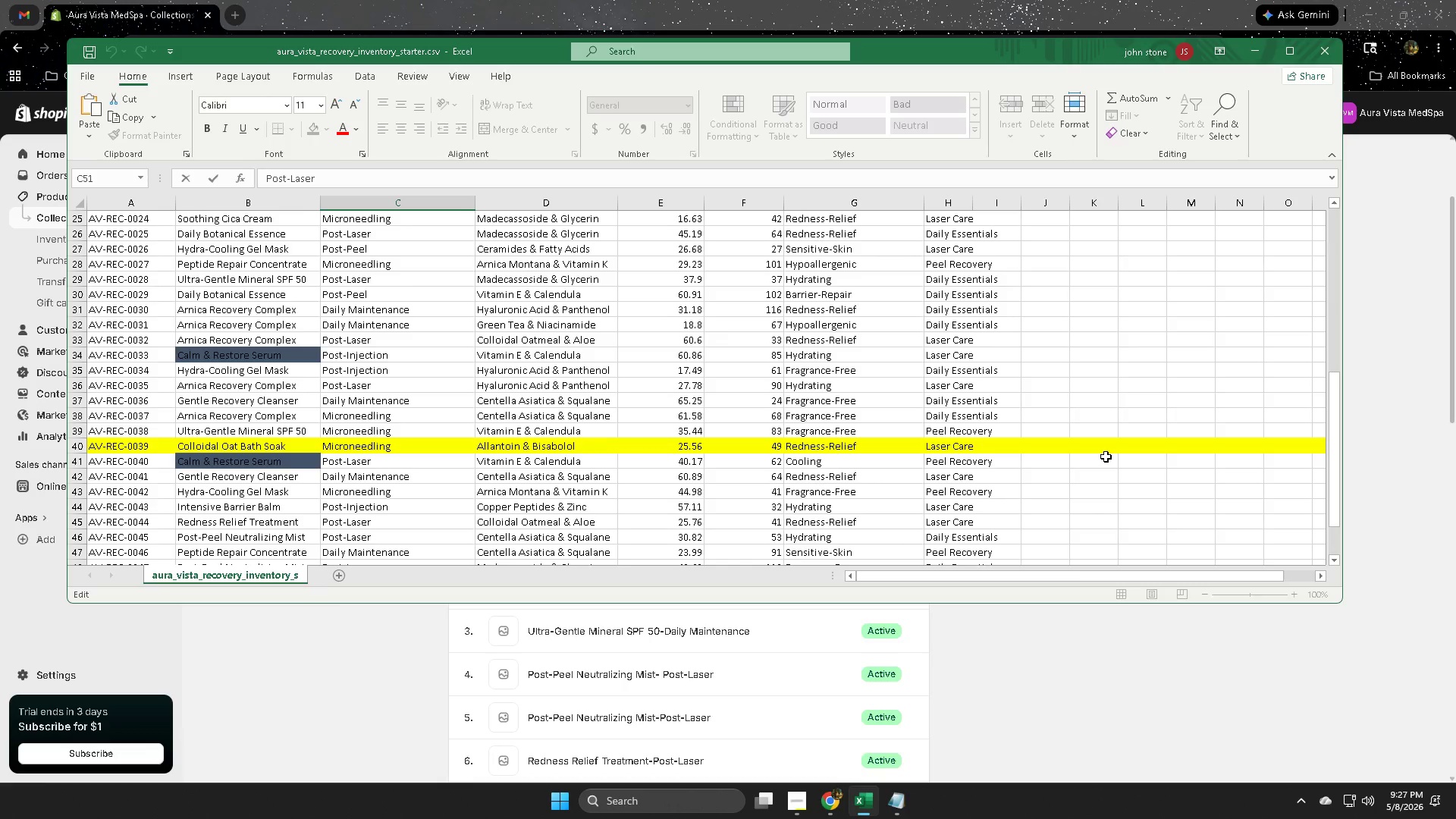 
scroll: coordinate [1106, 457], scroll_direction: down, amount: 1.0
 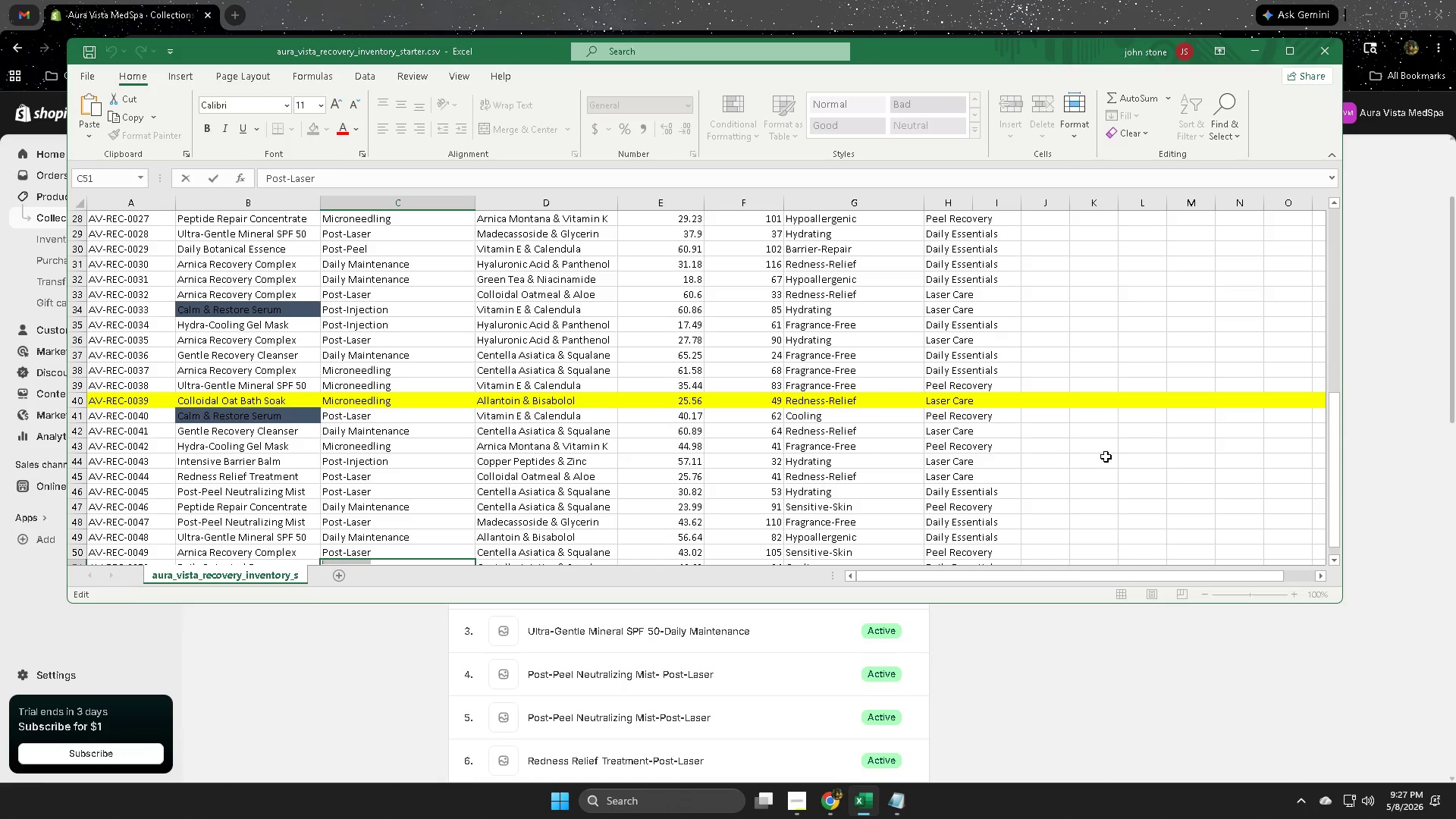 
scroll: coordinate [1106, 457], scroll_direction: up, amount: 11.0
 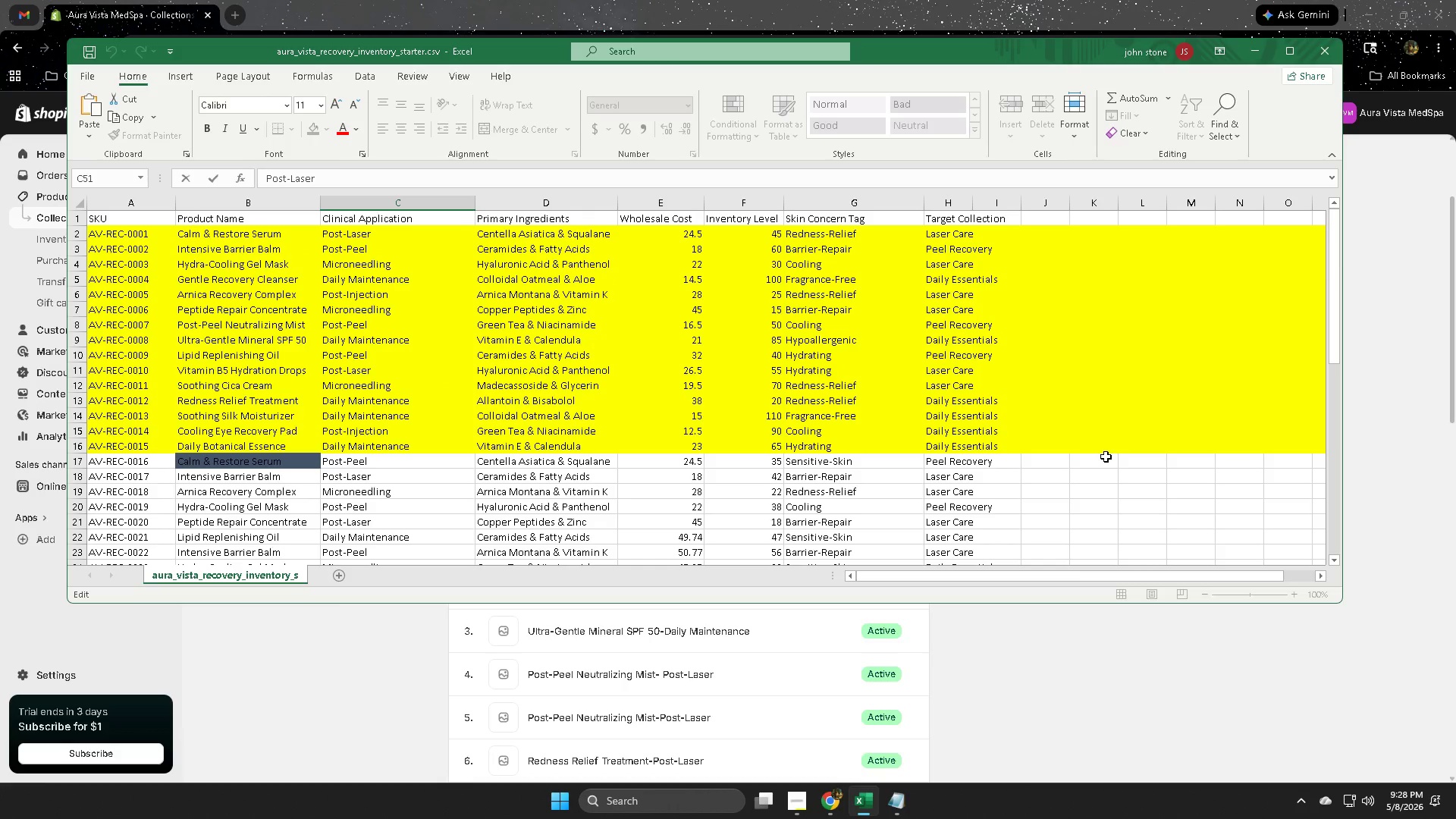 
wait(8.36)
 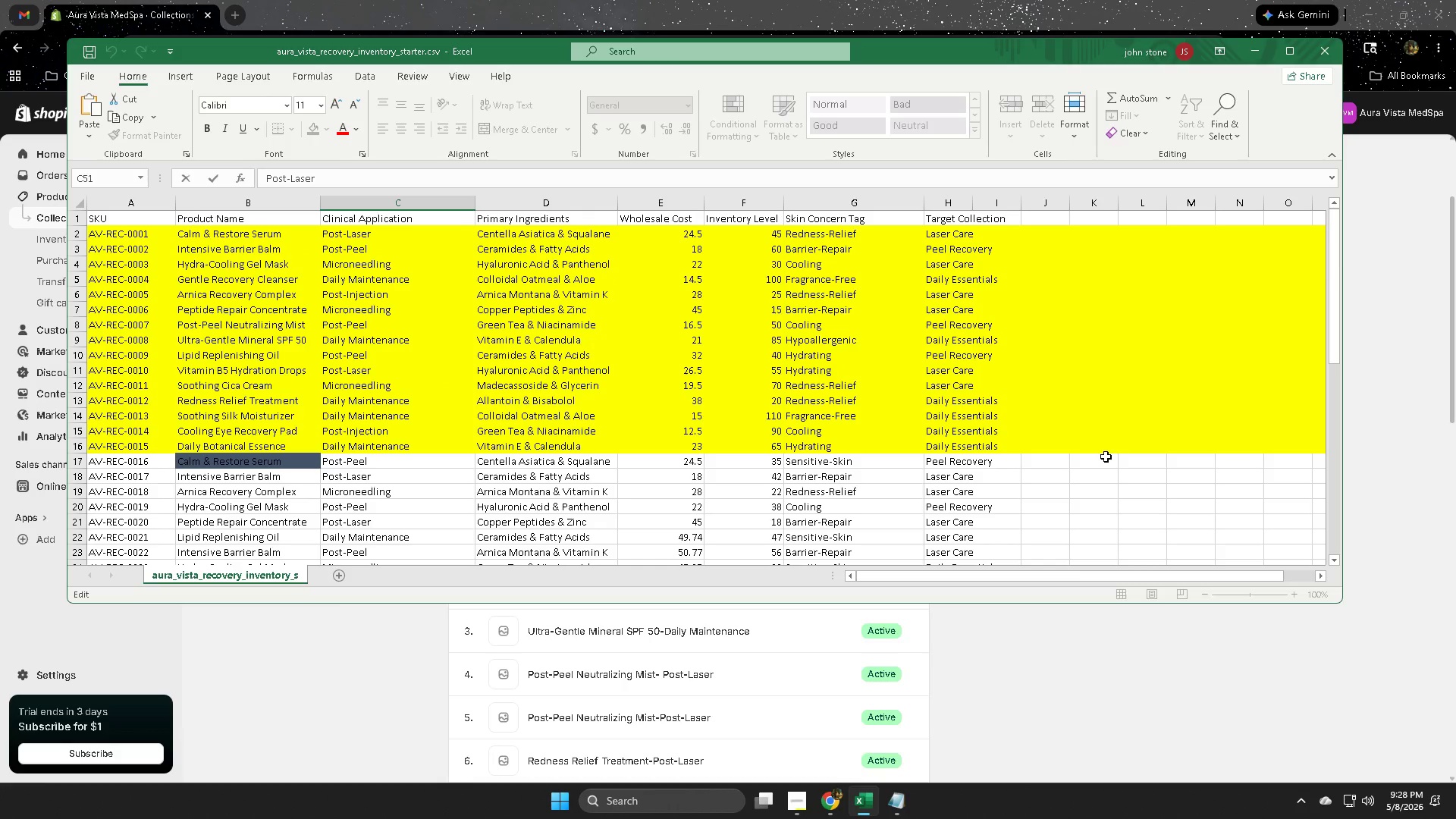 
scroll: coordinate [1106, 457], scroll_direction: down, amount: 4.0
 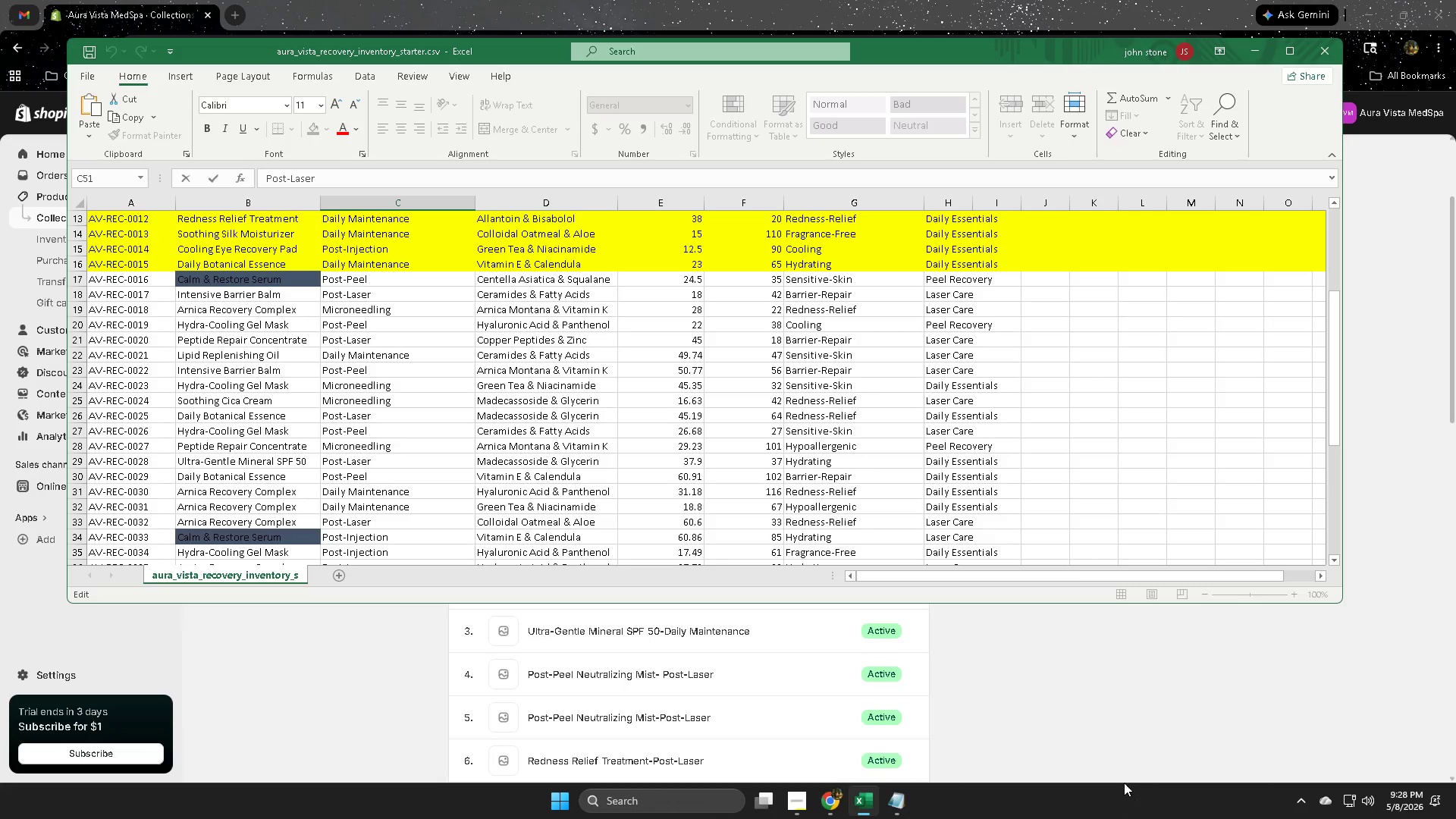 
left_click([1100, 714])
 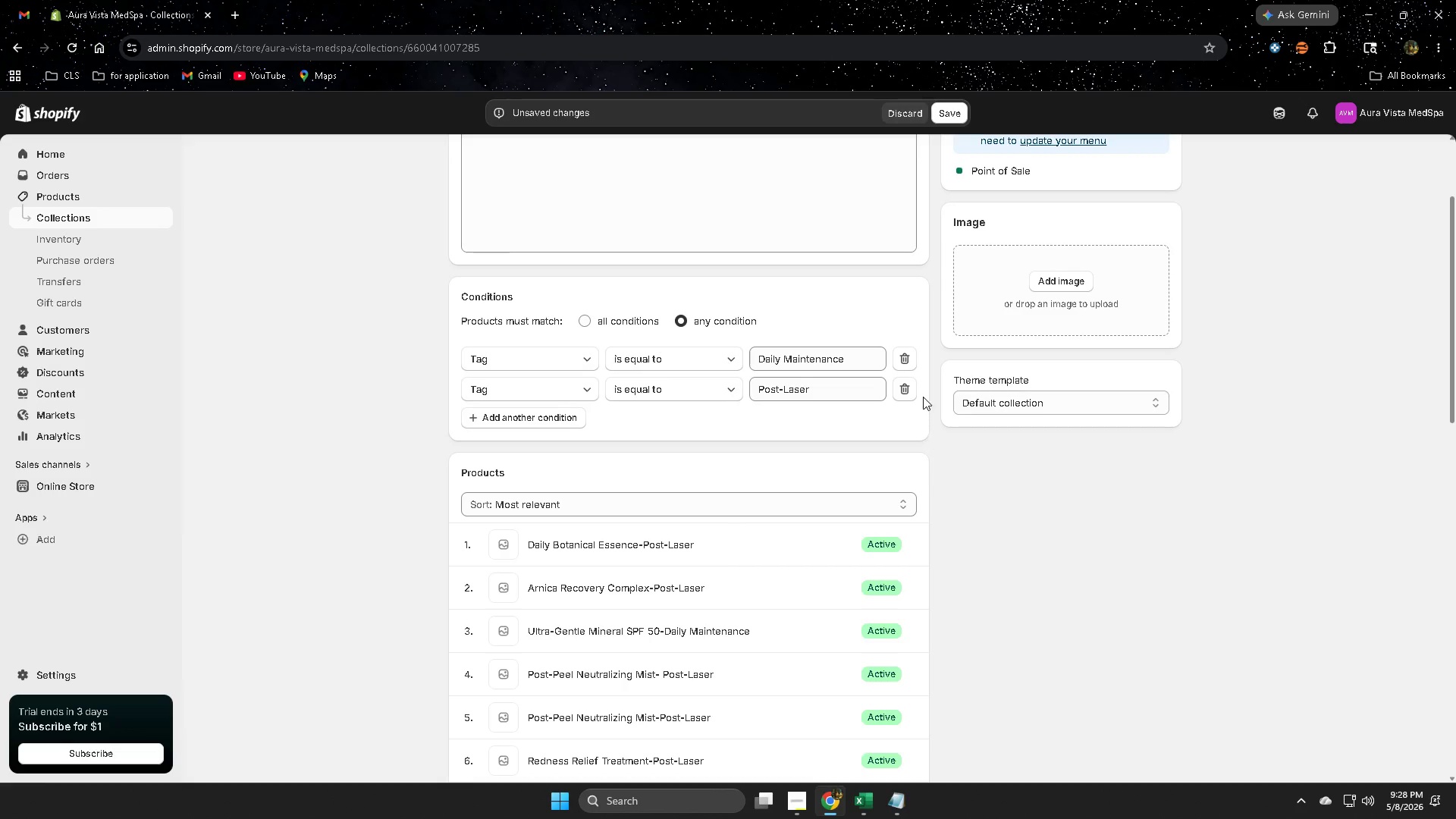 
left_click([909, 391])
 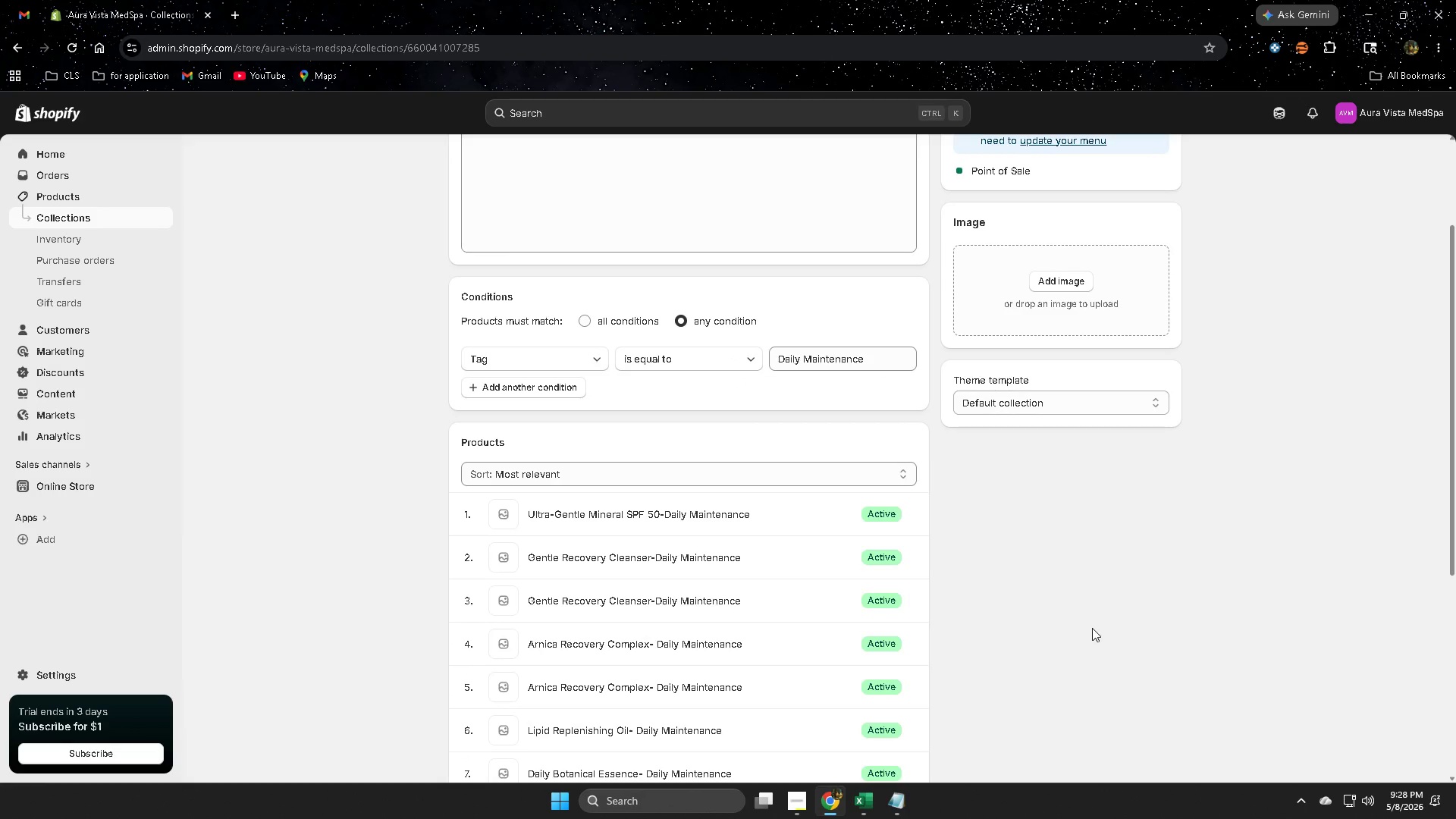 
scroll: coordinate [1091, 628], scroll_direction: down, amount: 7.0
 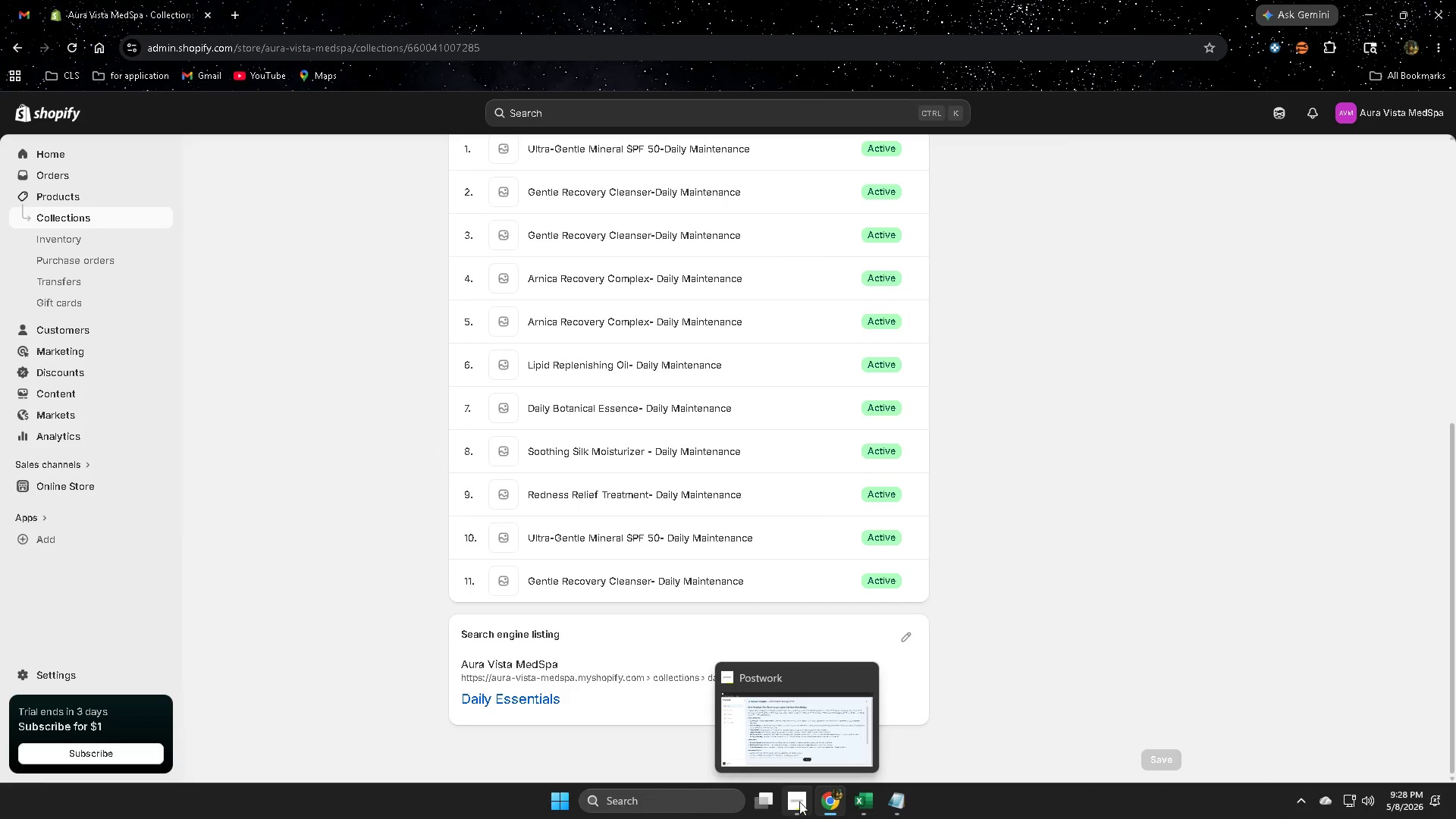 
left_click([861, 754])
 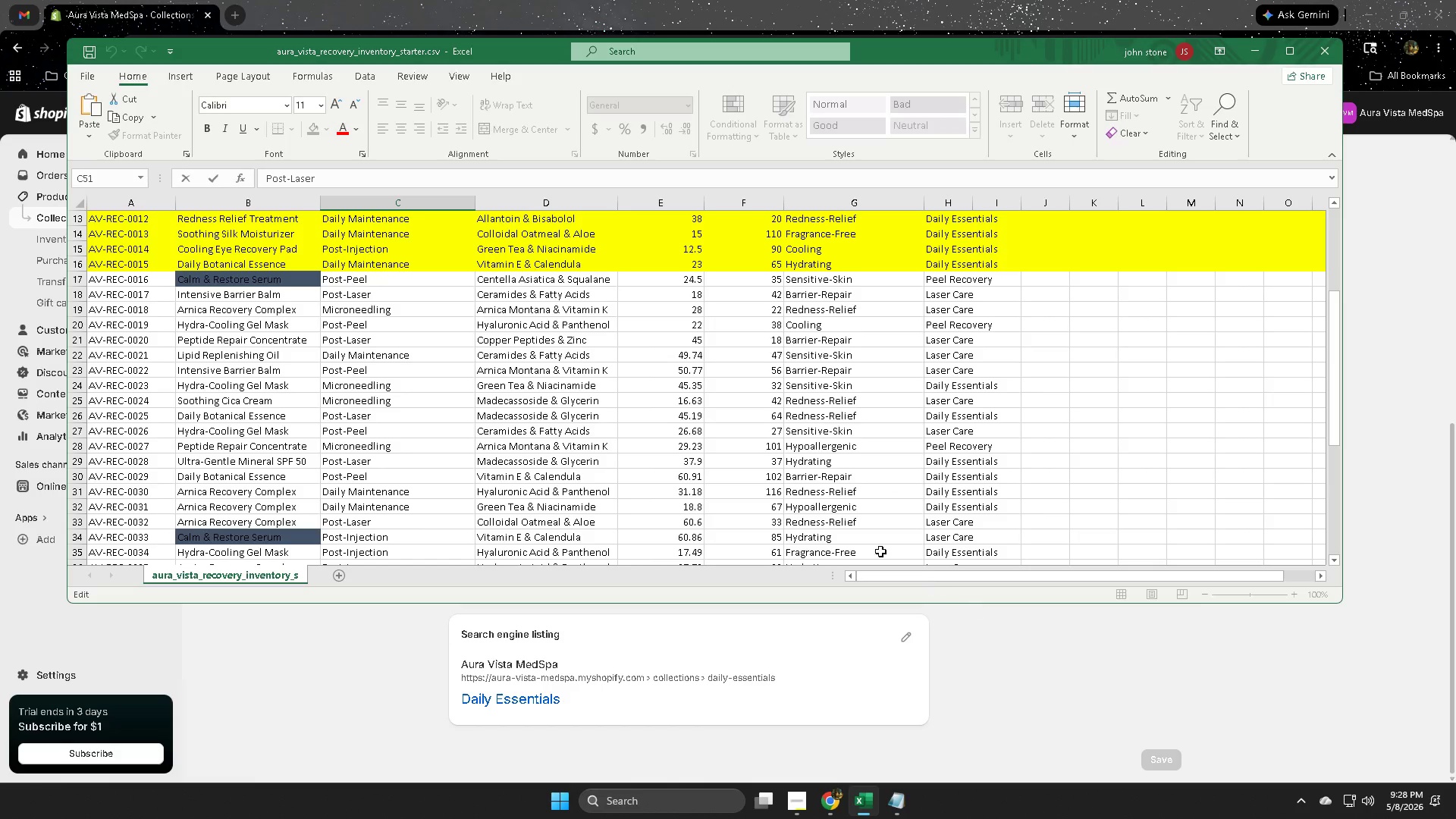 
scroll: coordinate [919, 480], scroll_direction: up, amount: 5.0
 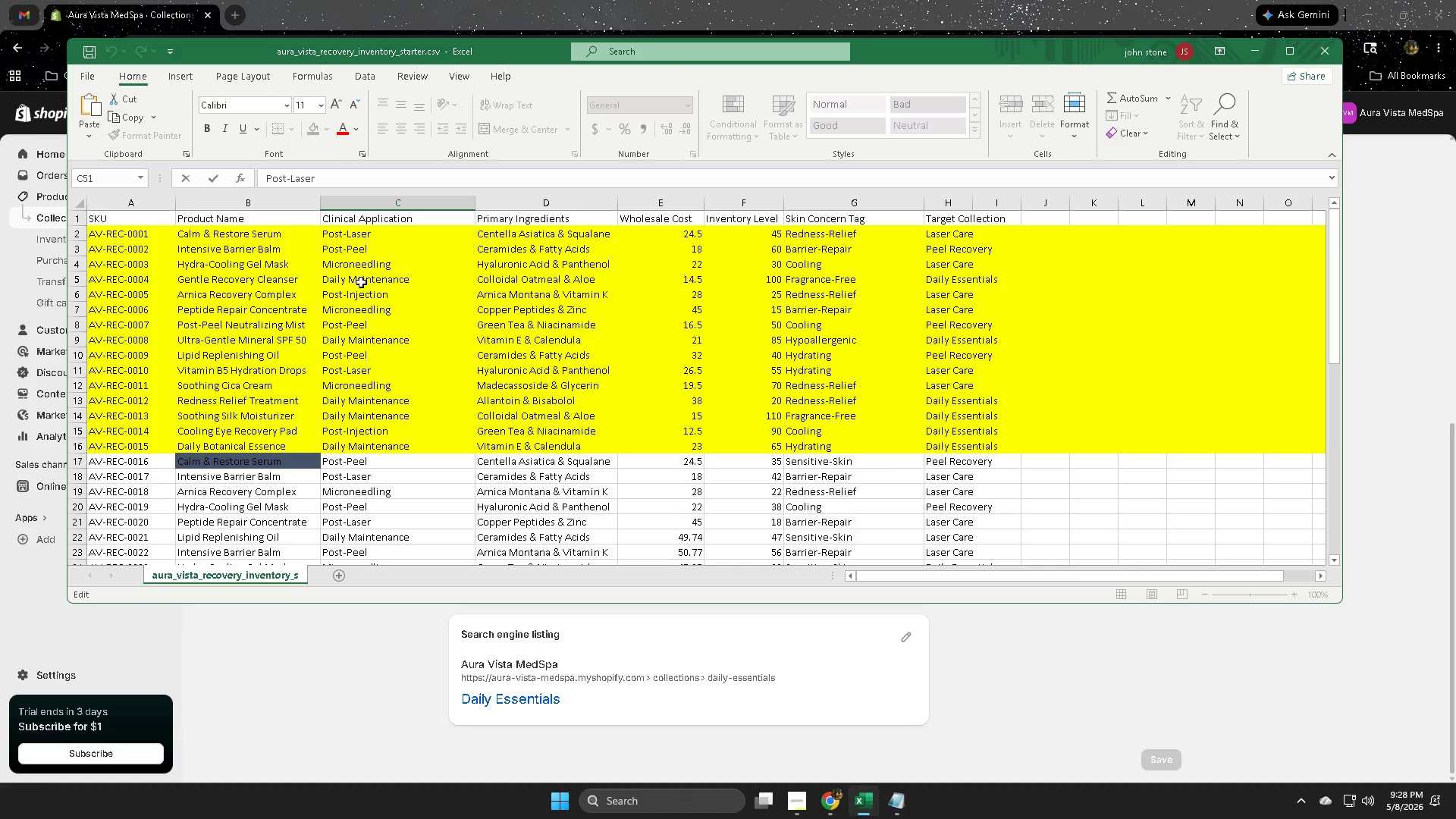 
wait(6.69)
 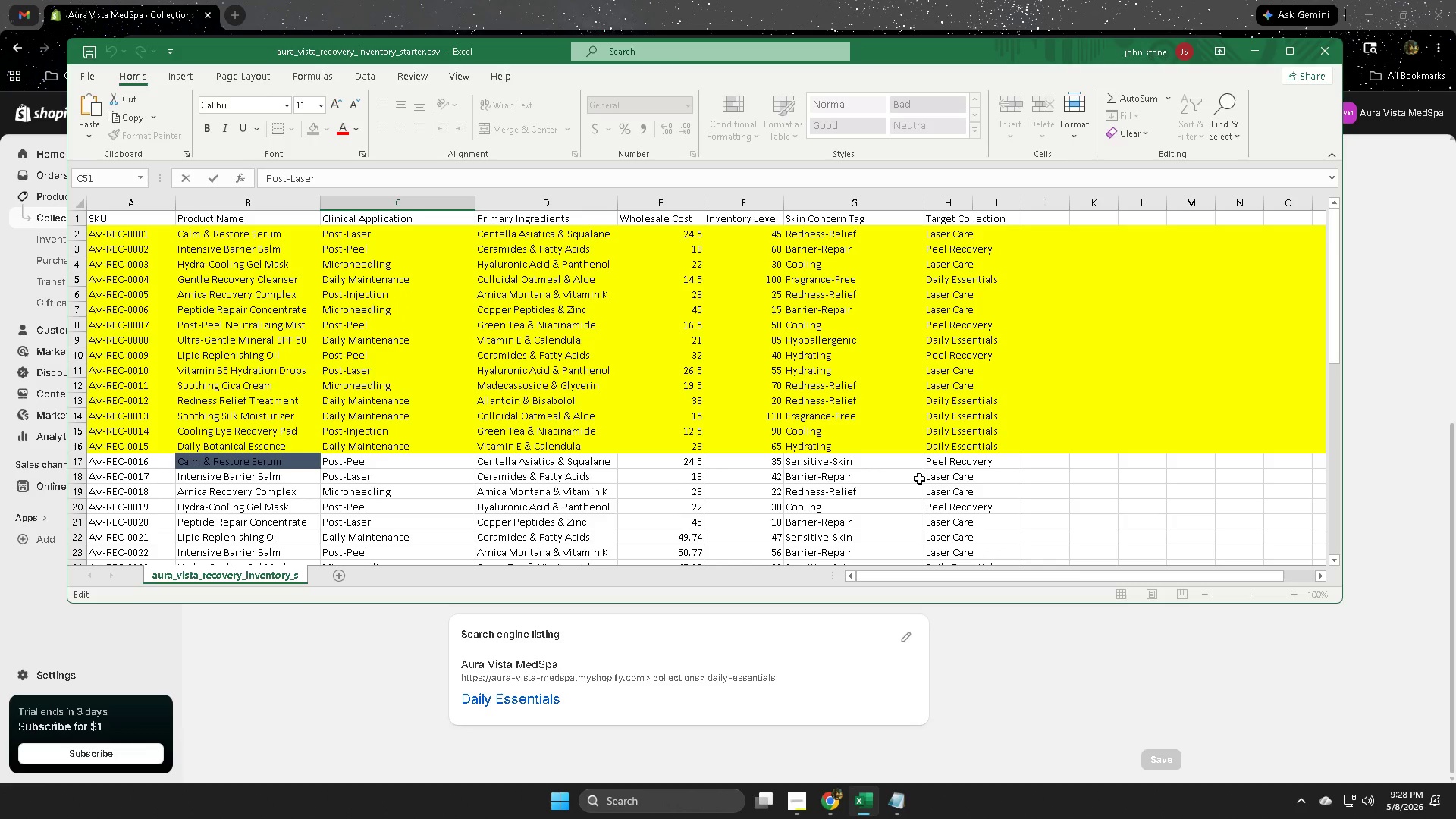 
left_click([80, 283])
 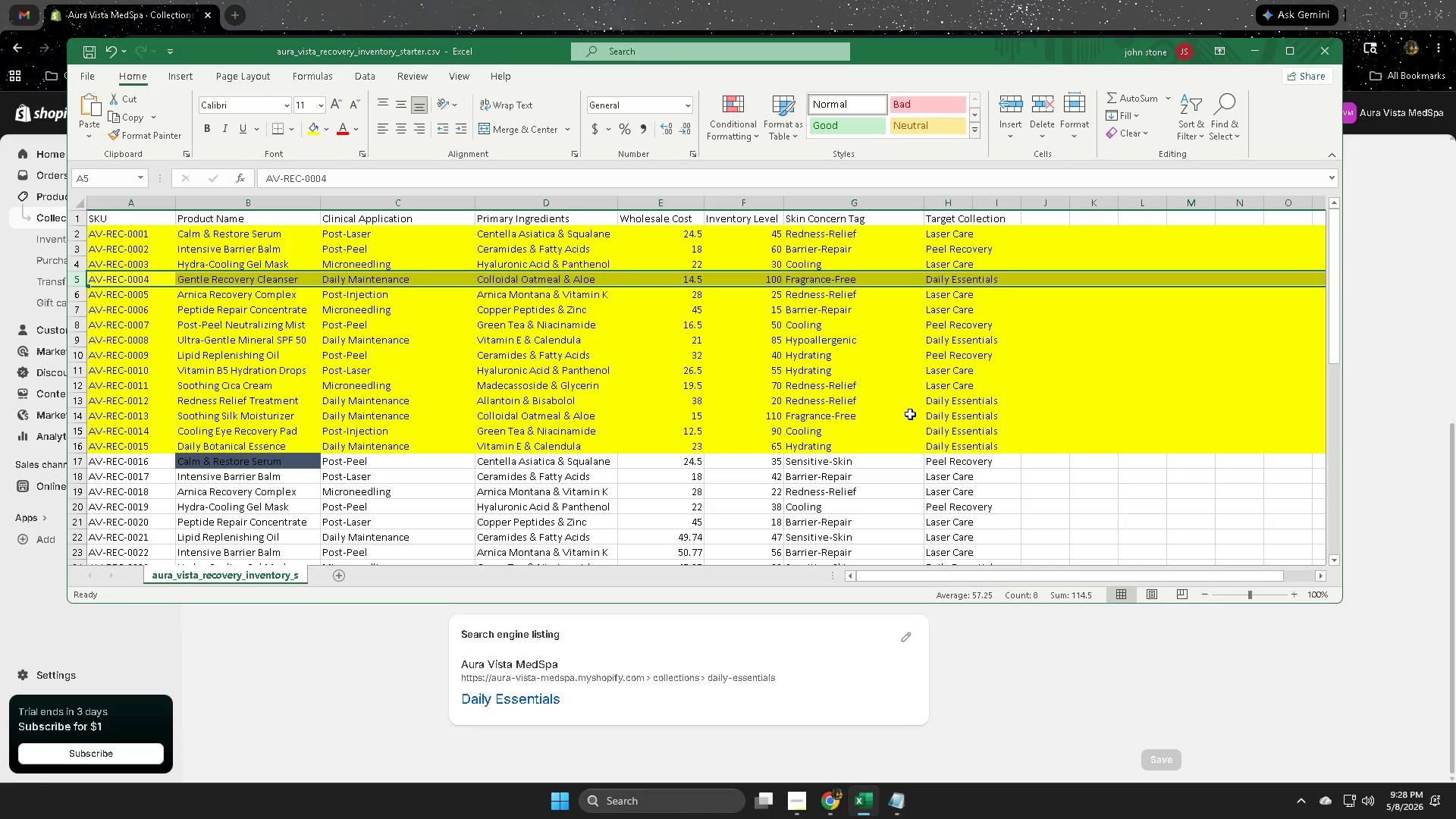 
wait(7.86)
 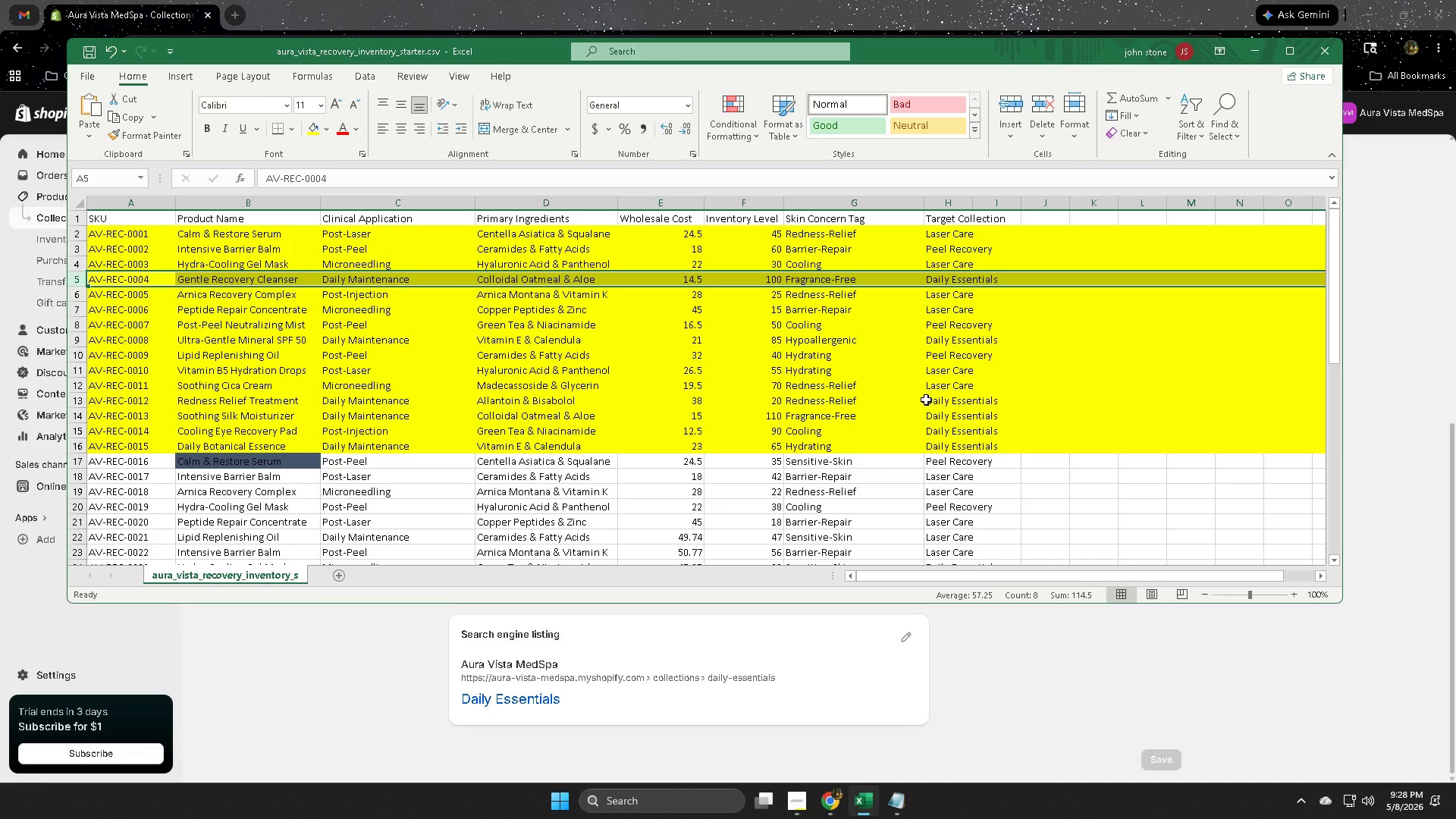 
left_click([993, 675])
 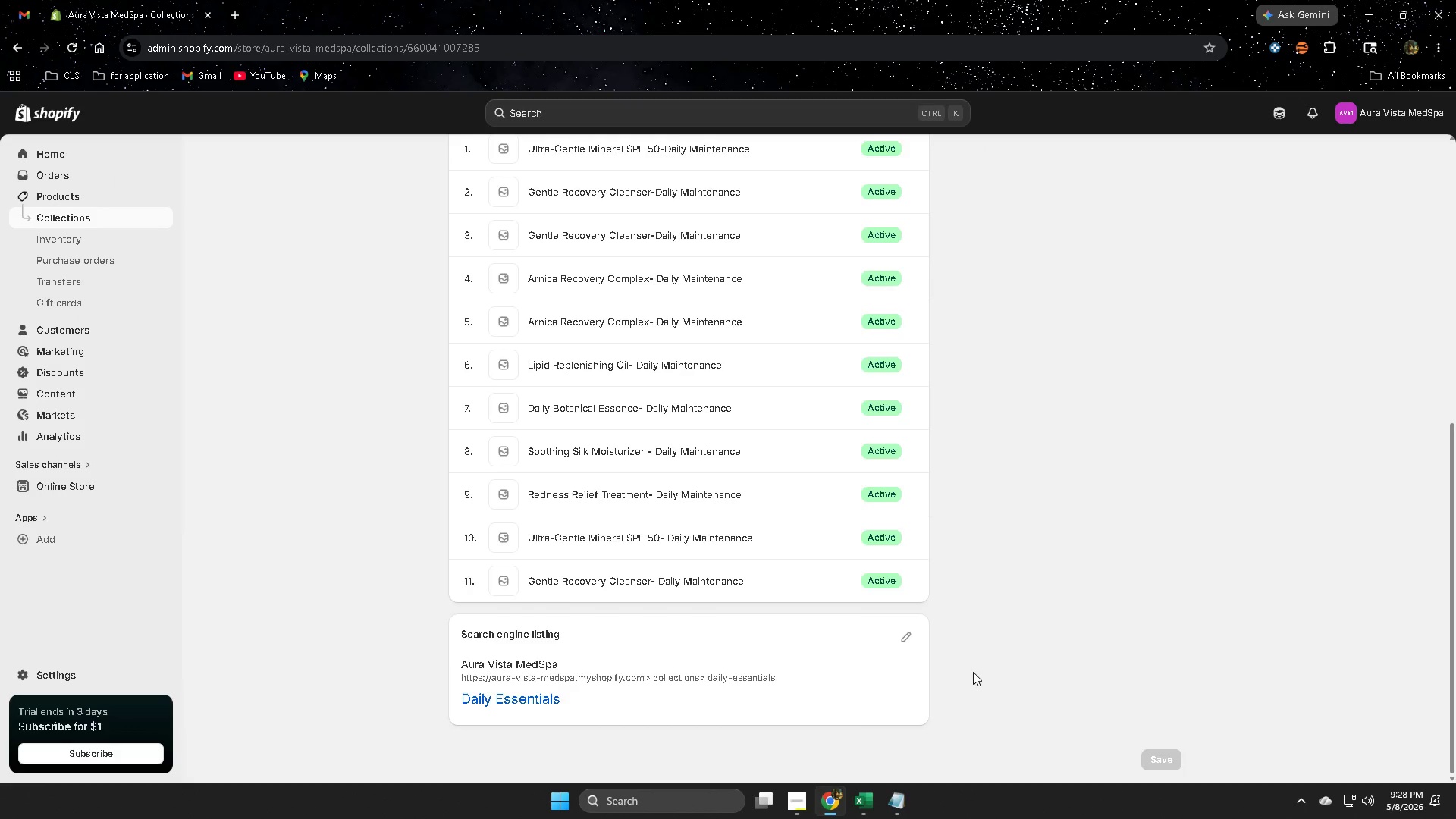 
scroll: coordinate [972, 671], scroll_direction: up, amount: 3.0
 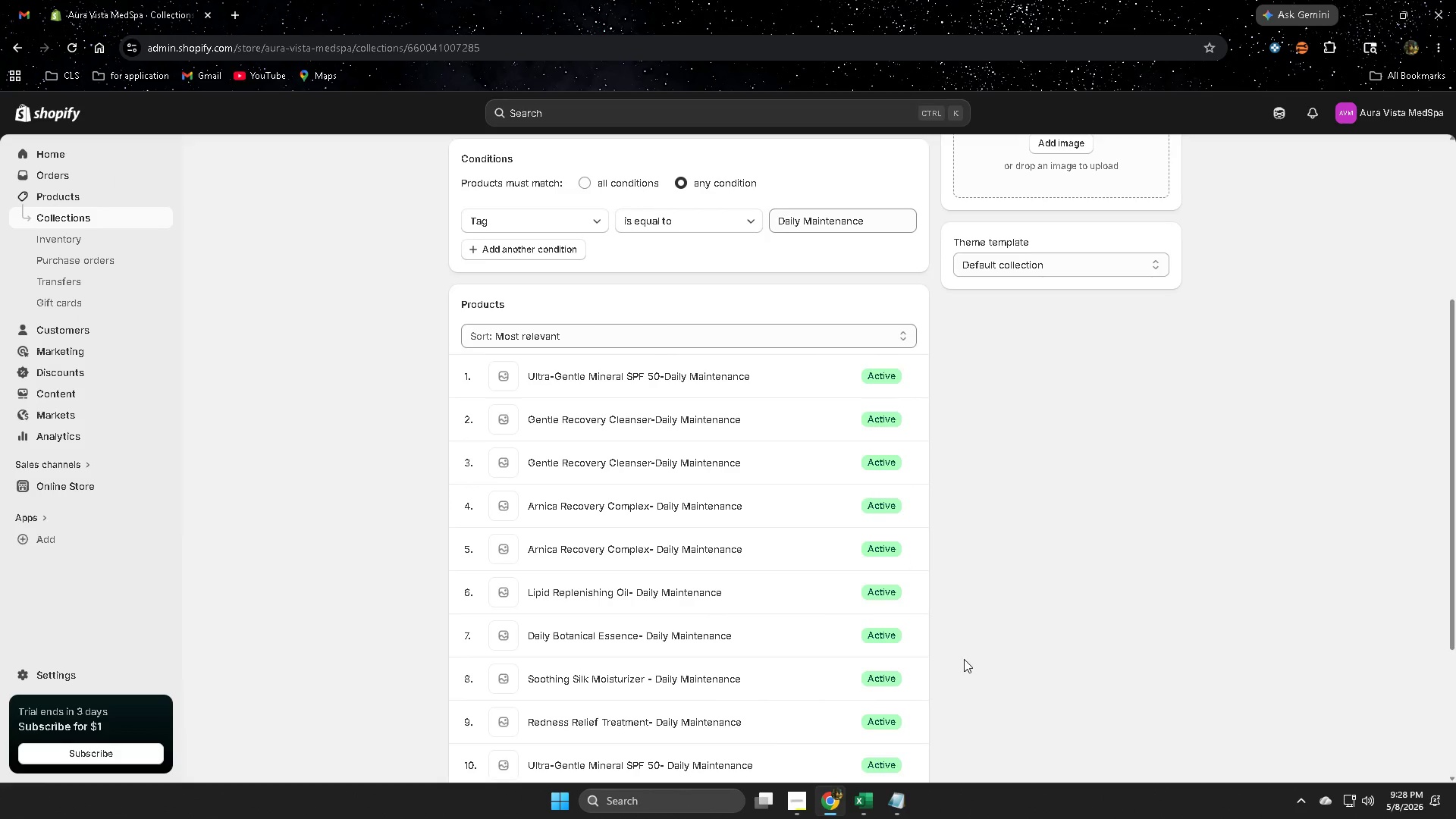 
scroll: coordinate [964, 659], scroll_direction: down, amount: 1.0
 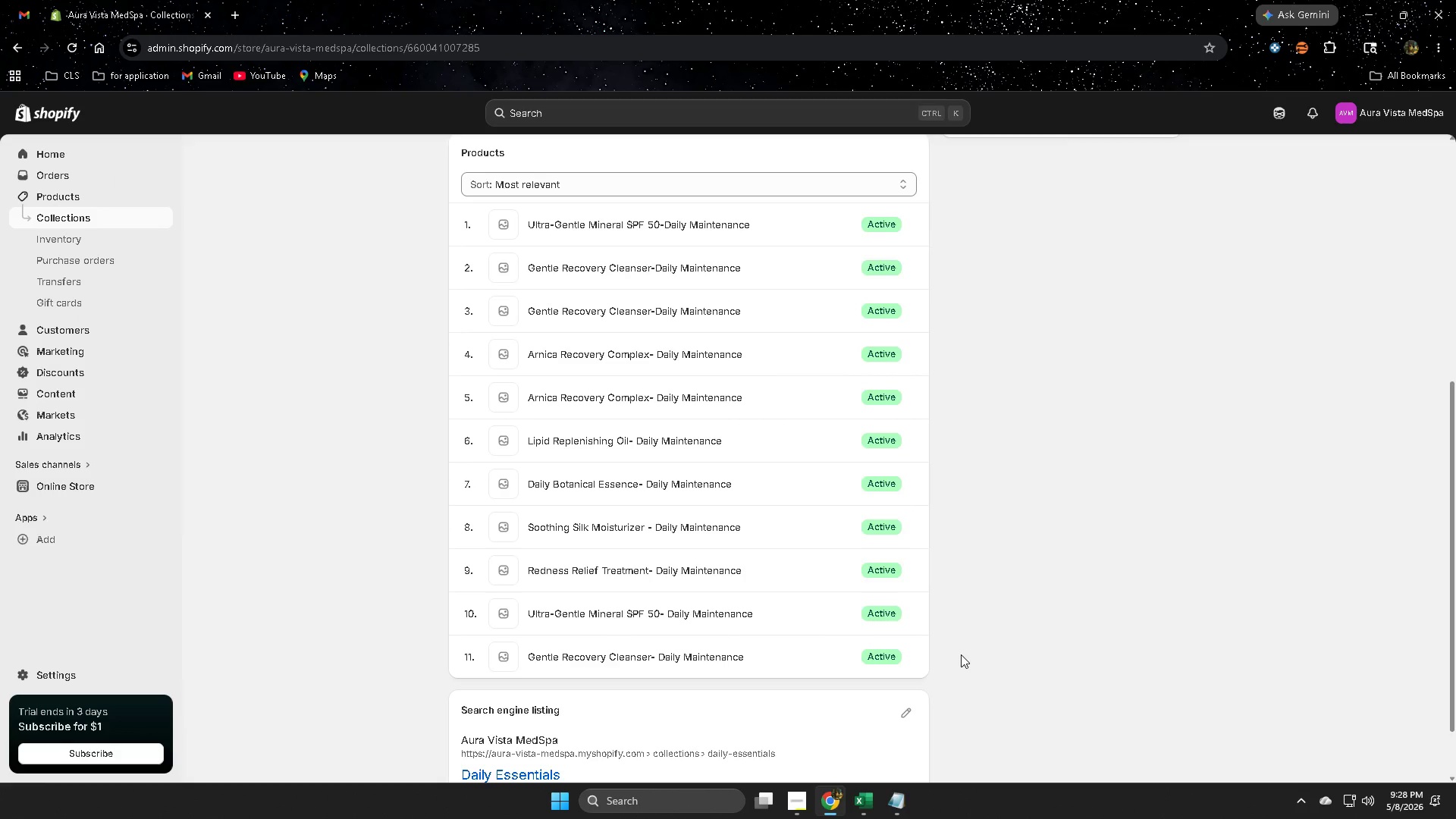 
scroll: coordinate [961, 654], scroll_direction: up, amount: 4.0
 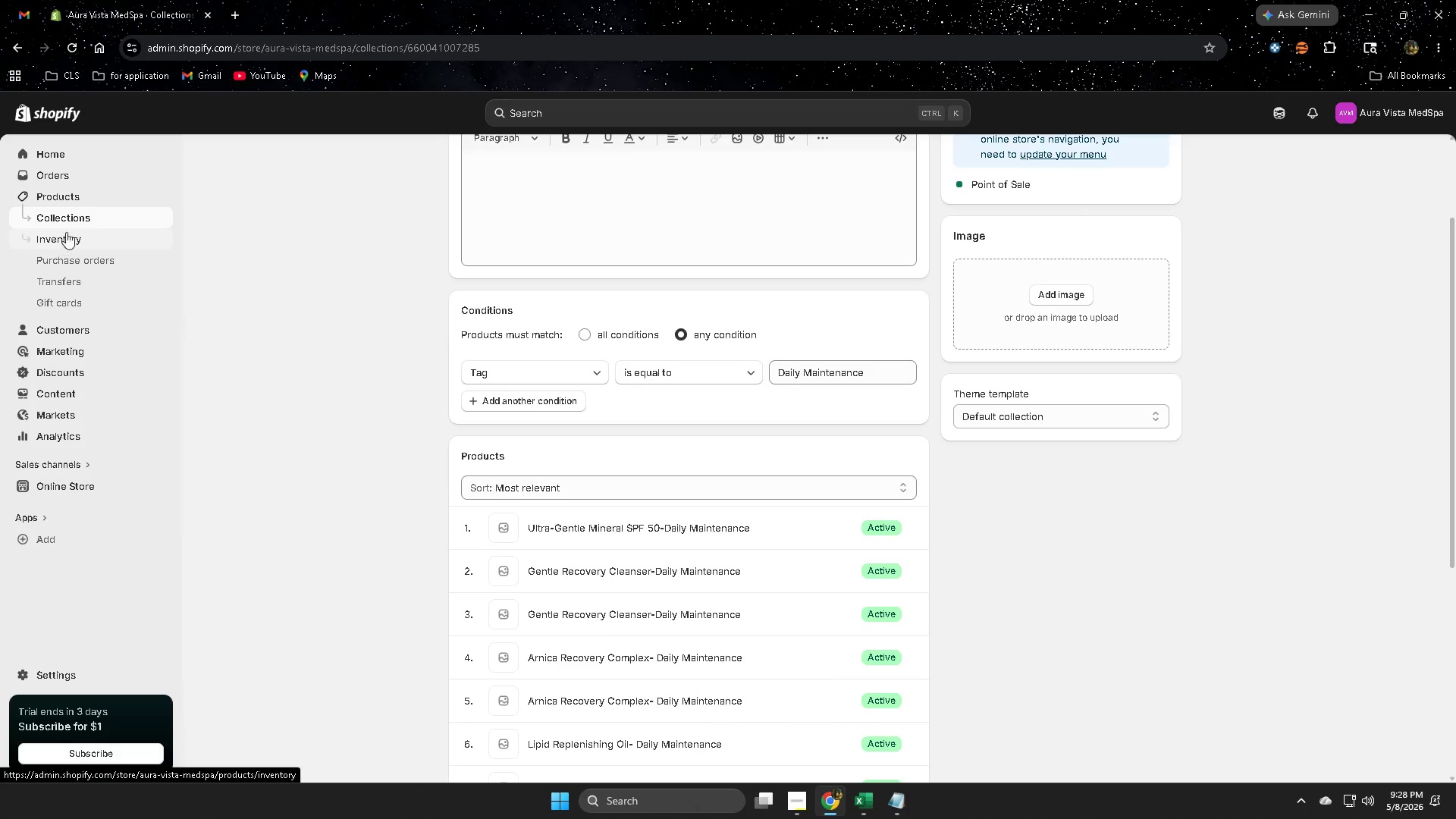 
left_click([67, 221])
 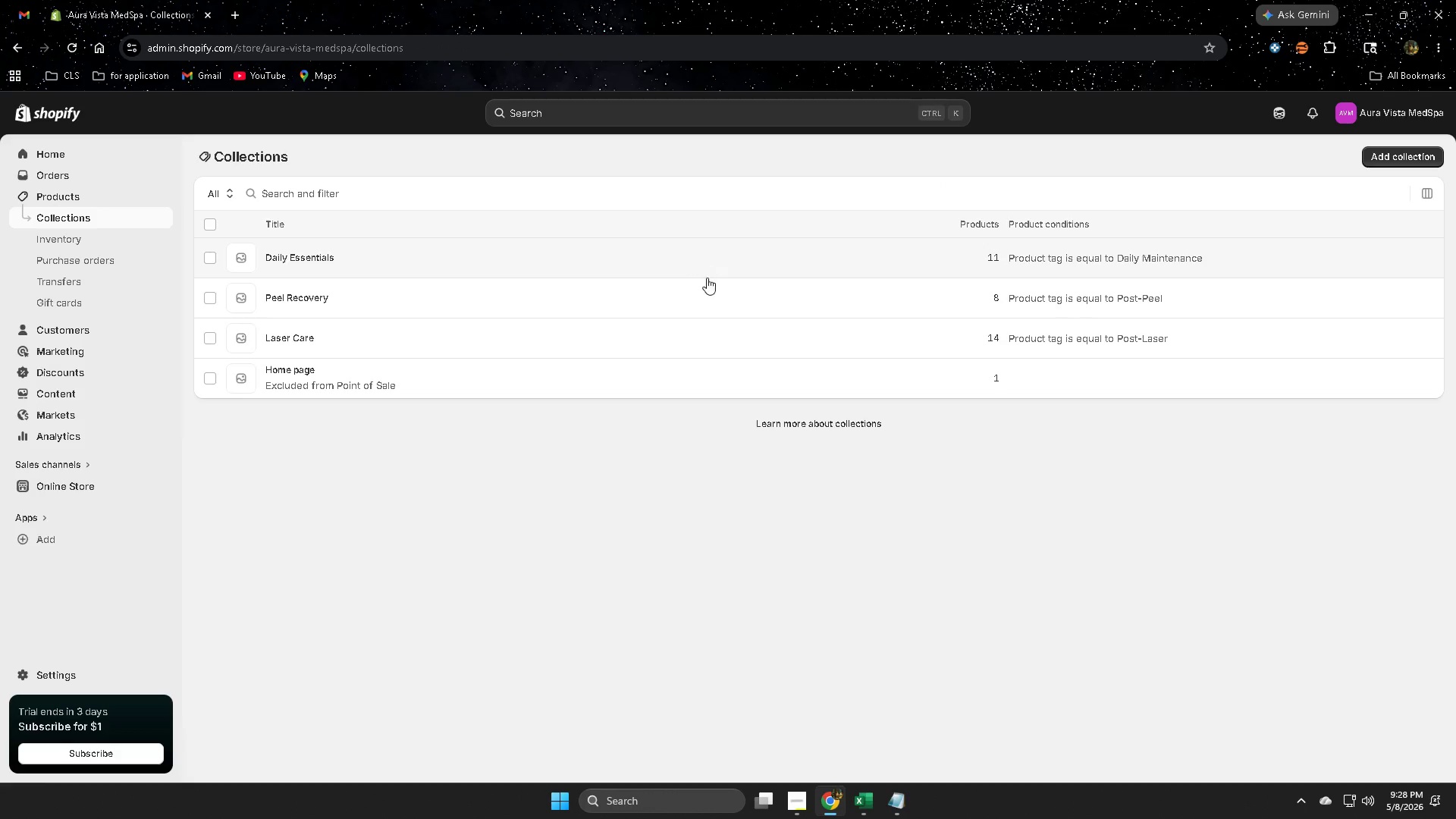 
left_click([721, 306])
 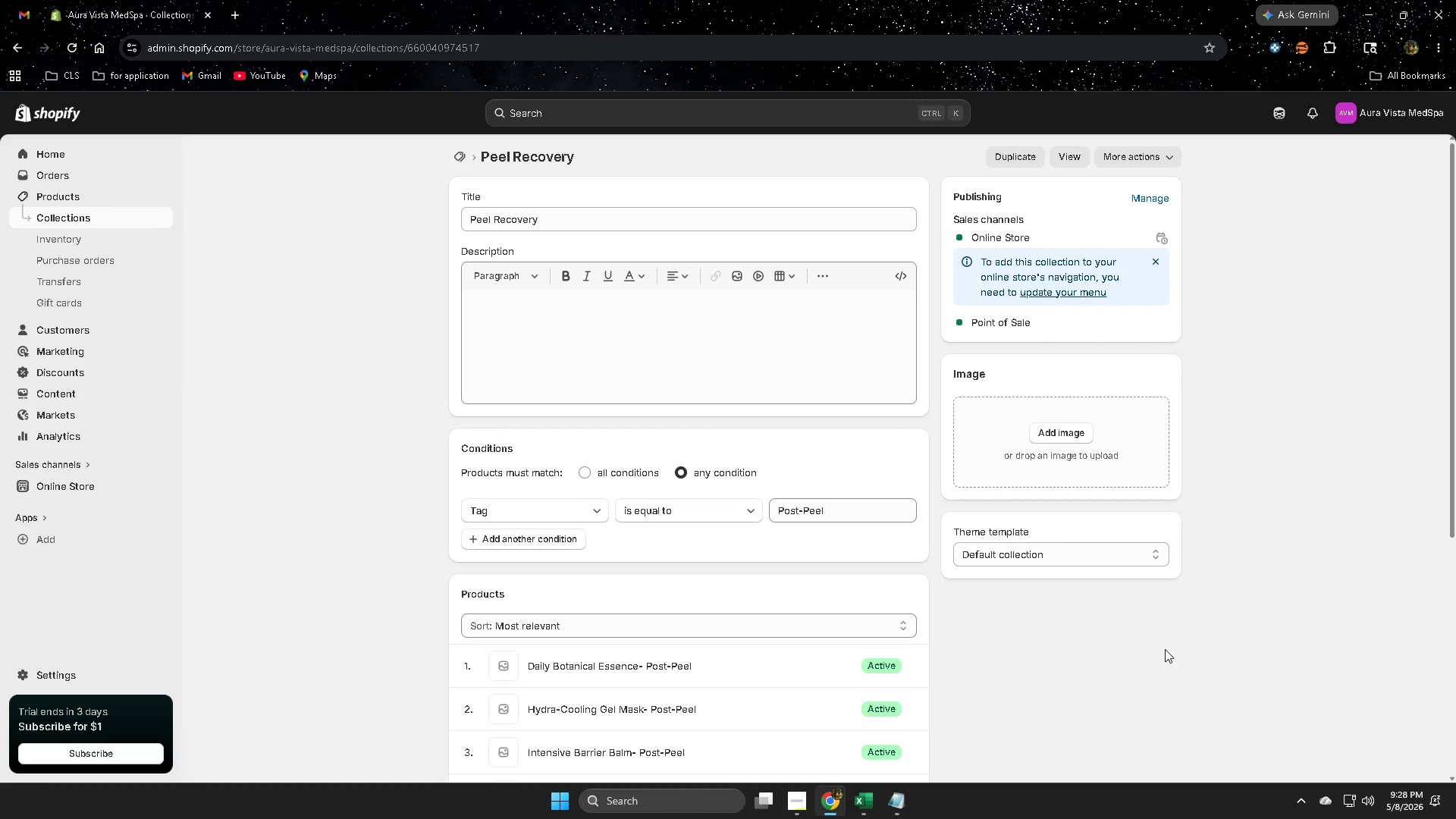 
scroll: coordinate [1128, 657], scroll_direction: down, amount: 4.0
 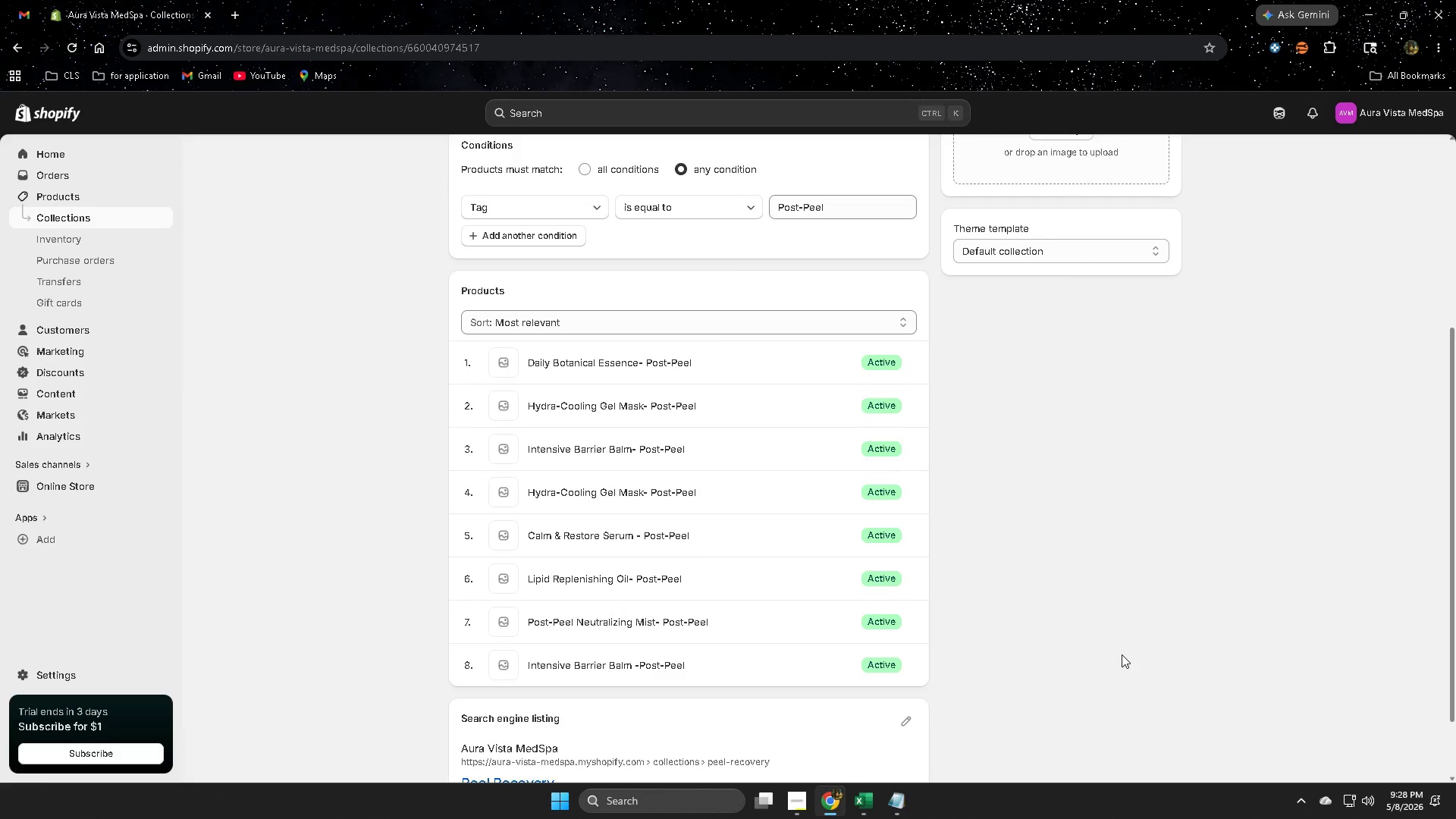 
scroll: coordinate [1122, 654], scroll_direction: up, amount: 4.0
 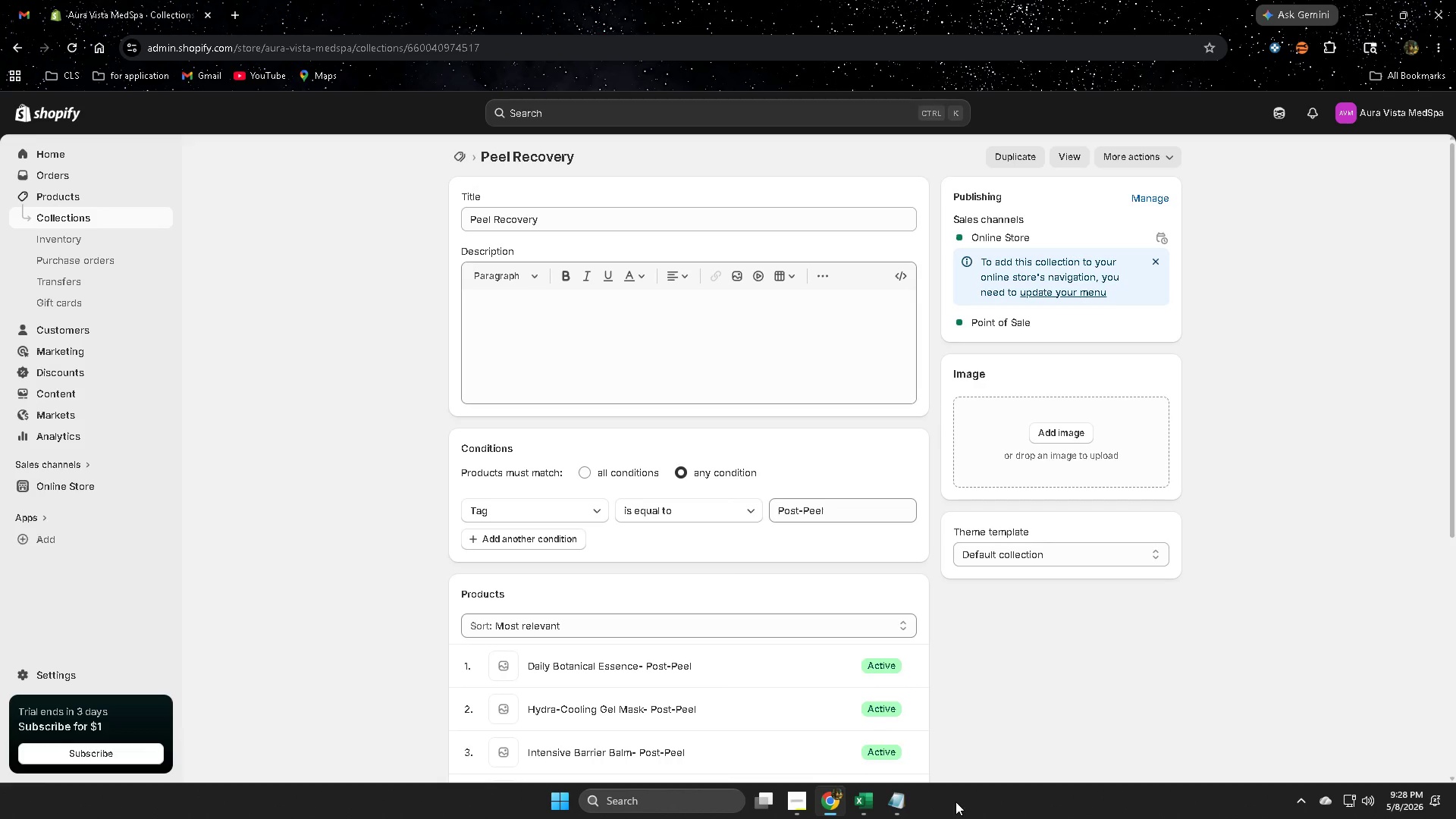 
mouse_move([832, 805])
 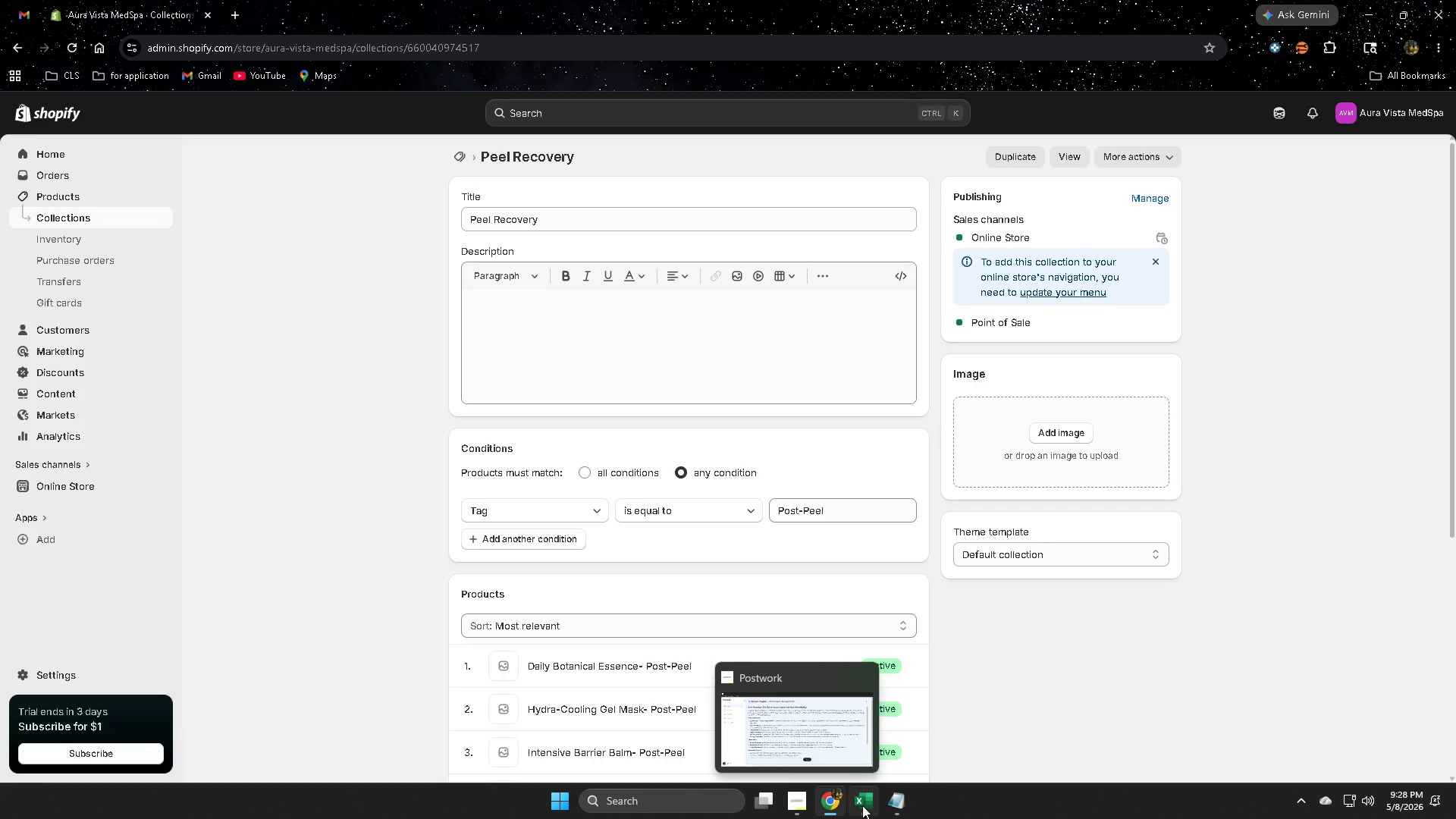 
mouse_move([806, 786])
 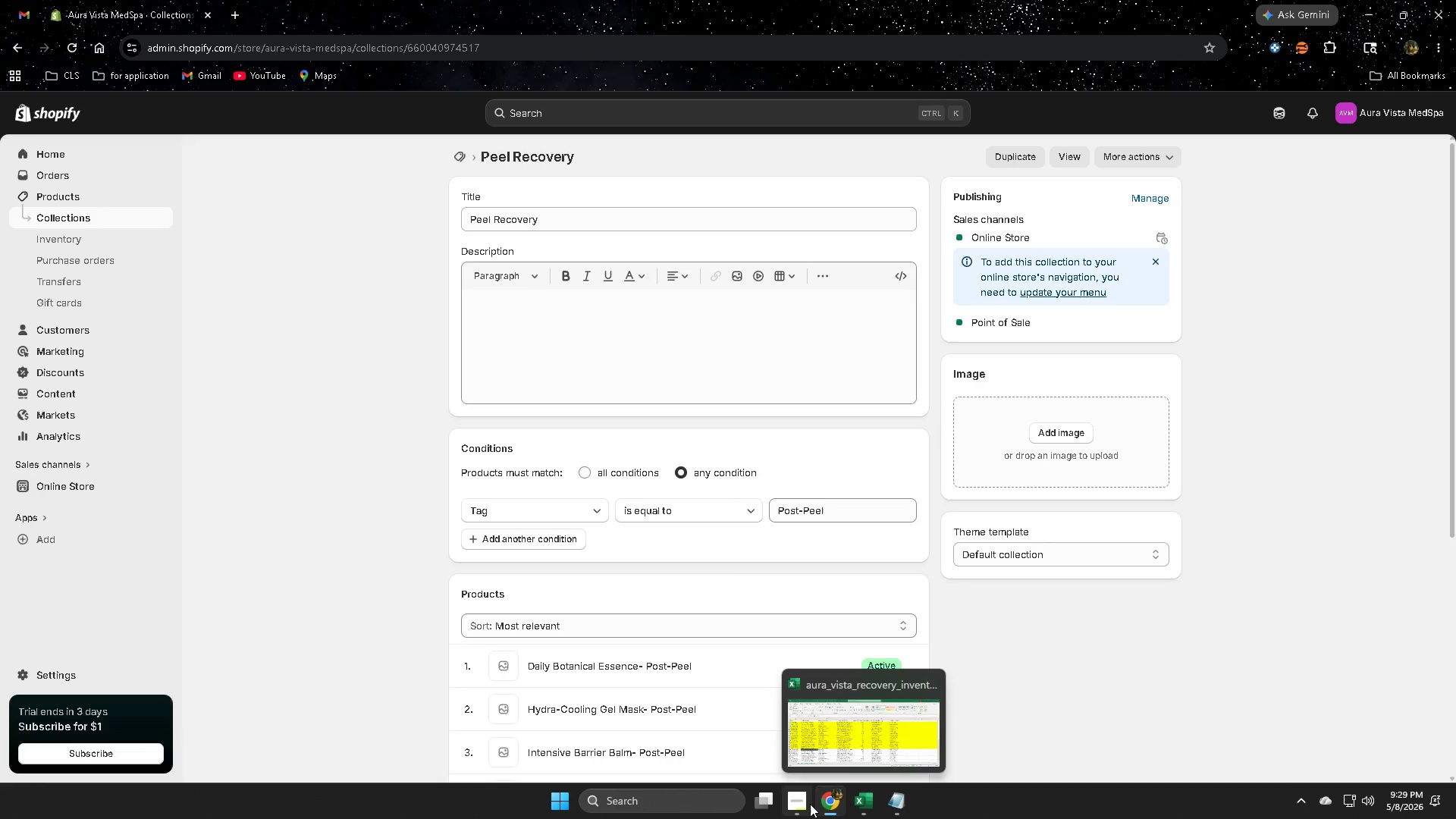 
left_click([855, 798])
 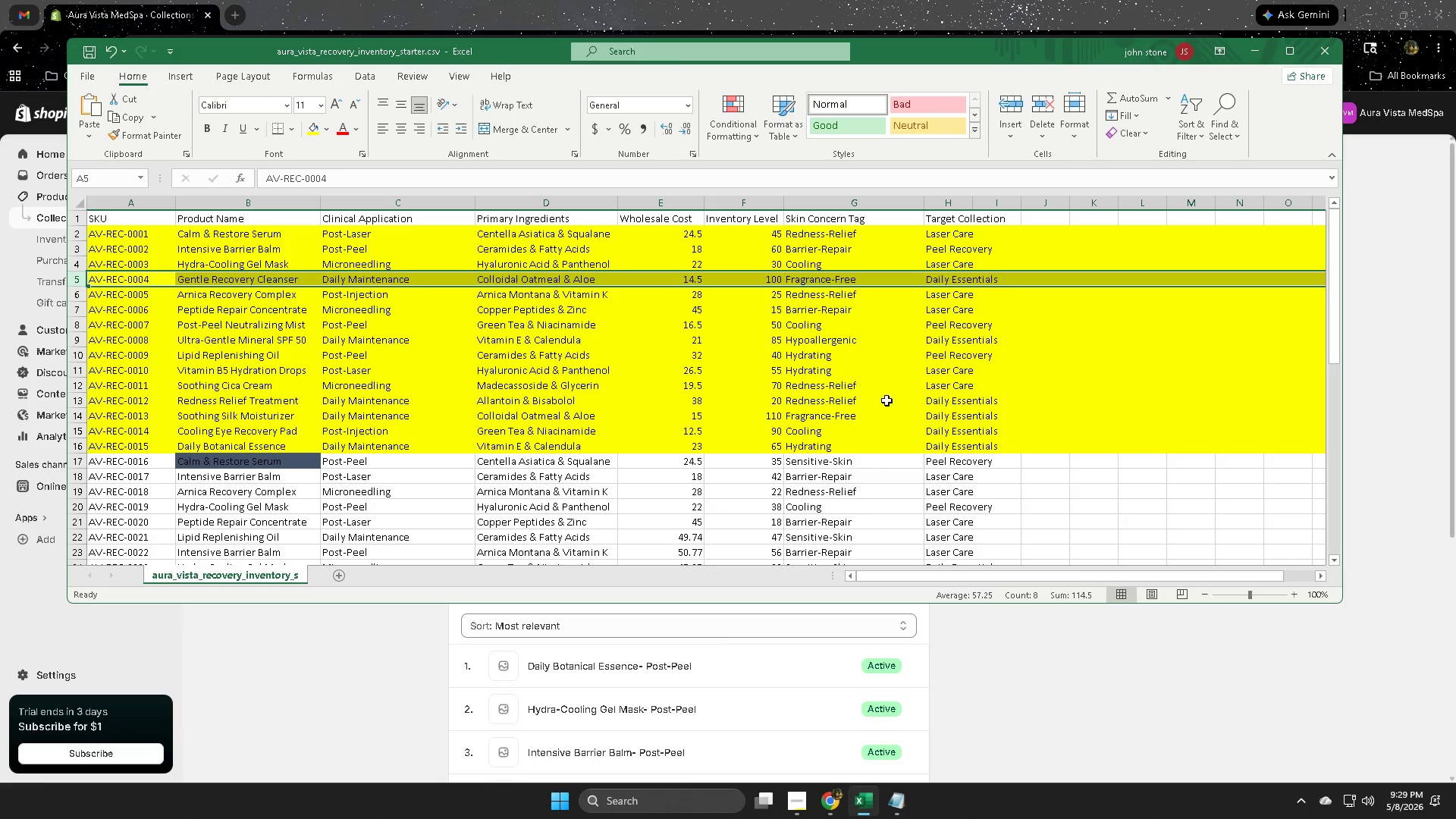 
scroll: coordinate [886, 397], scroll_direction: up, amount: 2.0
 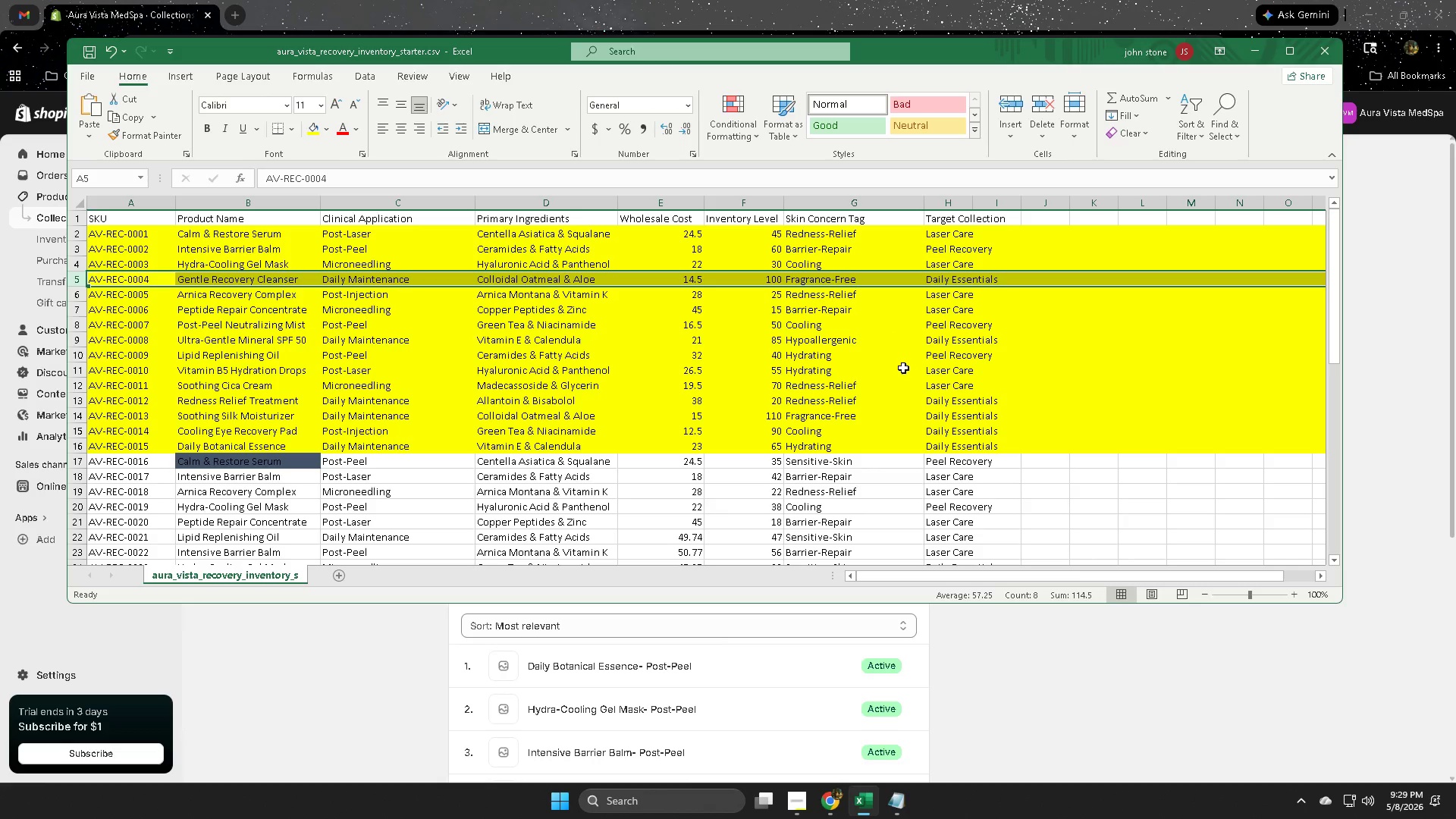 
wait(10.85)
 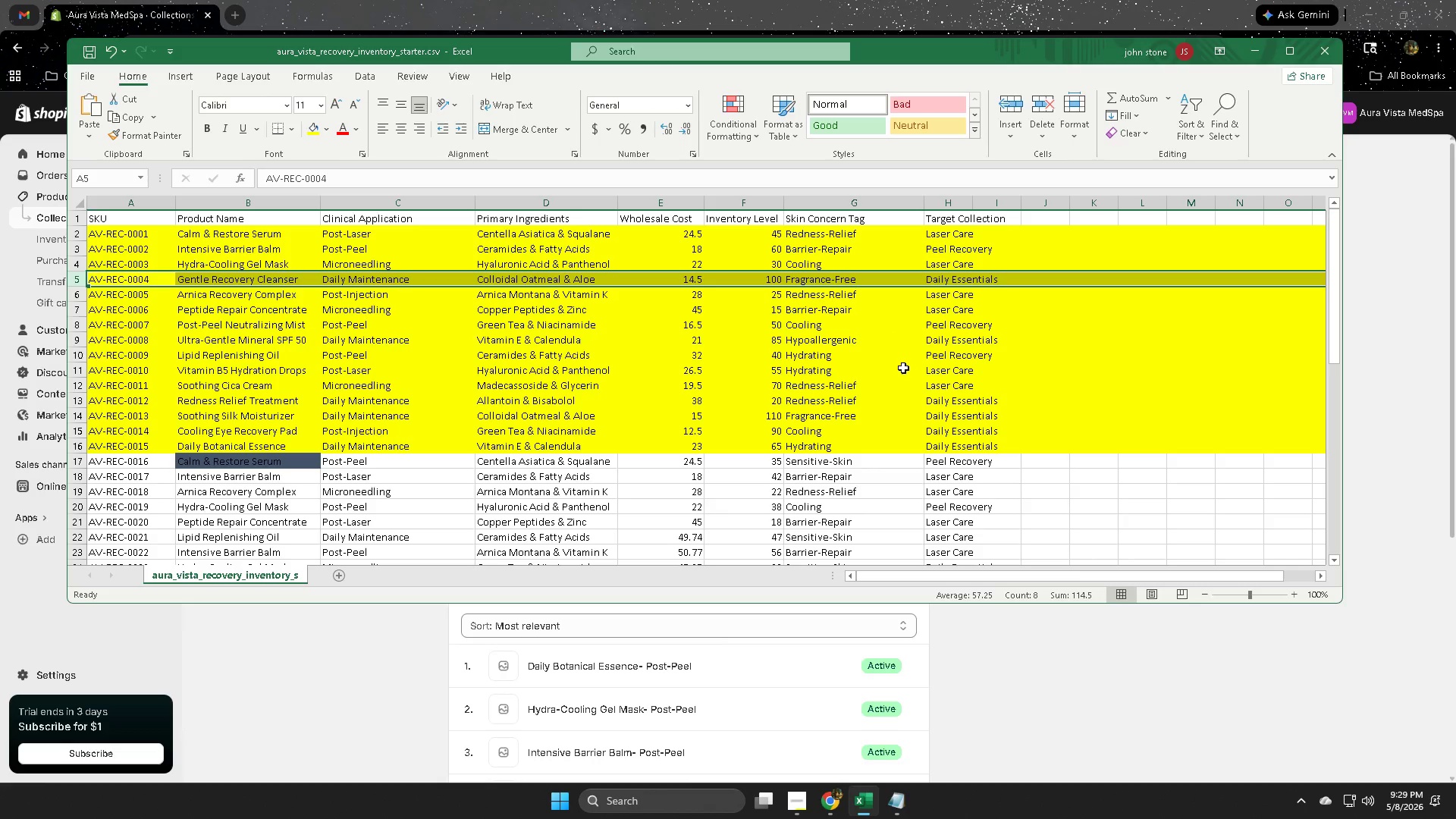 
double_click([805, 238])
 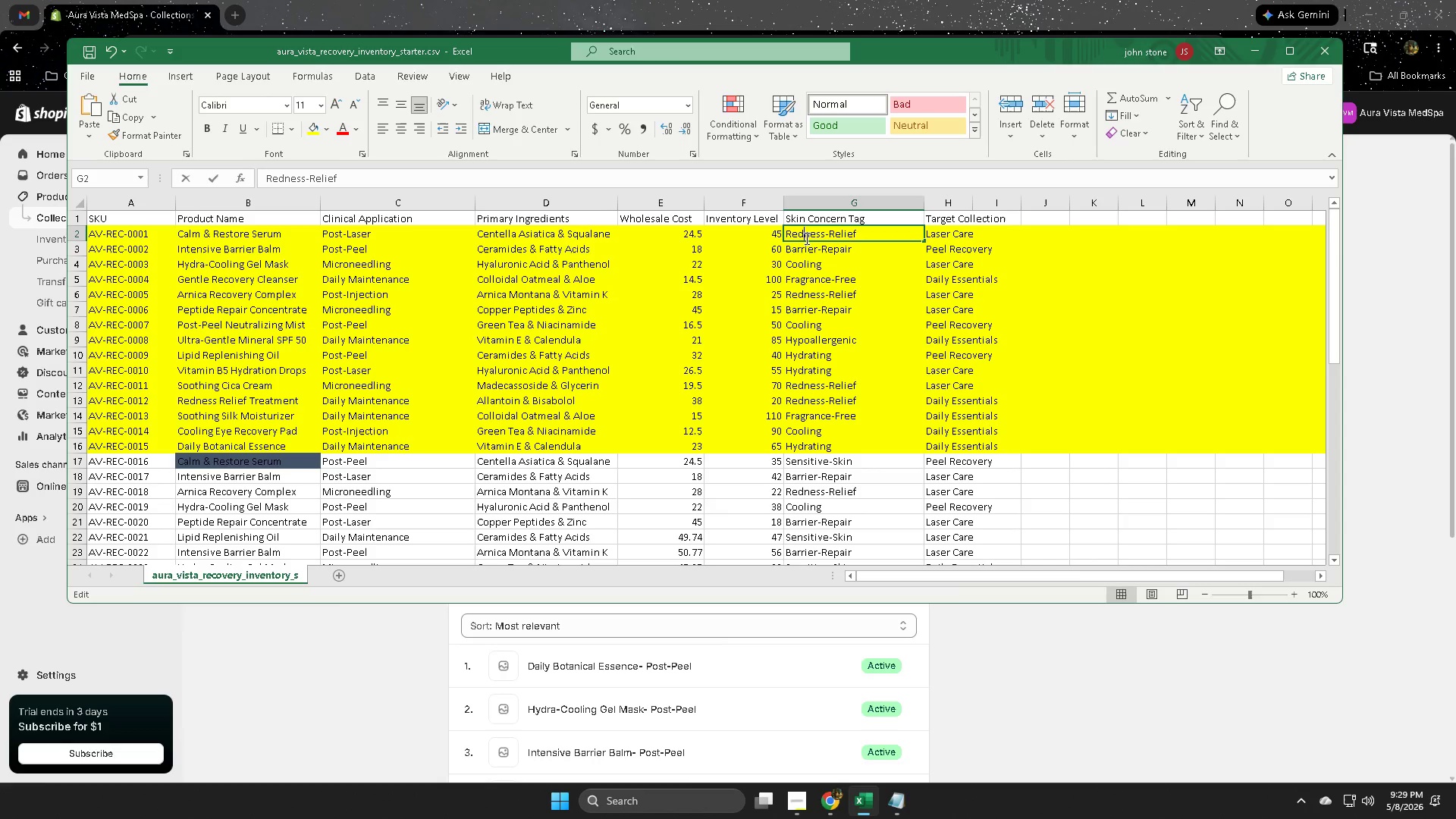 
triple_click([805, 238])
 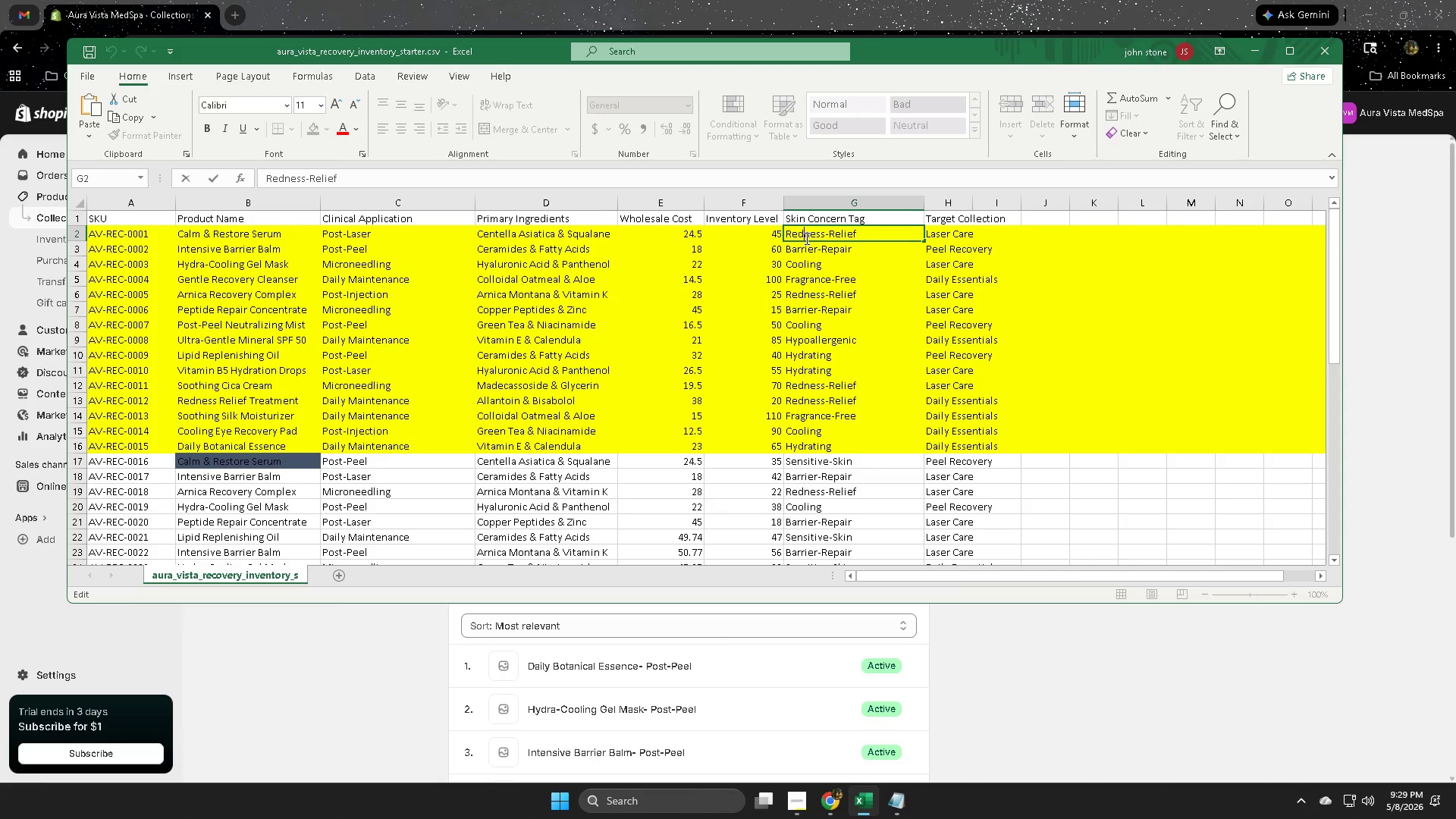 
triple_click([805, 238])
 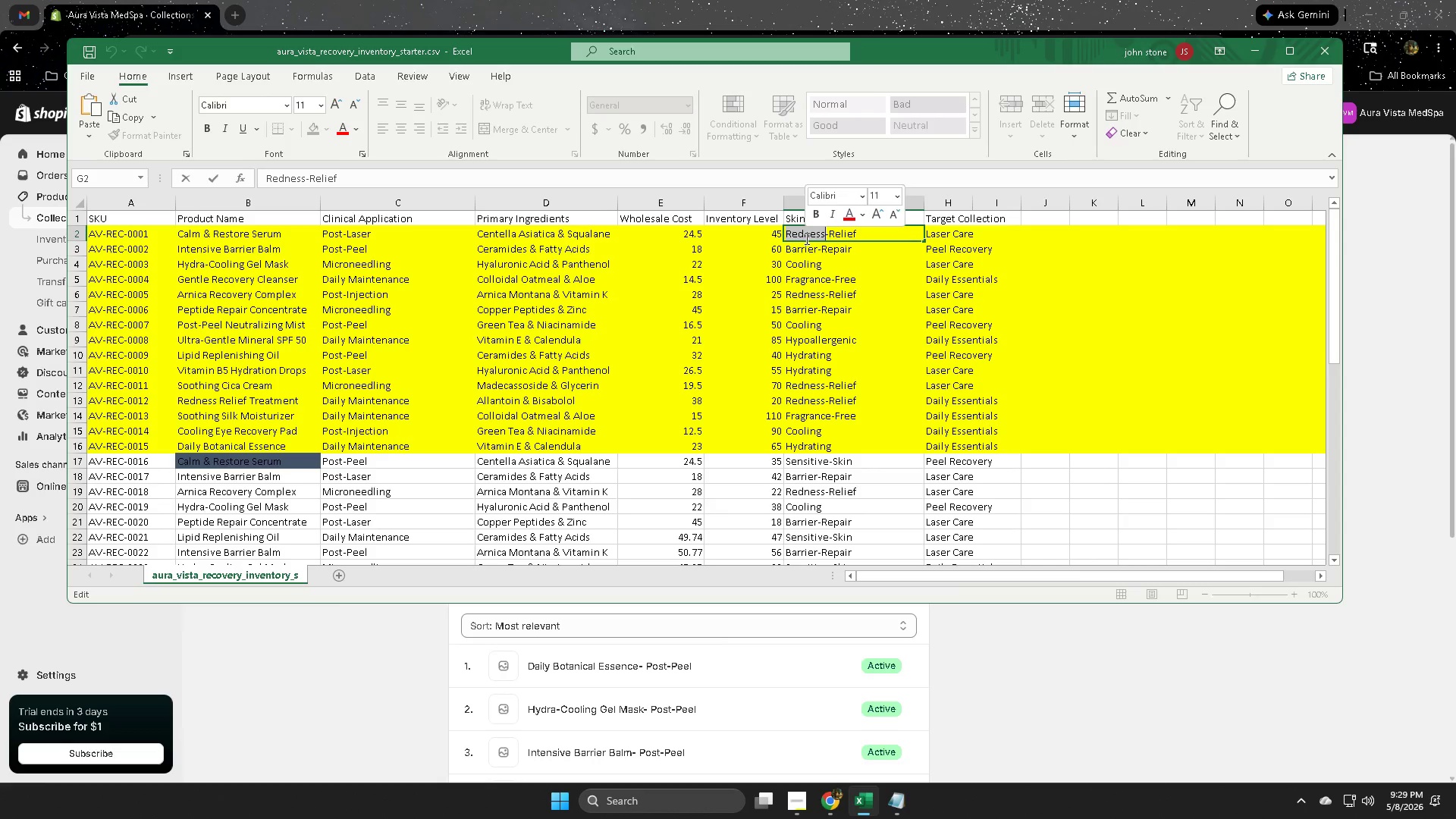 
left_click([805, 238])
 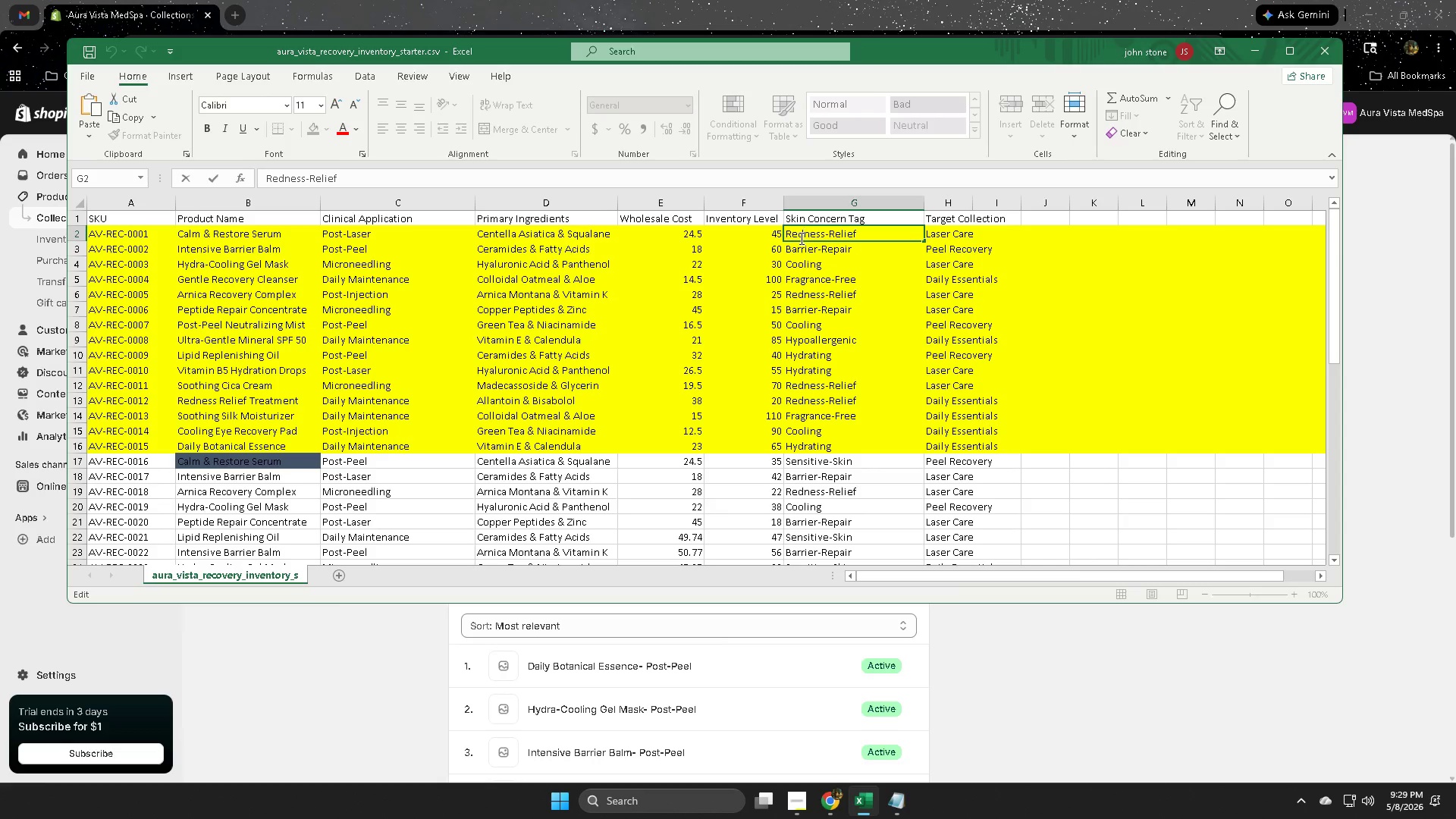 
left_click([800, 238])
 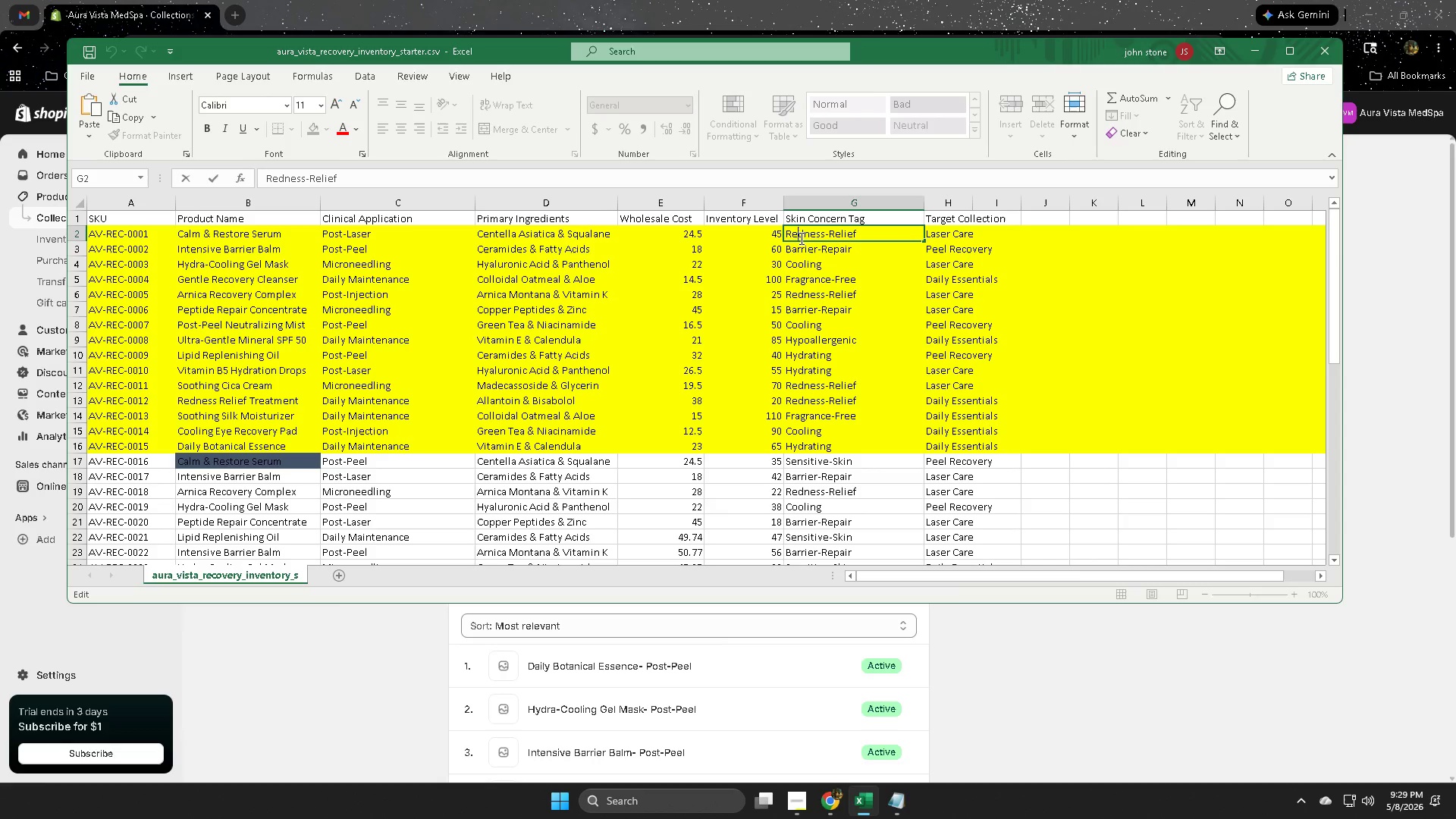 
left_click_drag(start_coordinate=[800, 238], to_coordinate=[838, 234])
 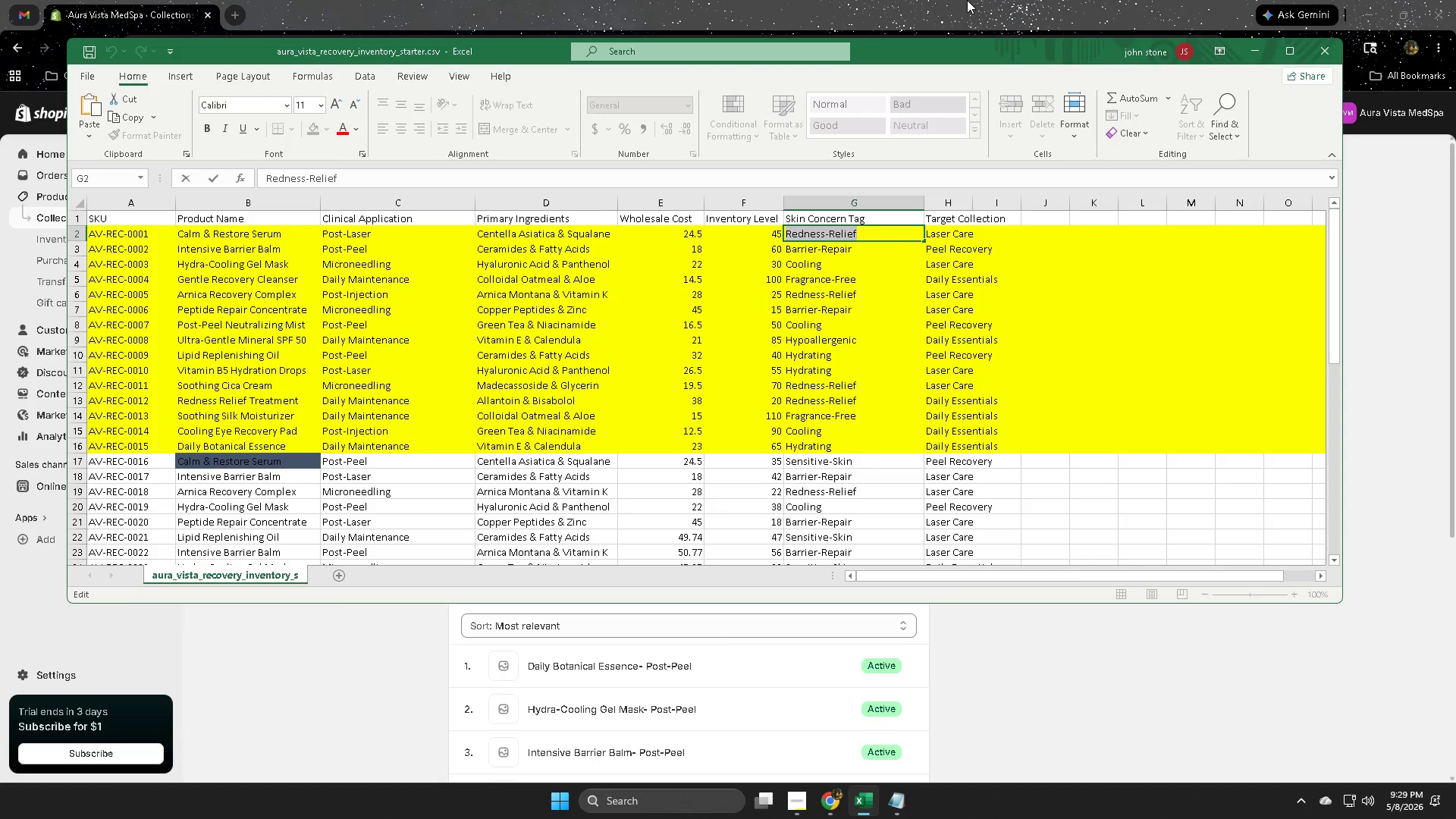 
key(Control+ControlLeft)
 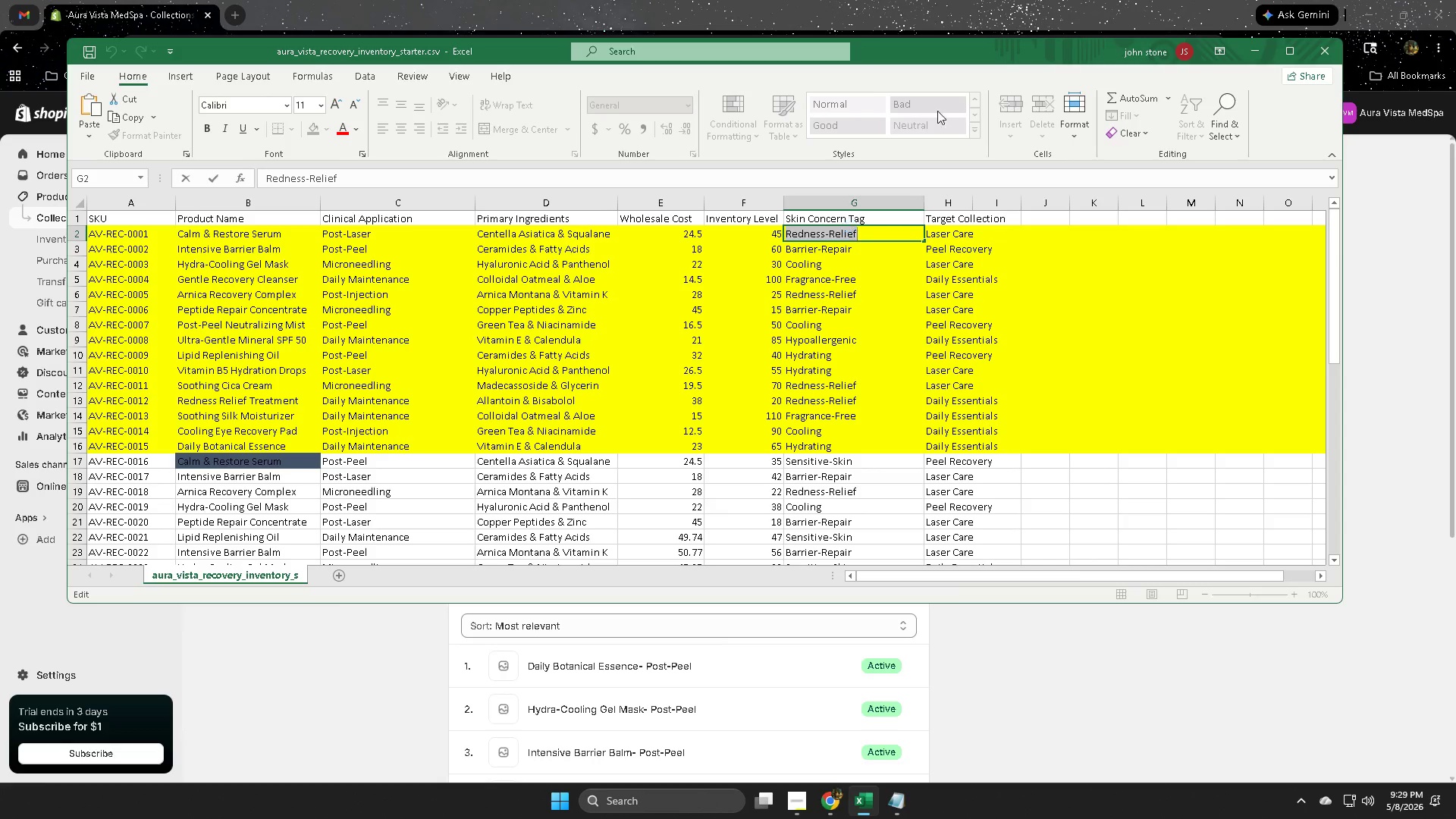 
key(Control+C)
 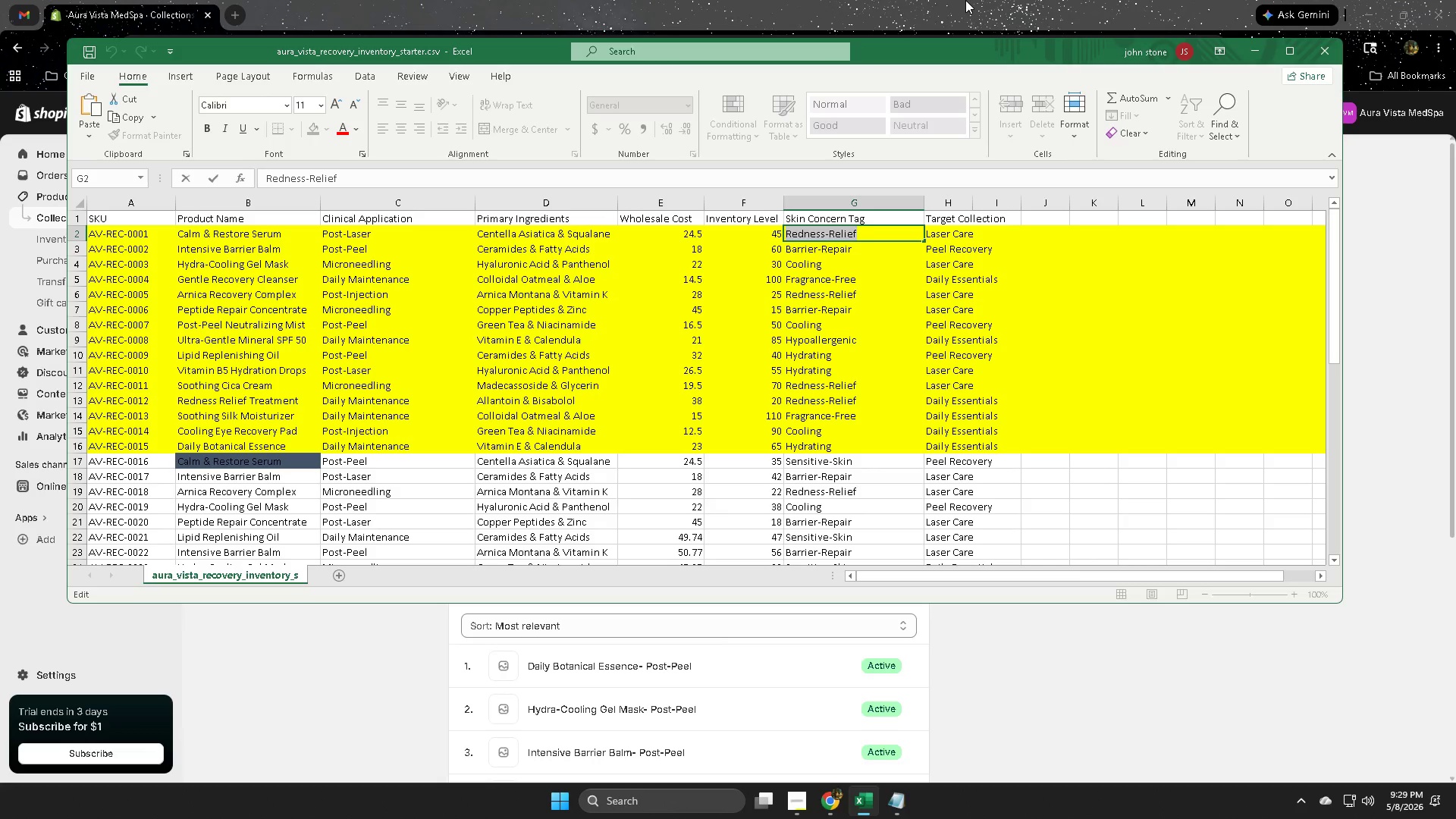 
wait(10.5)
 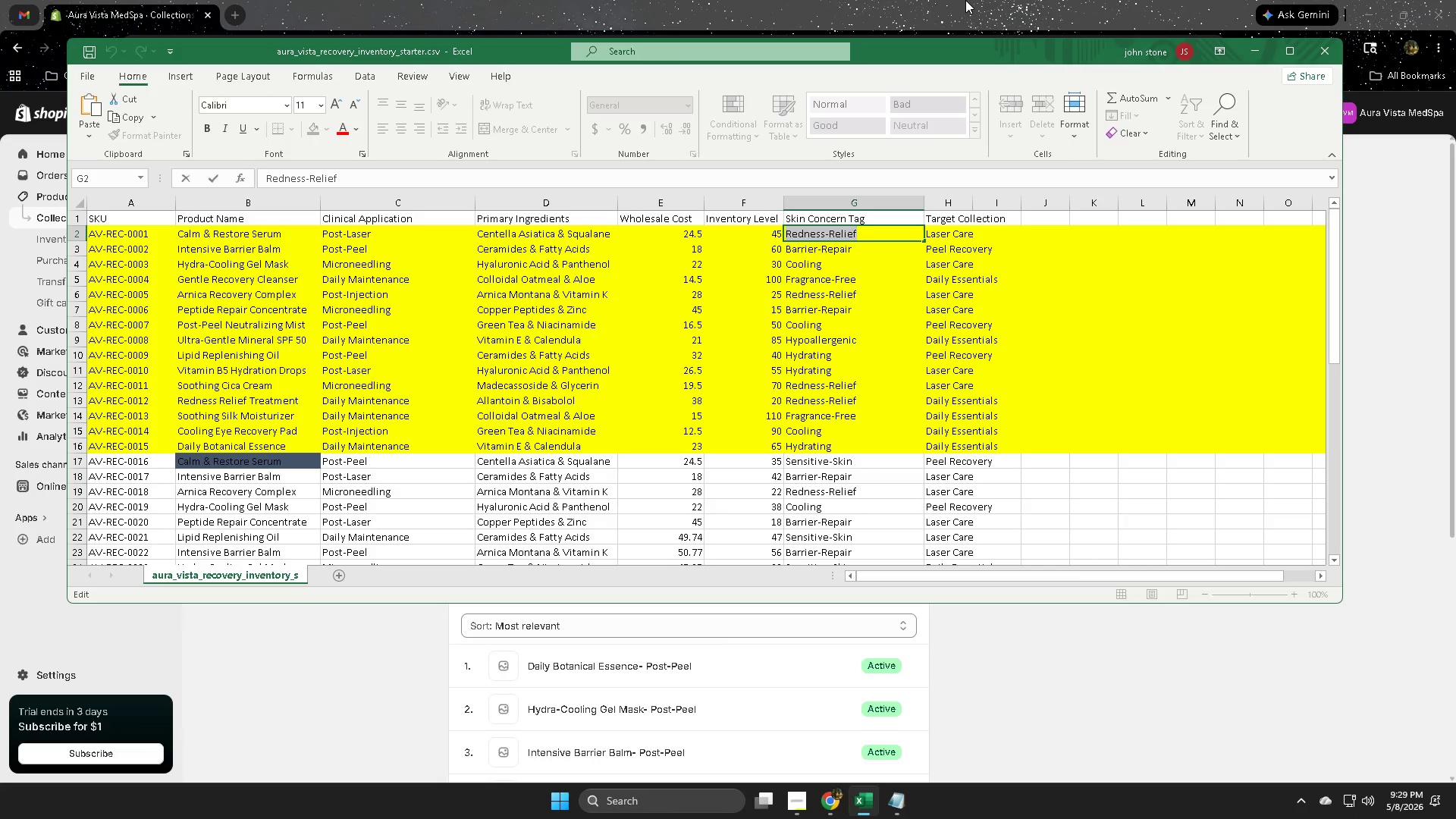 
left_click([826, 0])
 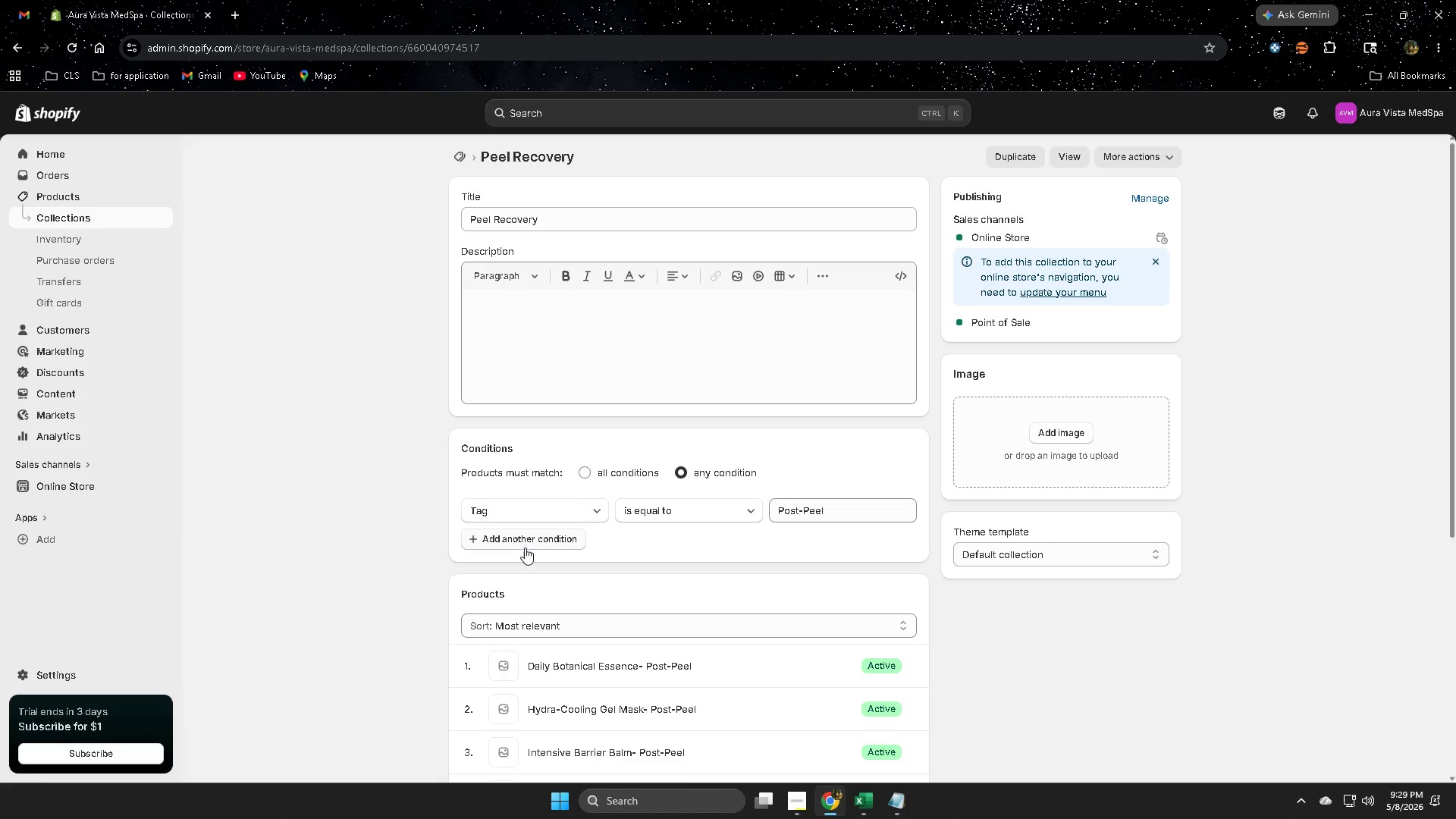 
left_click([805, 536])
 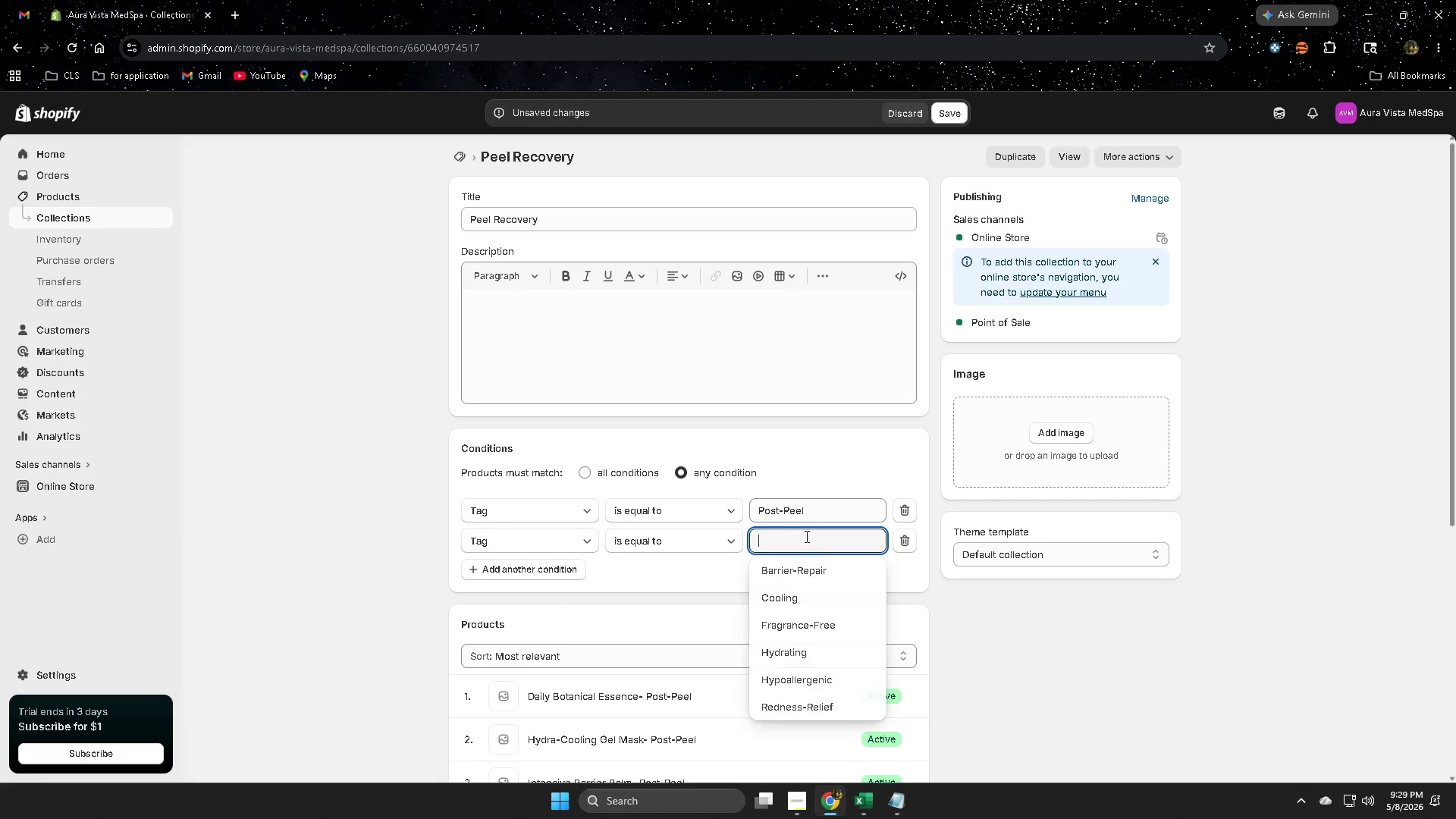 
key(Control+ControlLeft)
 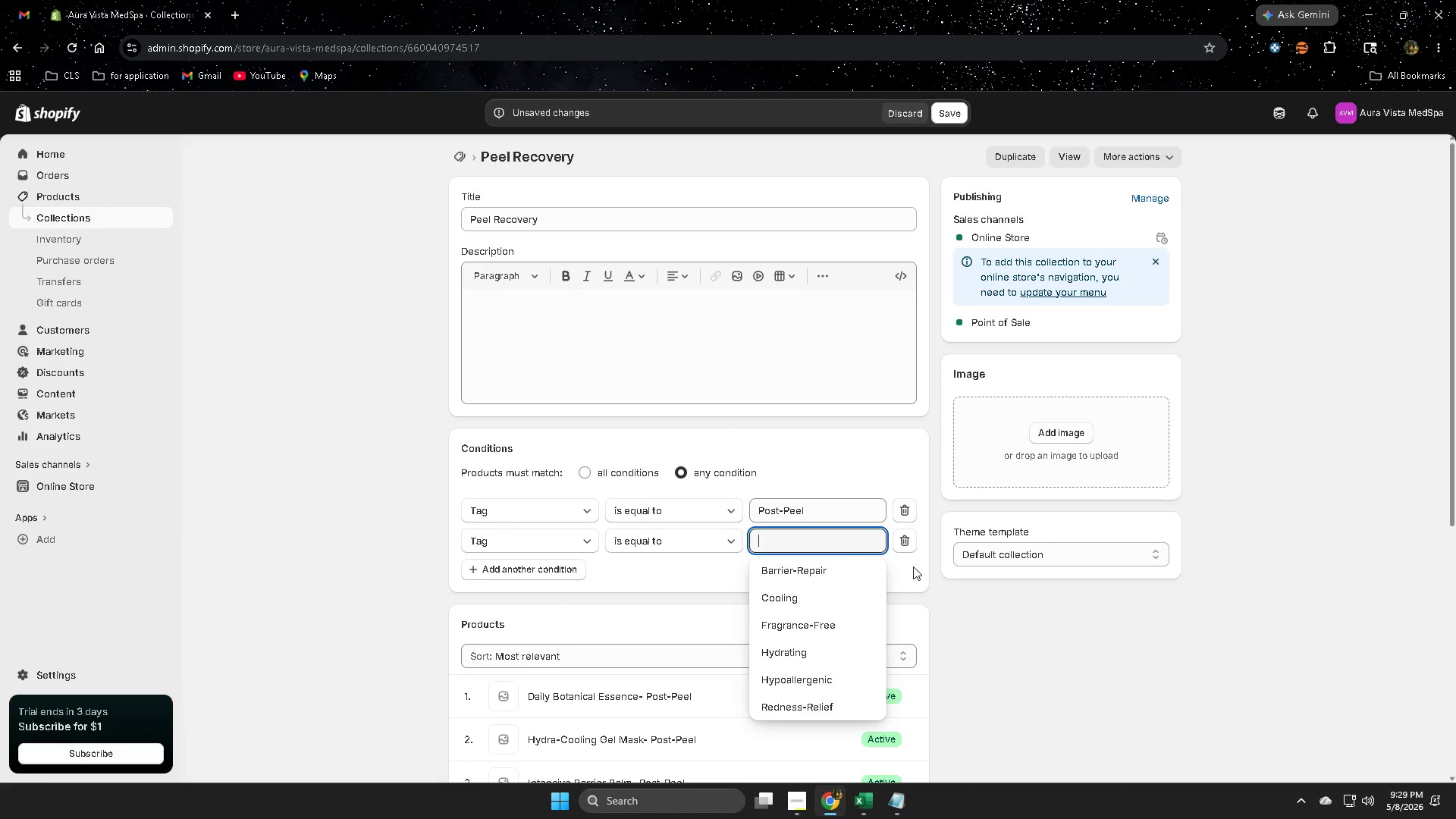 
key(Control+V)
 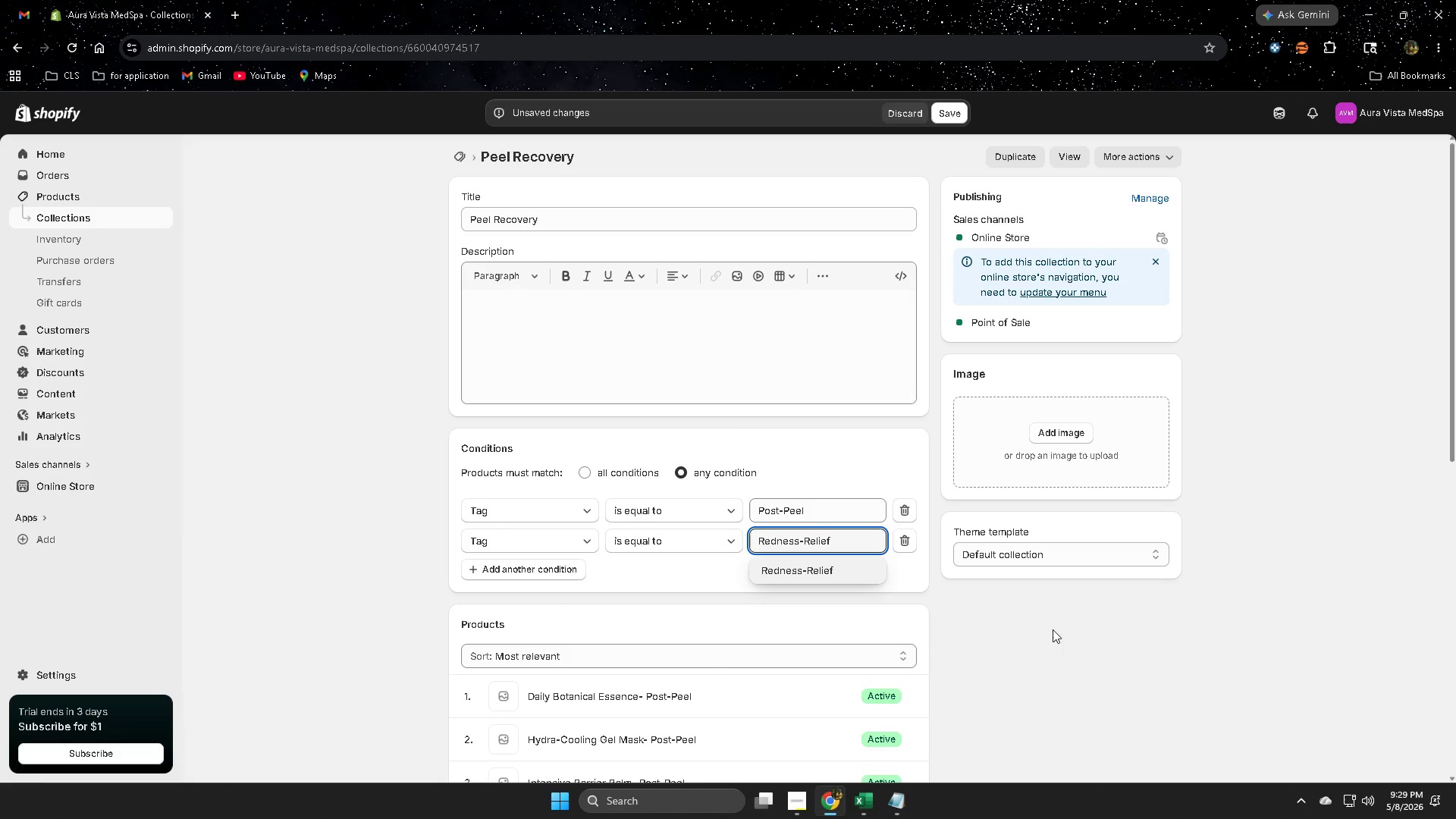 
left_click([1053, 629])
 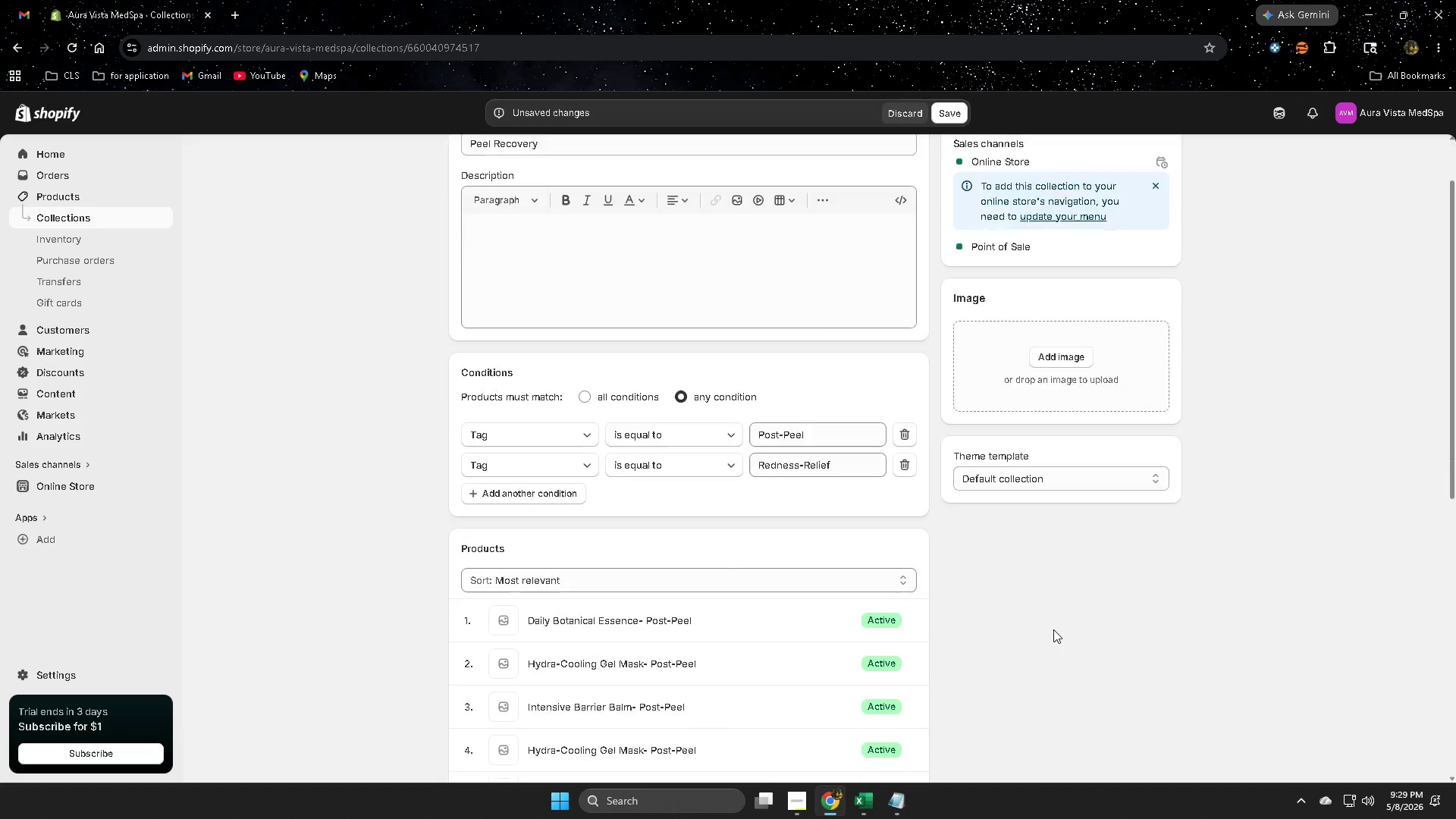 
scroll: coordinate [1053, 628], scroll_direction: down, amount: 8.0
 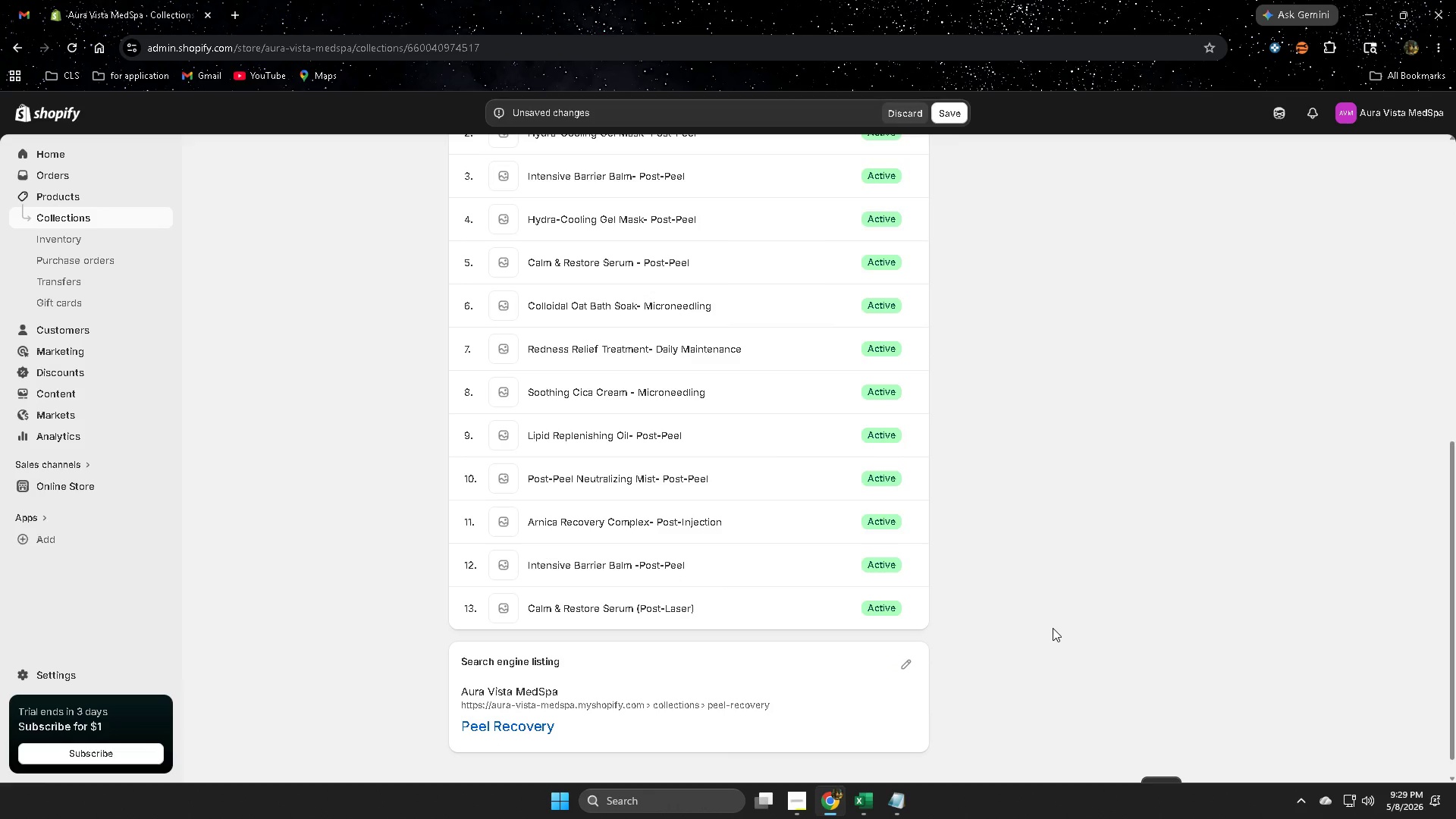 
scroll: coordinate [1053, 628], scroll_direction: up, amount: 4.0
 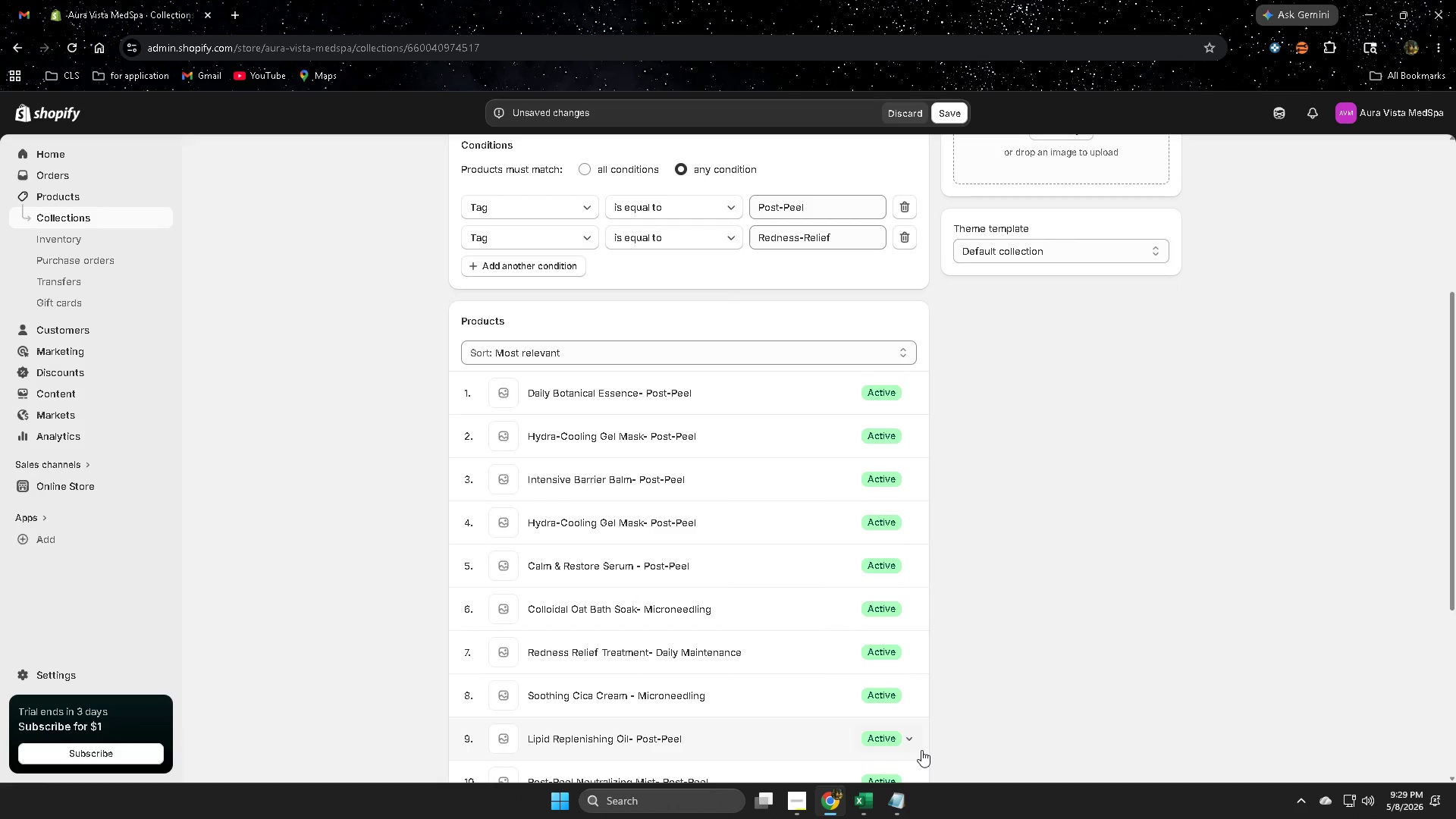 
mouse_move([875, 774])
 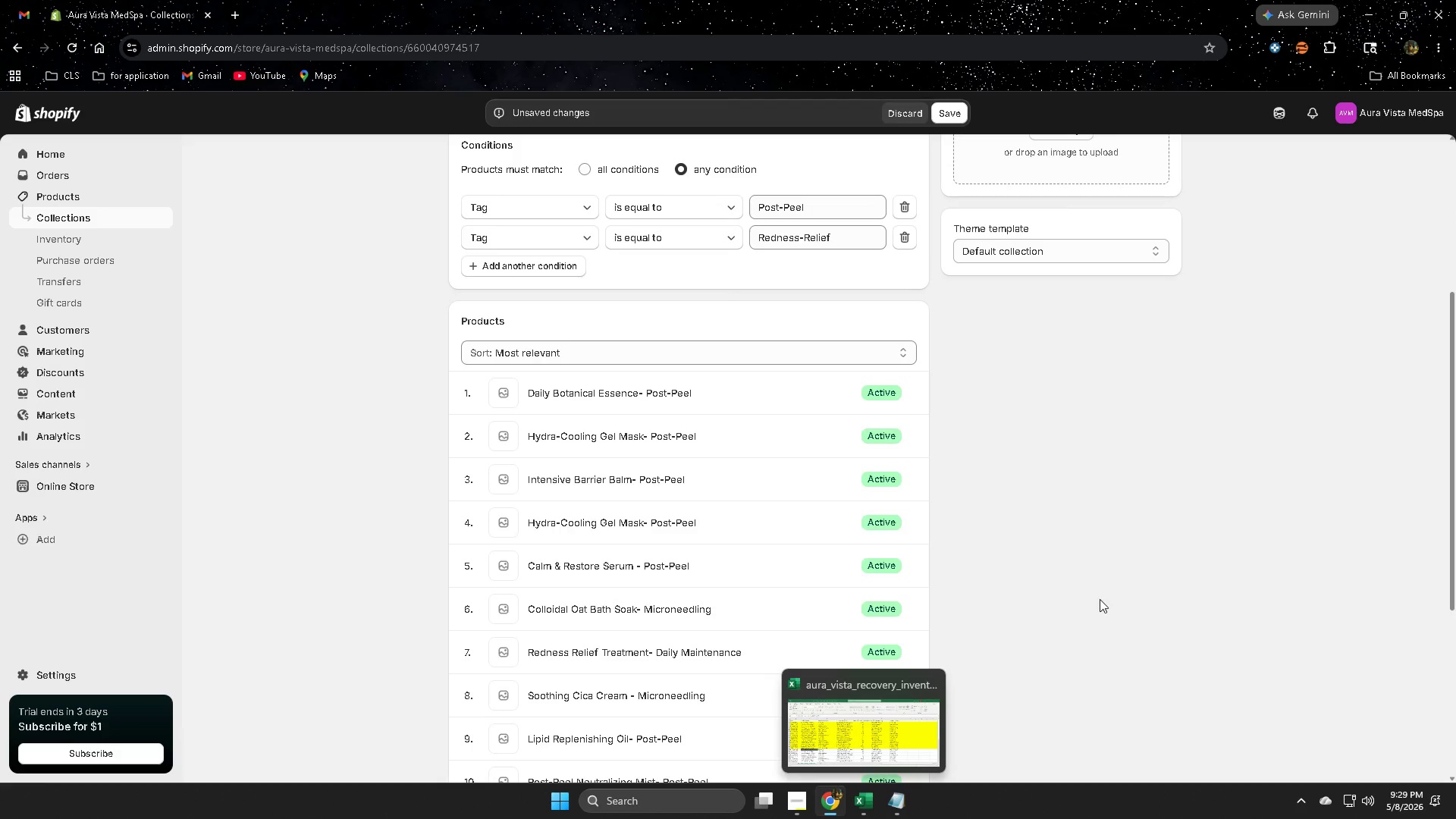 
scroll: coordinate [1100, 599], scroll_direction: up, amount: 3.0
 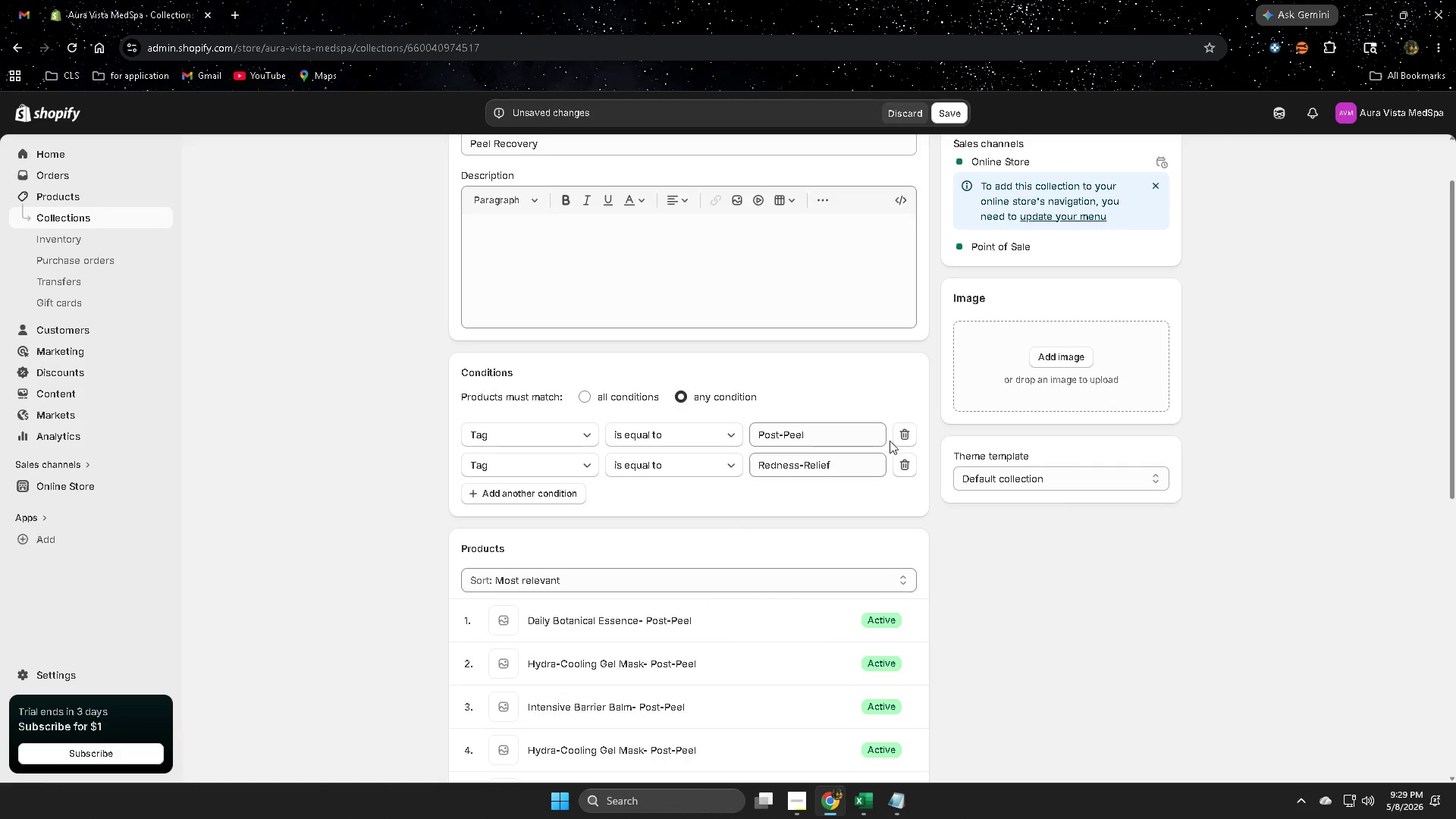 
left_click([909, 438])
 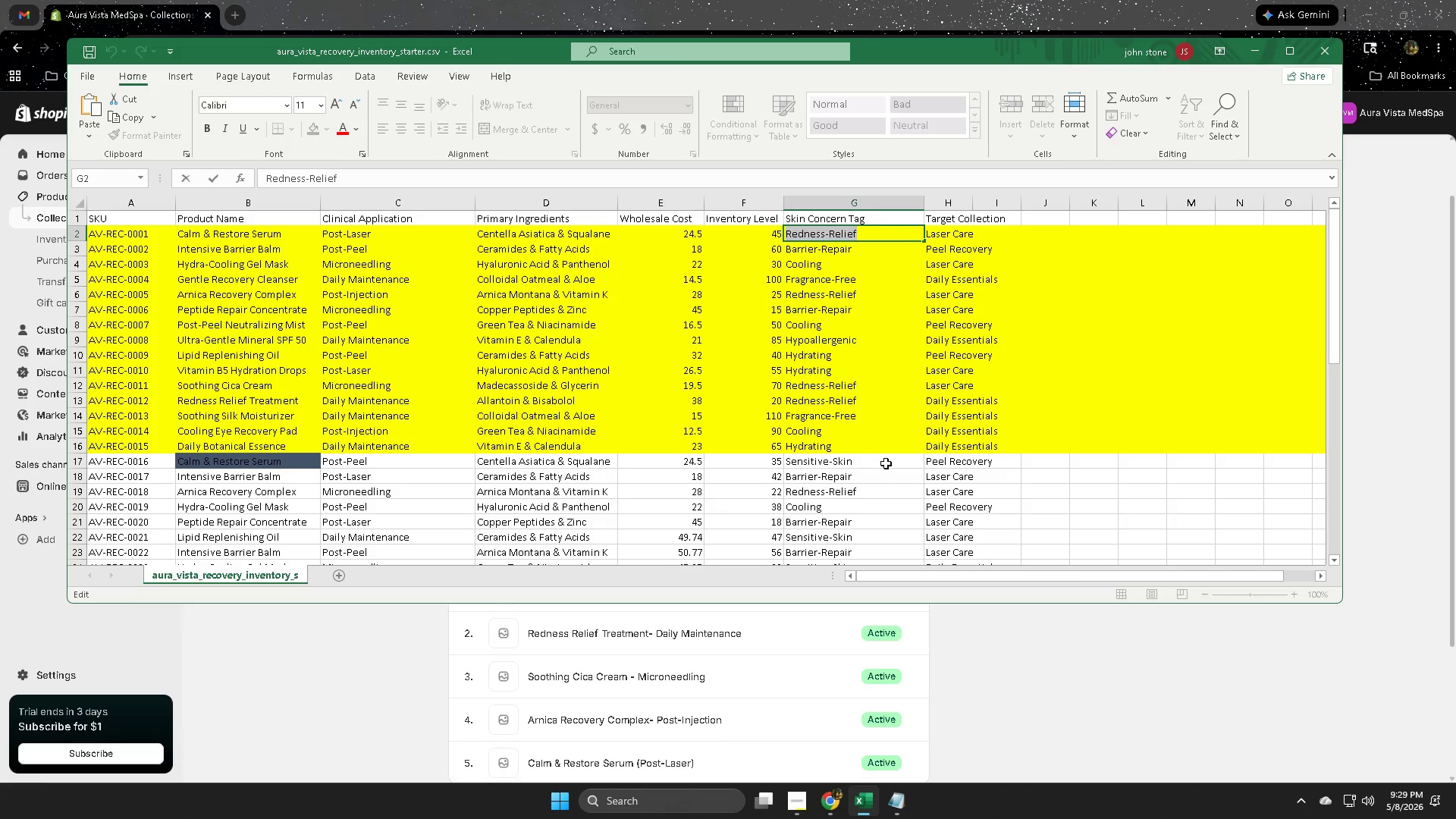 
wait(21.08)
 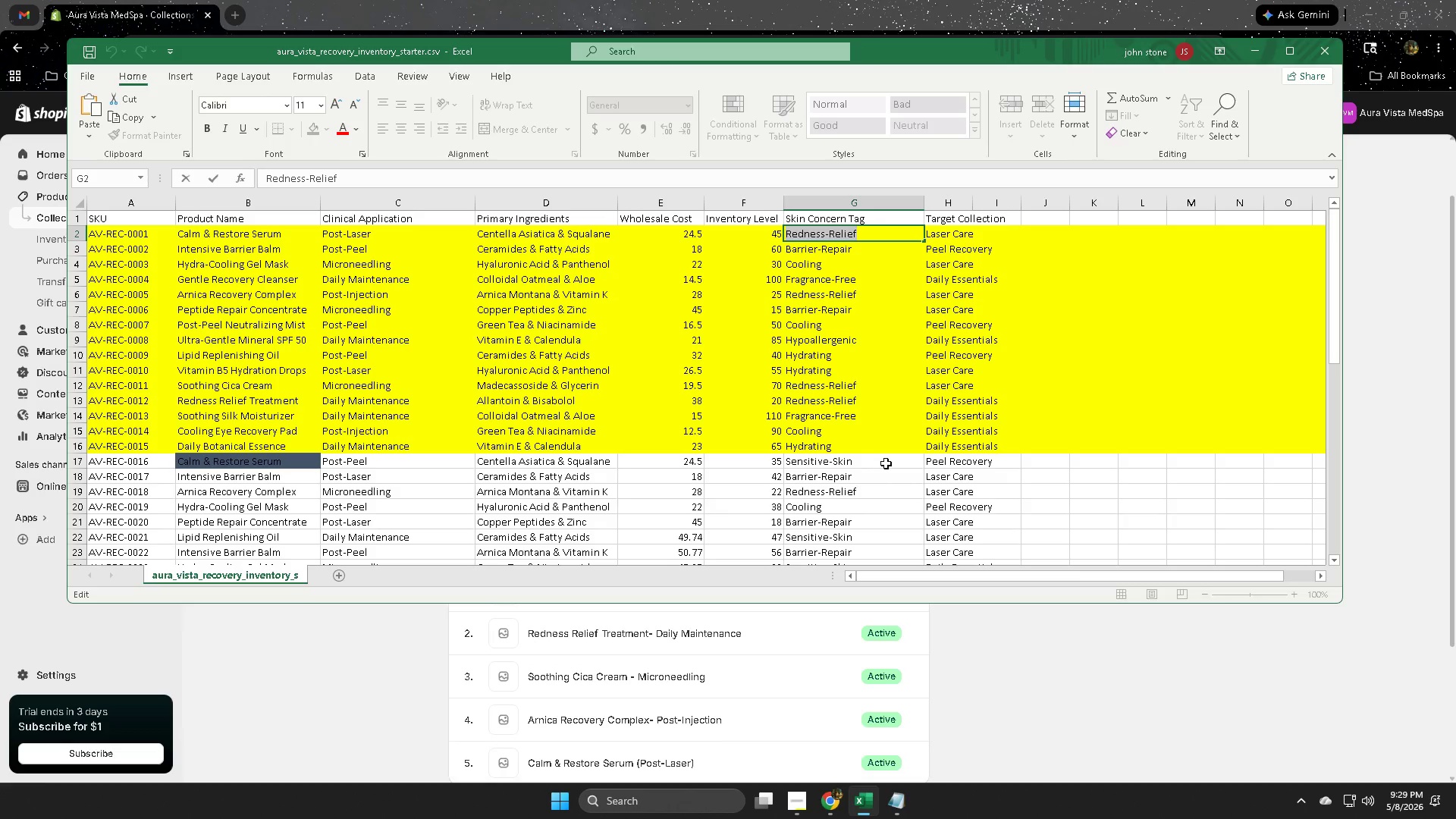 
scroll: coordinate [1031, 485], scroll_direction: up, amount: 1.0
 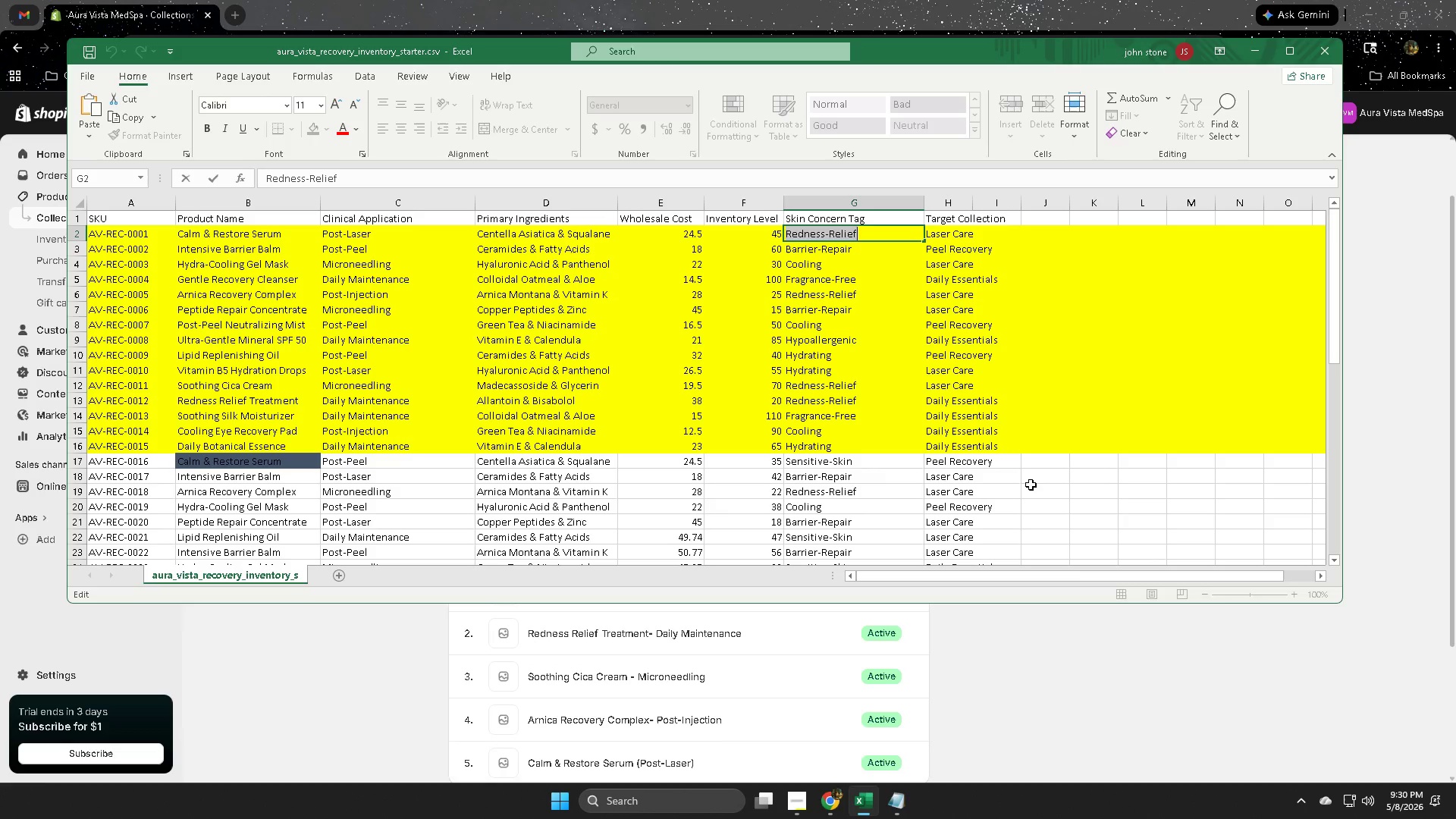 
scroll: coordinate [1031, 485], scroll_direction: down, amount: 1.0
 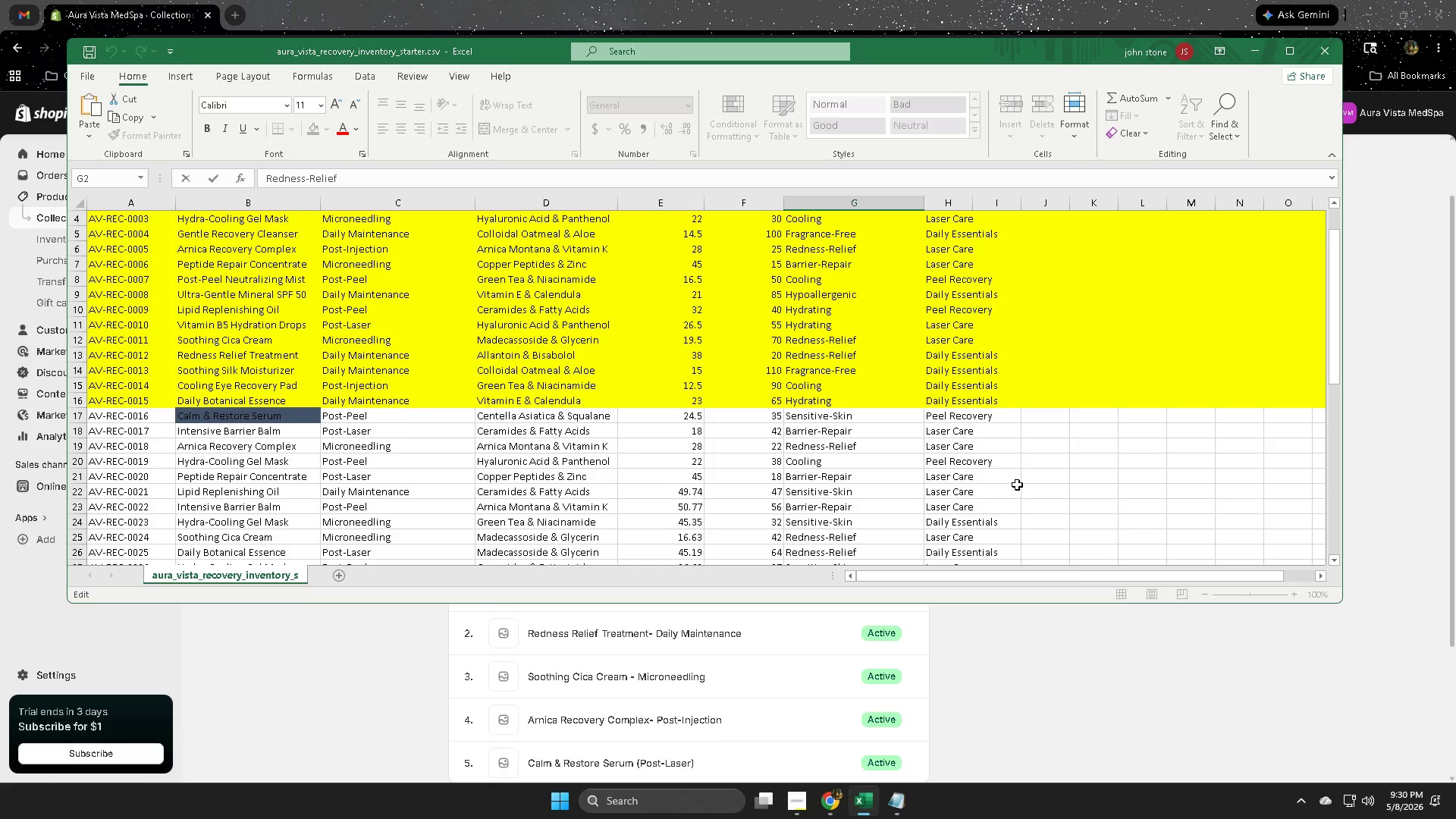 
scroll: coordinate [1016, 481], scroll_direction: up, amount: 3.0
 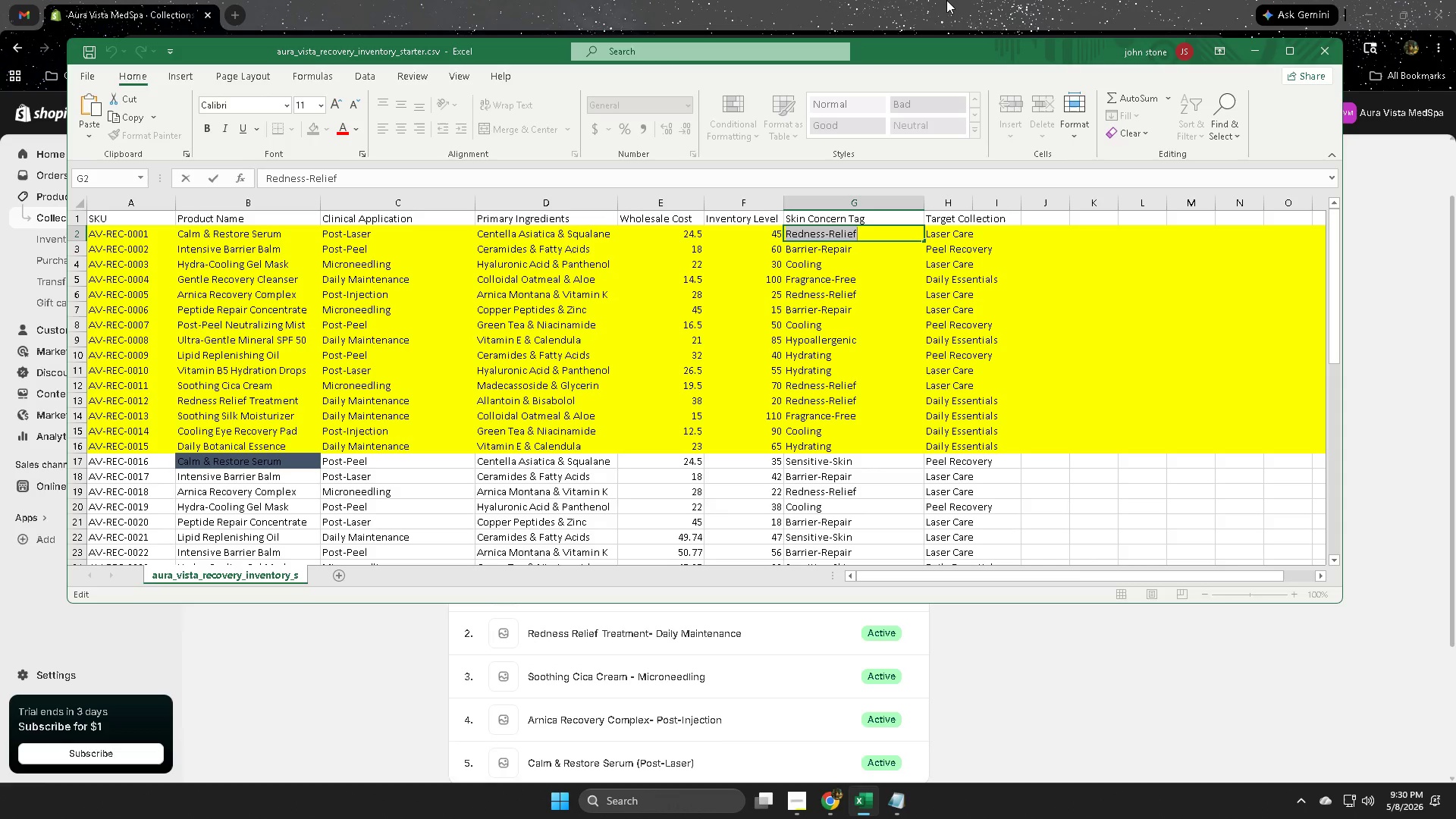 
left_click([1081, 652])
 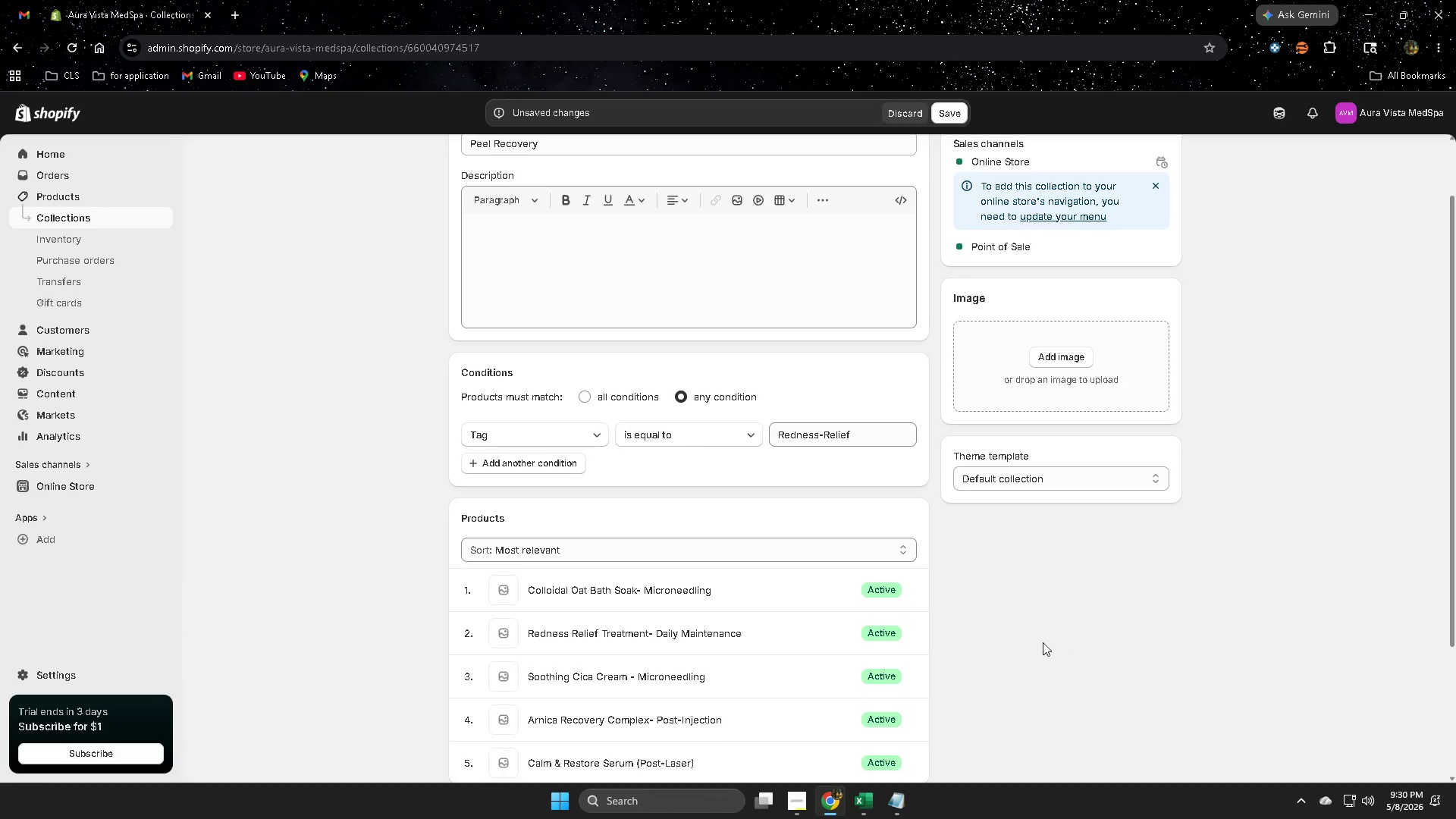 
scroll: coordinate [1040, 642], scroll_direction: up, amount: 3.0
 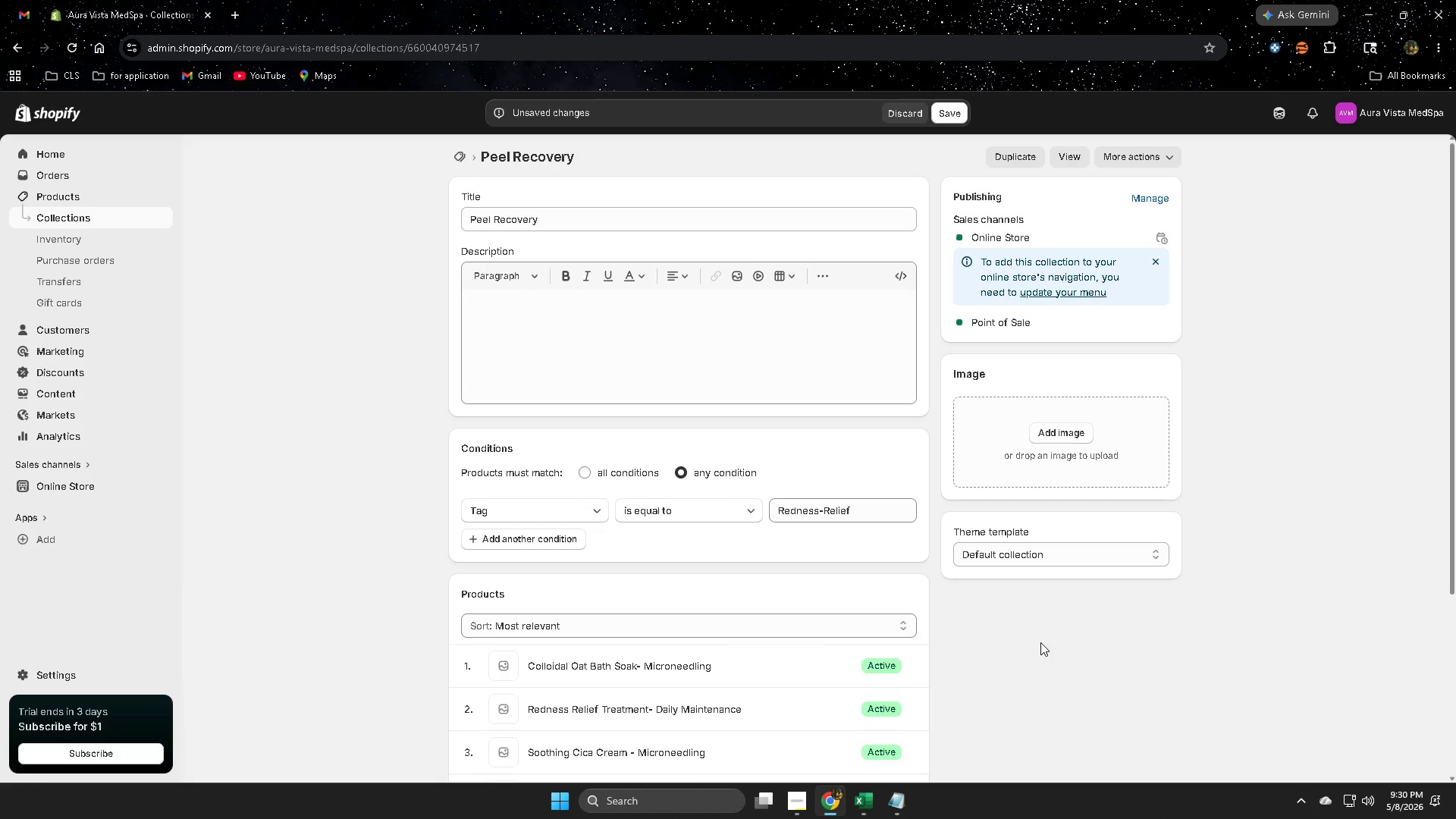 
scroll: coordinate [1040, 642], scroll_direction: down, amount: 2.0
 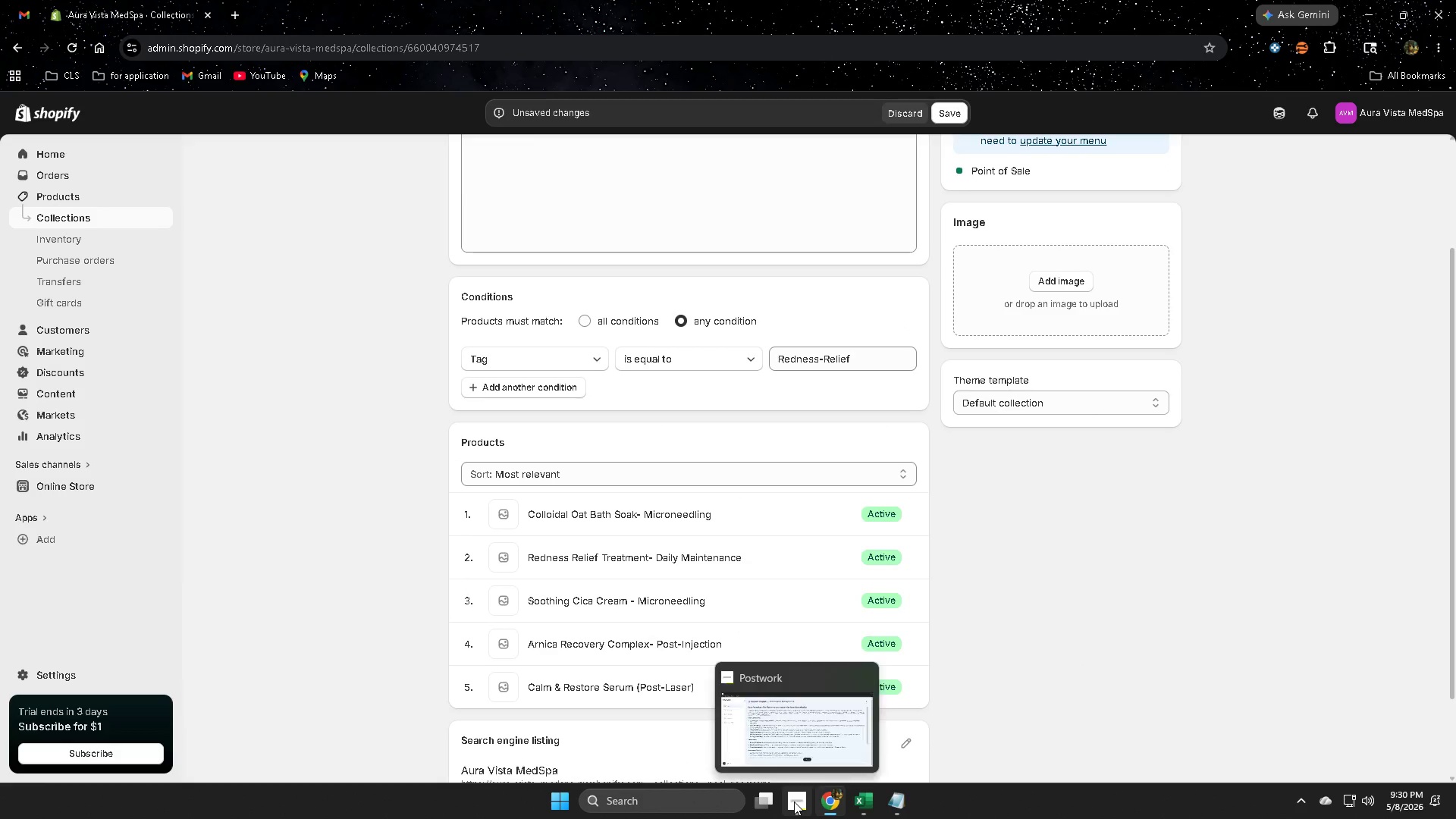 
left_click([804, 730])
 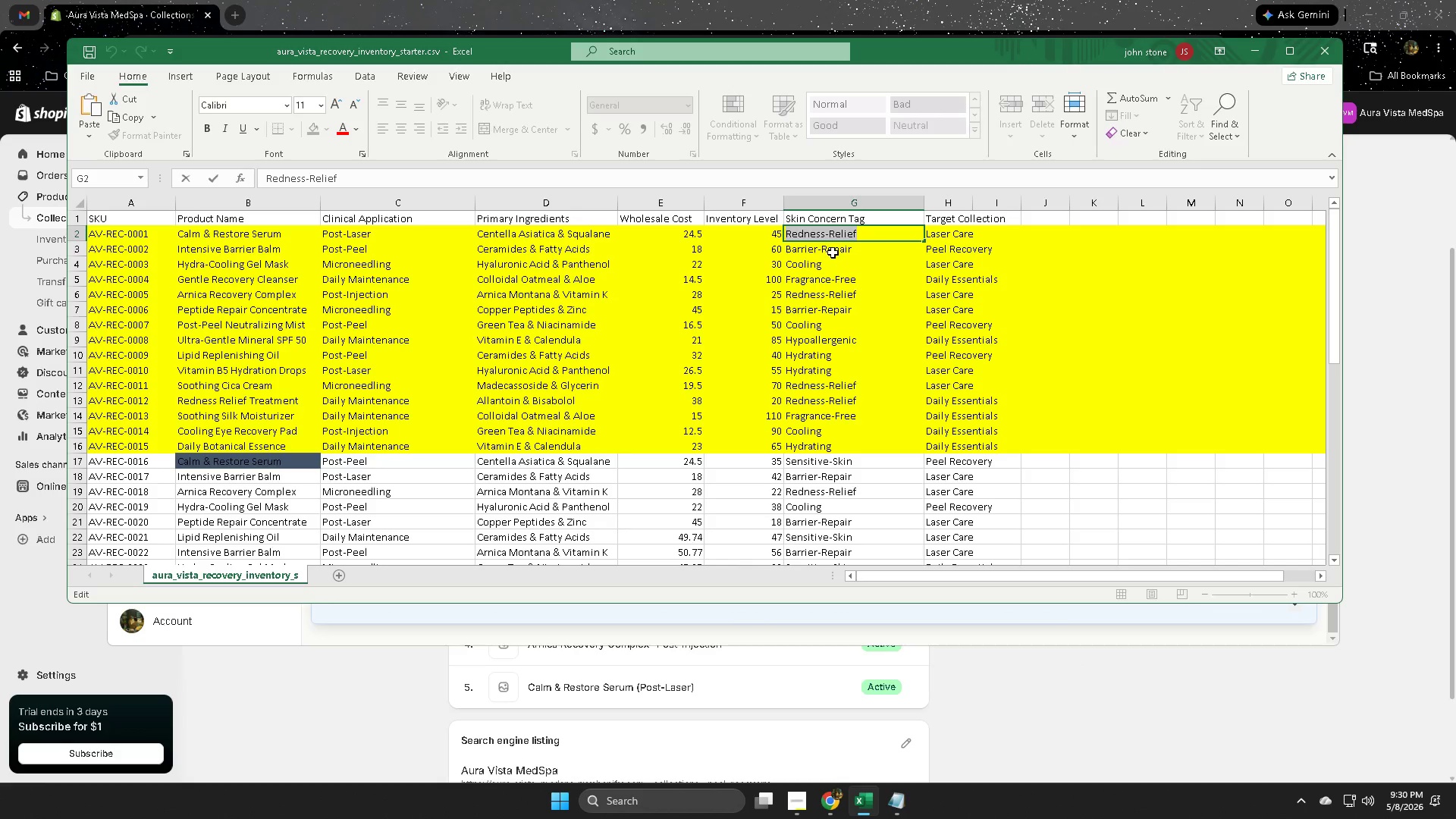 
wait(10.22)
 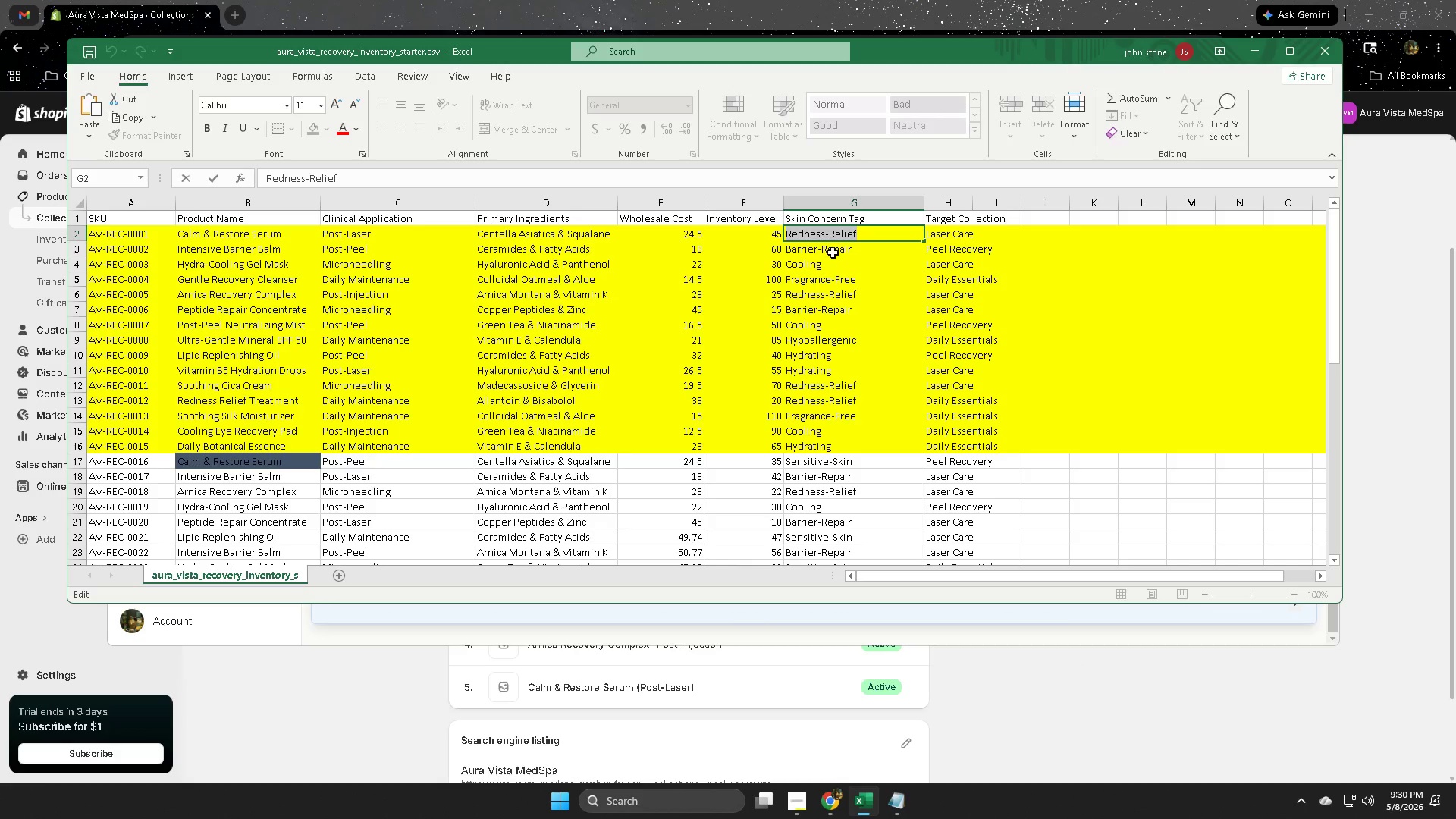 
scroll: coordinate [573, 579], scroll_direction: up, amount: 5.0
 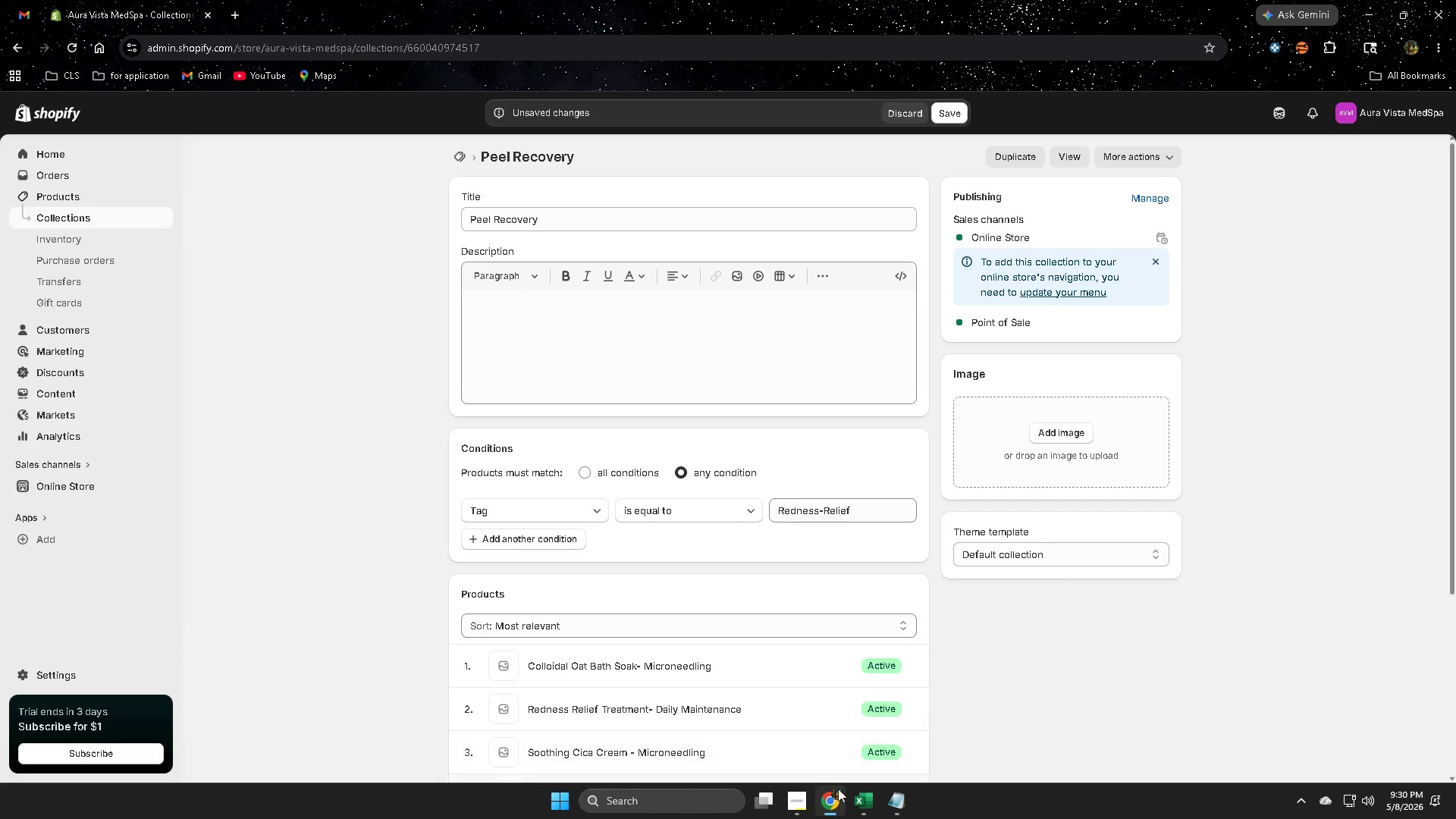 
left_click([855, 802])
 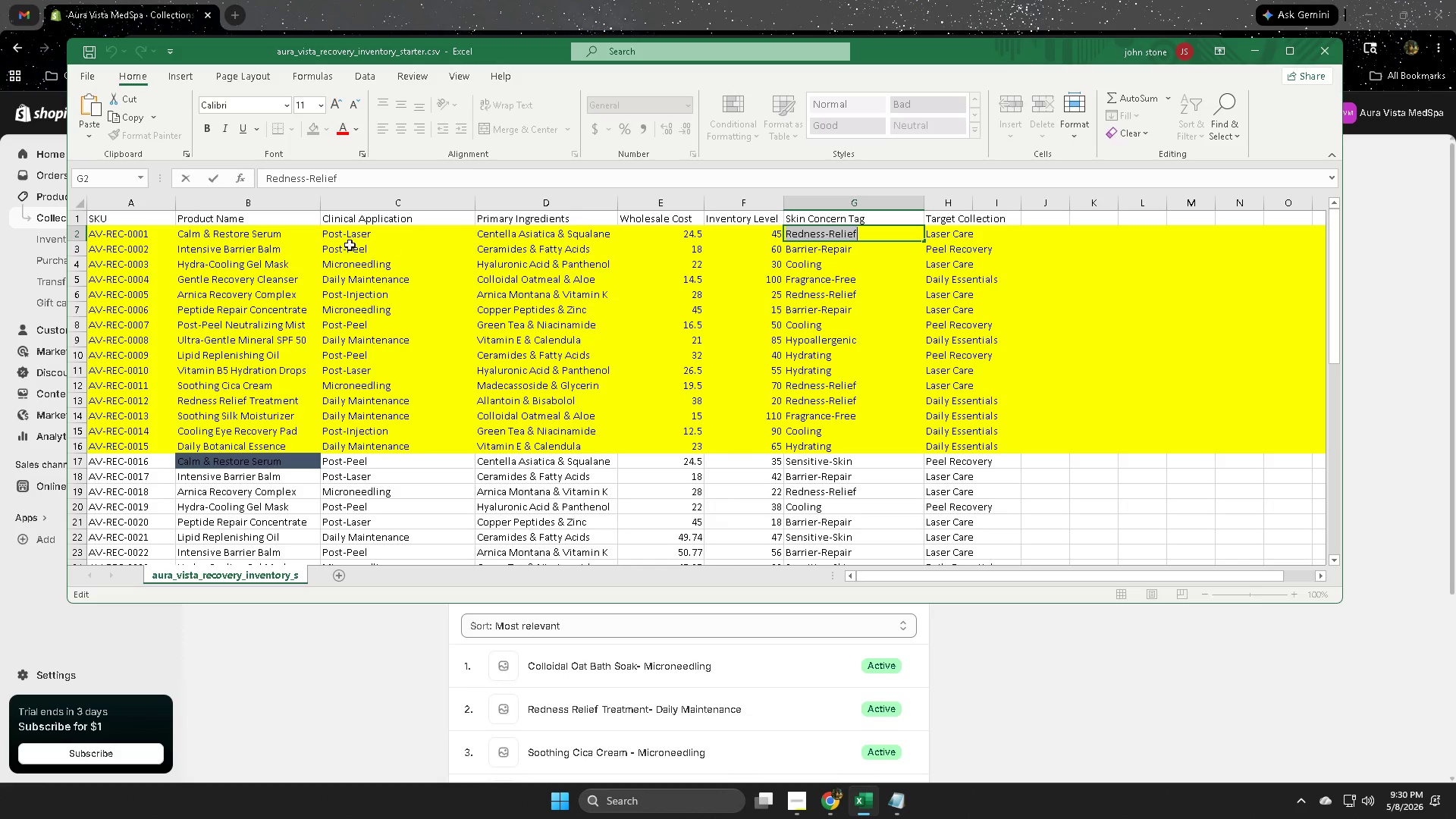 
double_click([347, 251])
 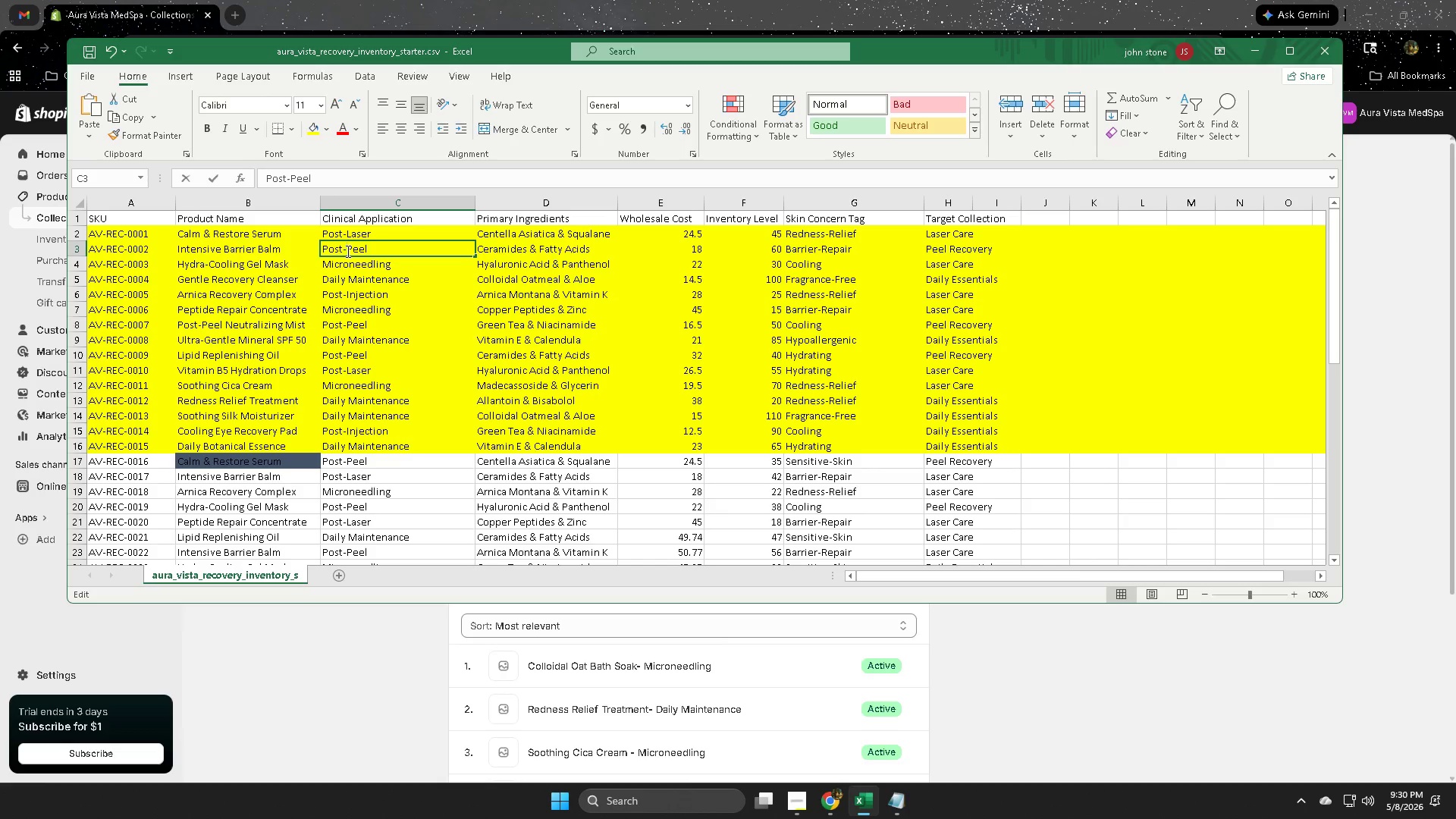 
triple_click([347, 251])
 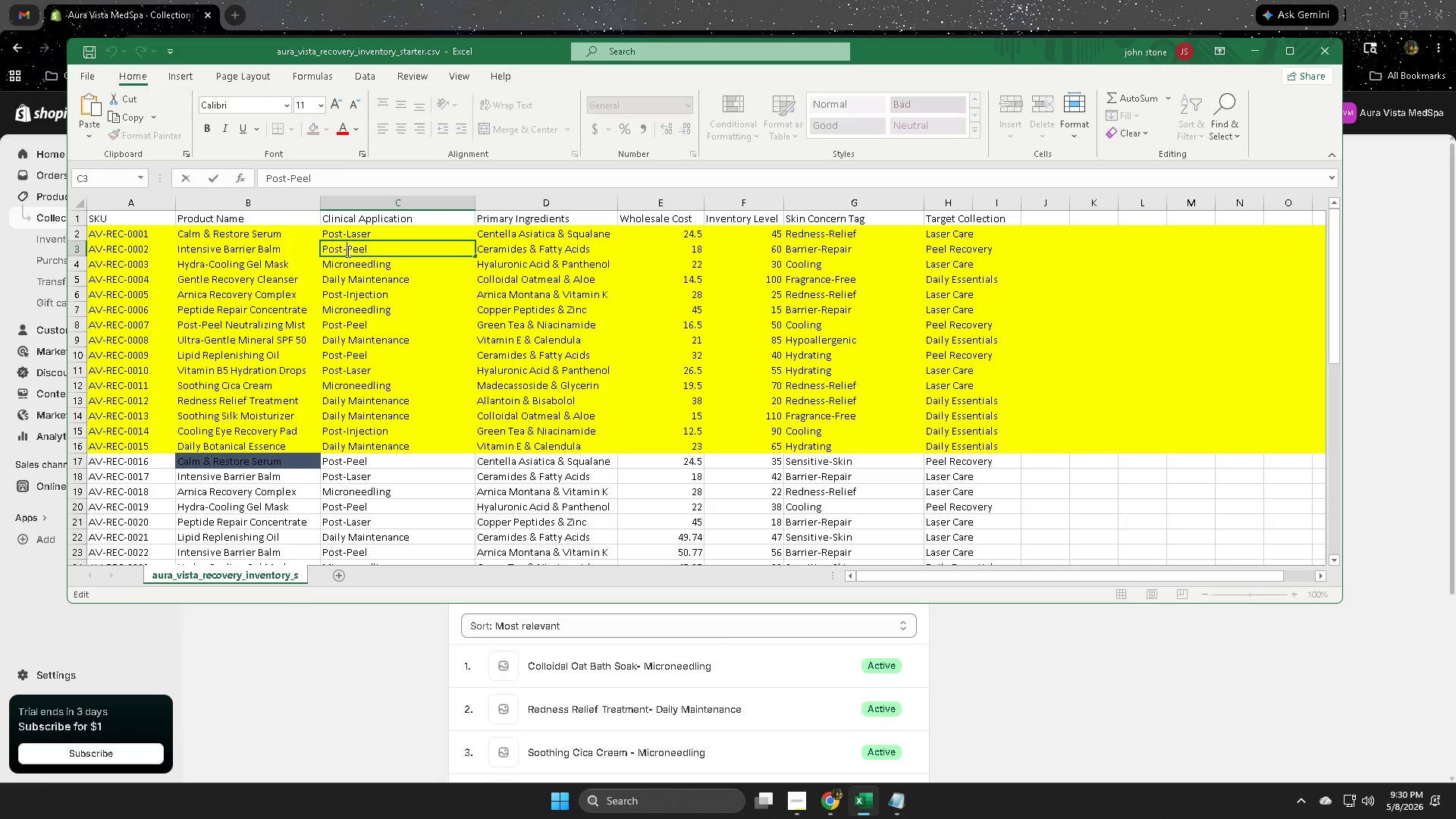 
triple_click([347, 251])
 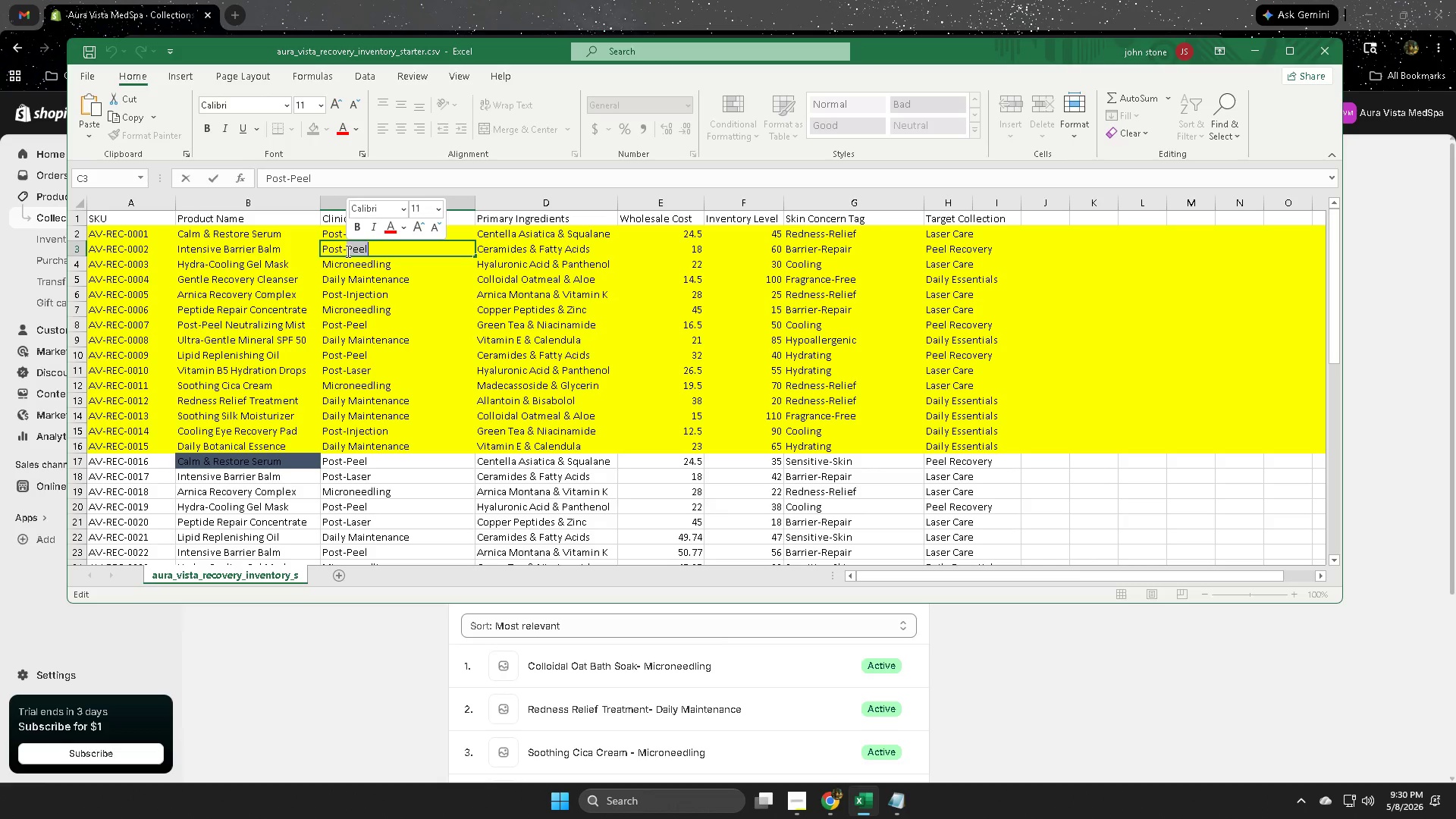 
triple_click([347, 251])
 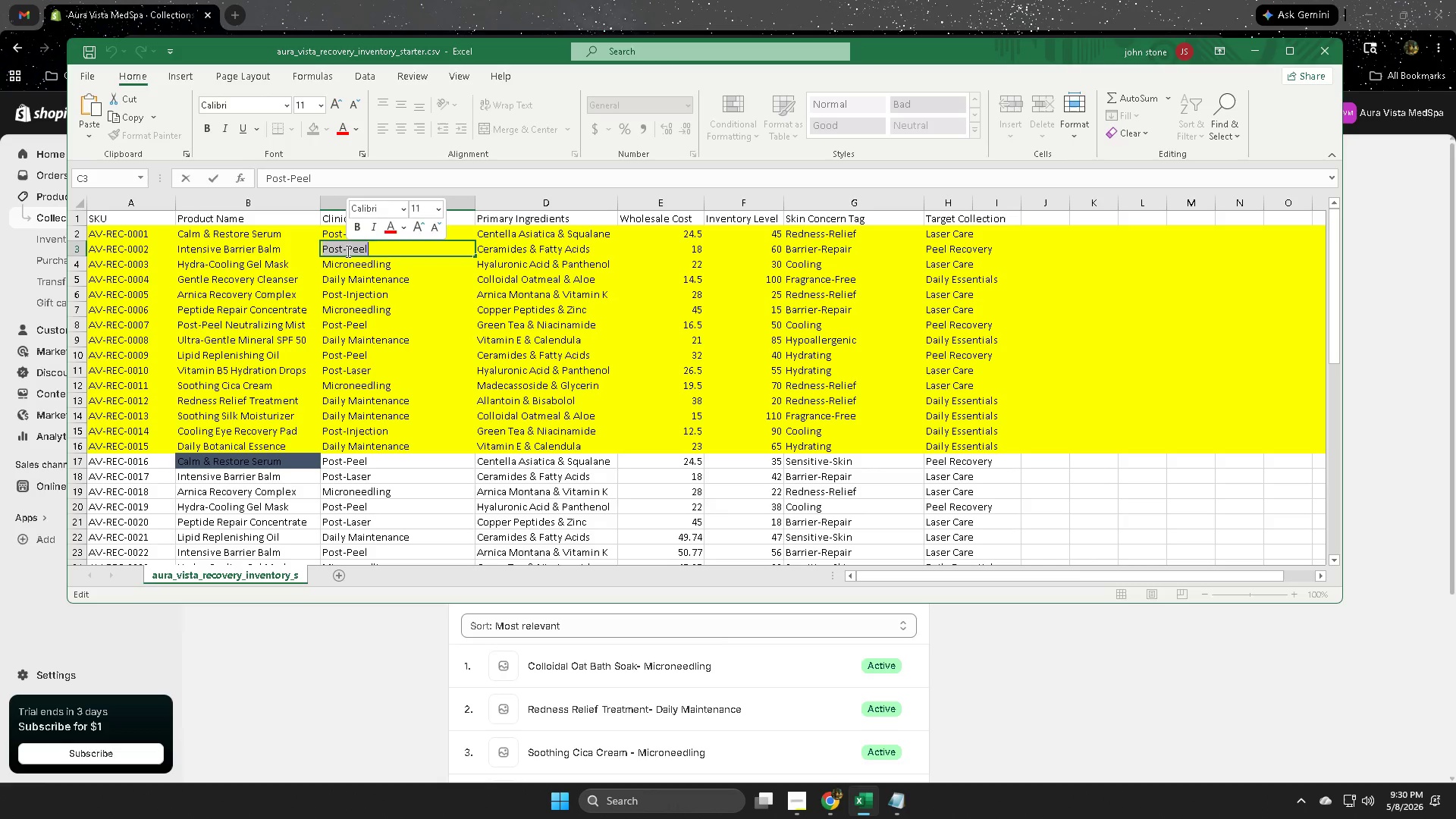 
key(Control+ControlLeft)
 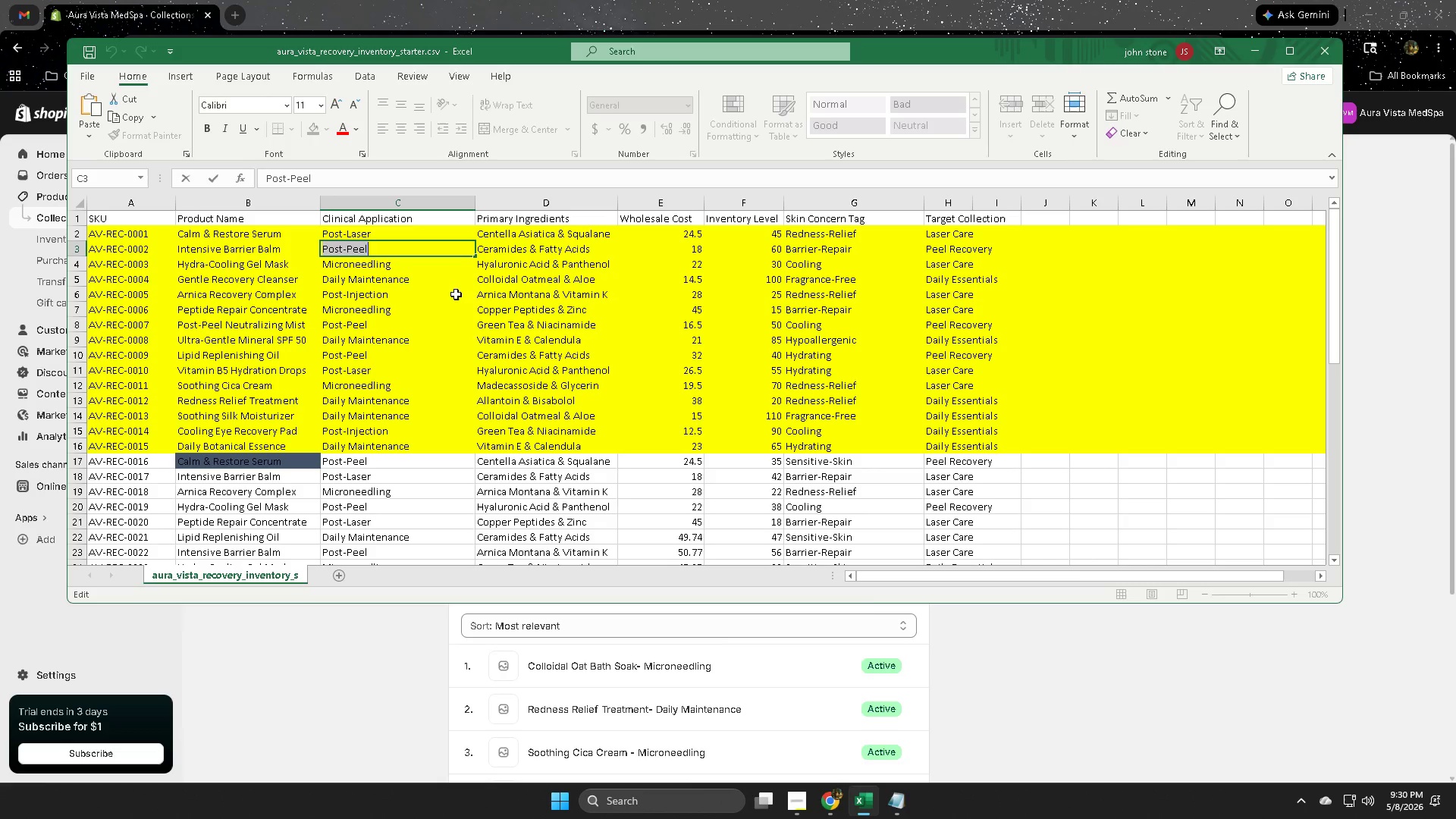 
key(Control+C)
 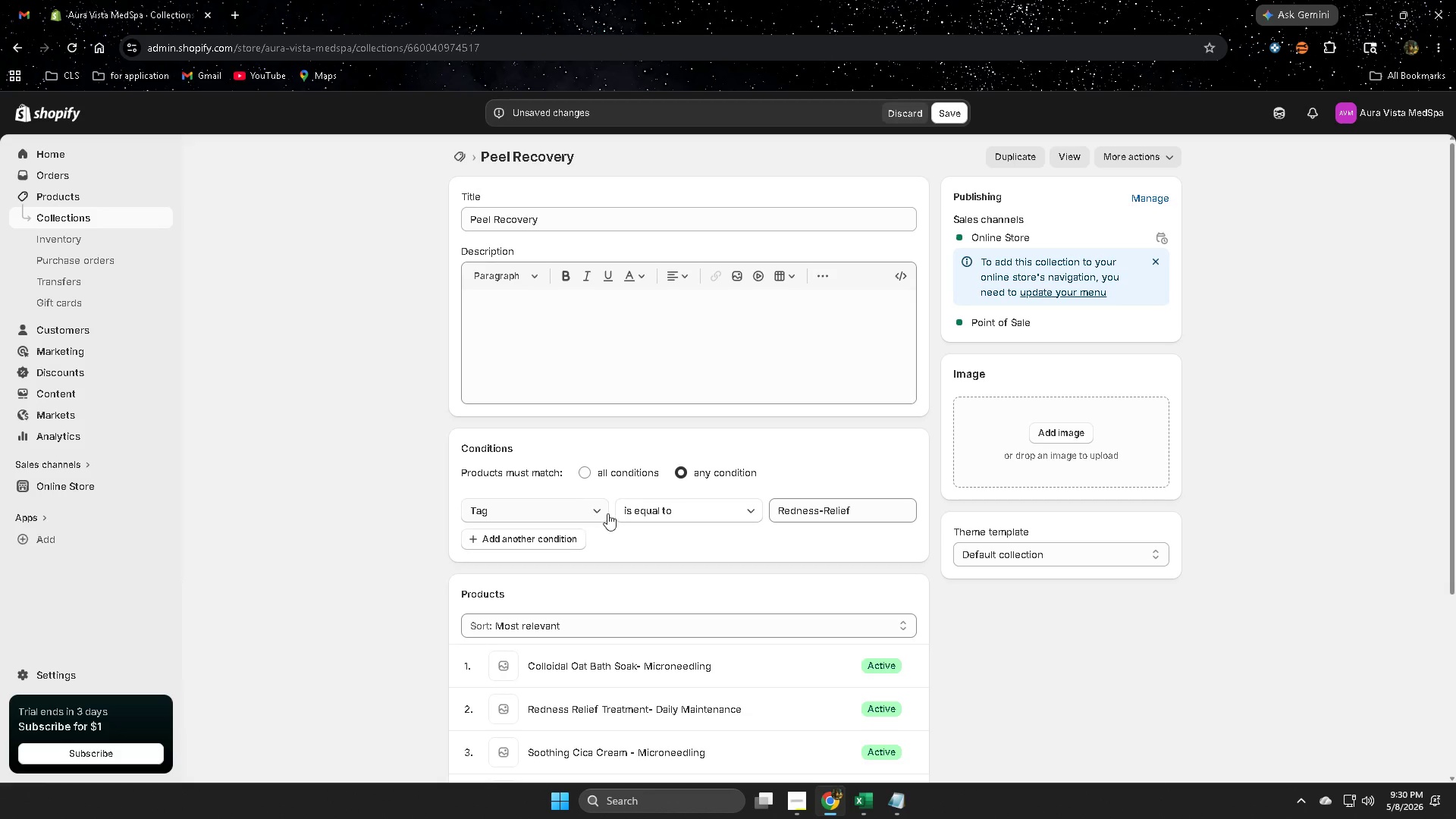 
left_click([564, 541])
 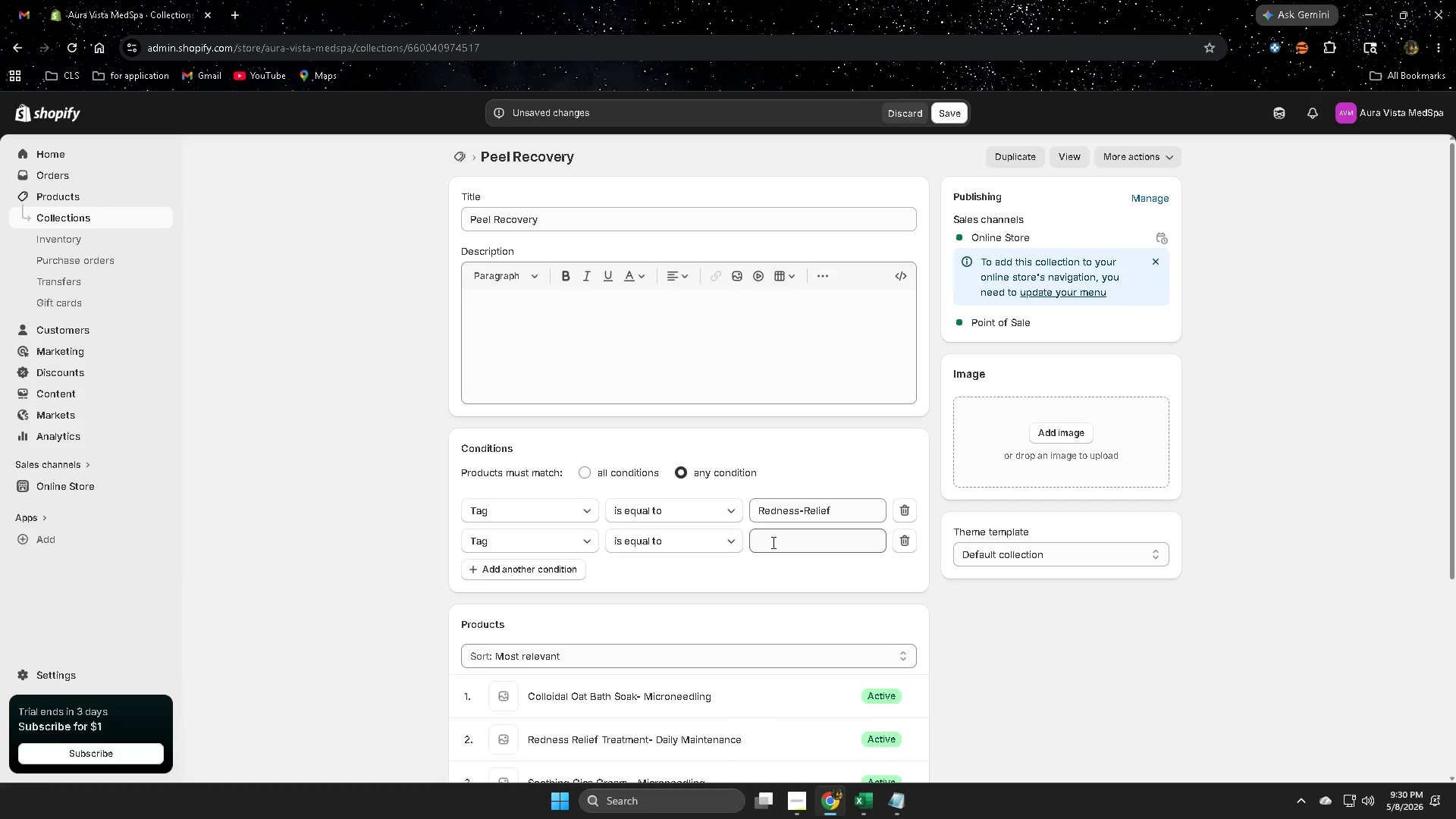 
left_click([772, 542])
 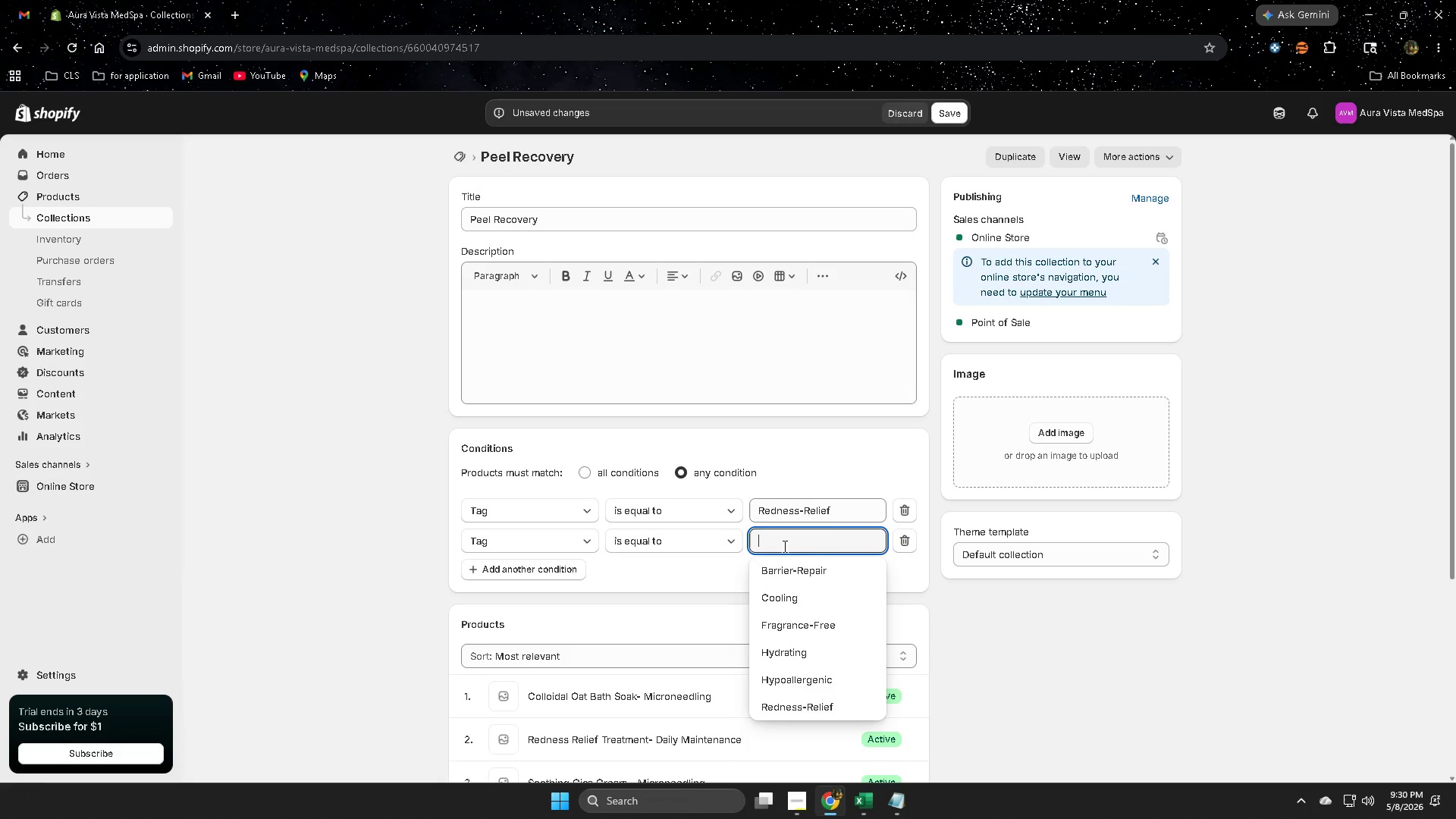 
key(Control+ControlLeft)
 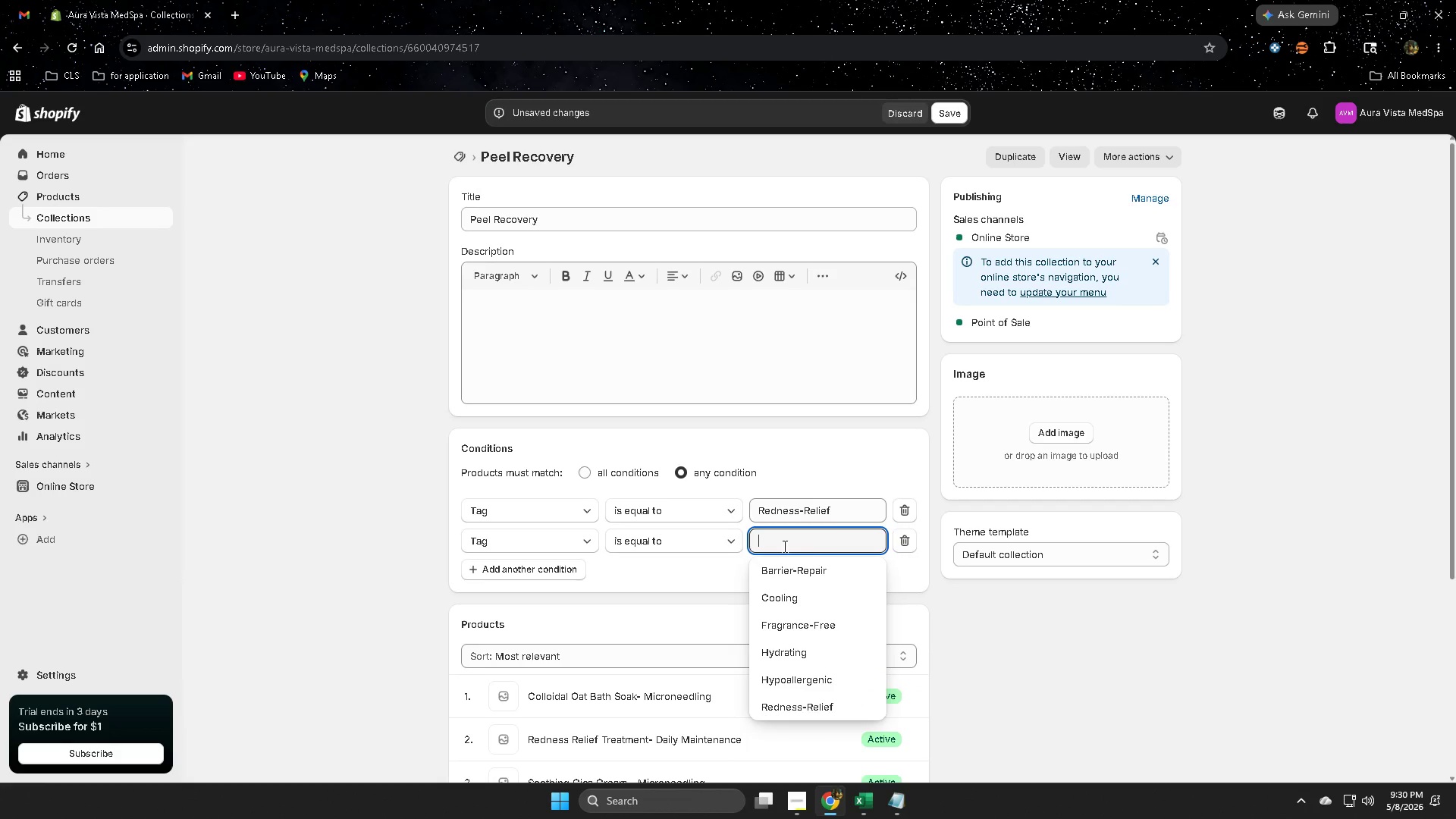 
key(Control+V)
 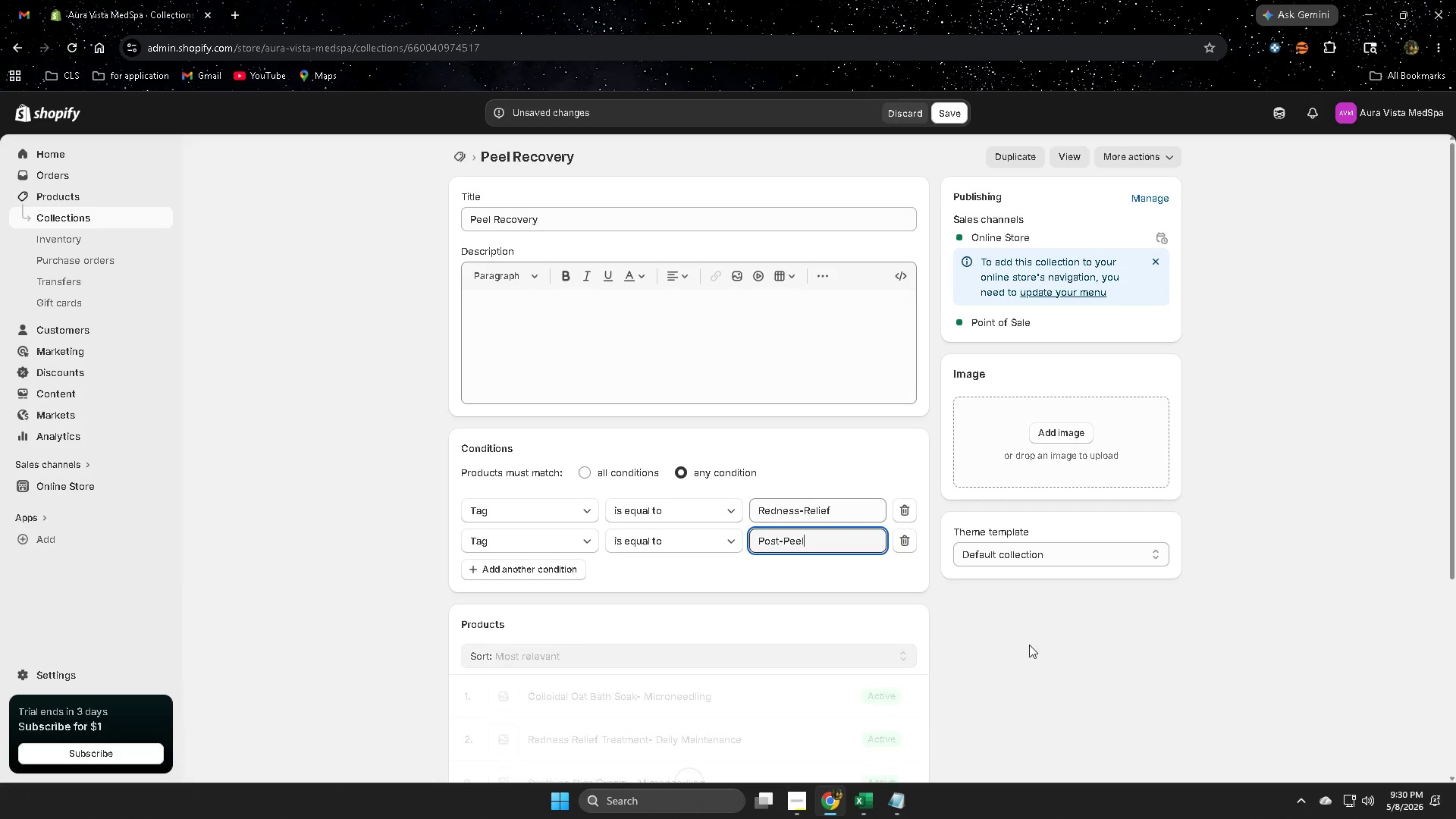 
left_click([1035, 654])
 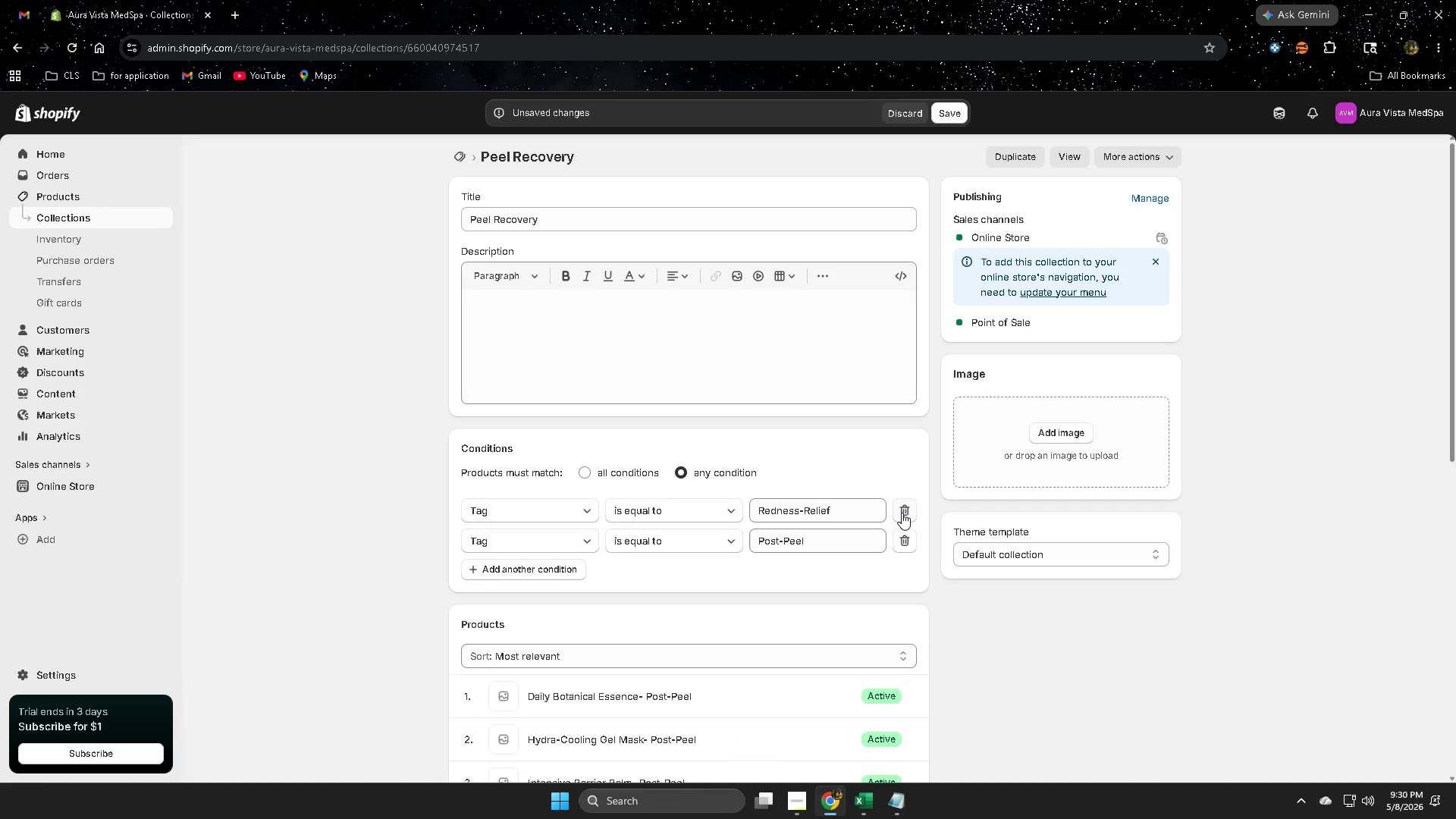 
left_click([902, 513])
 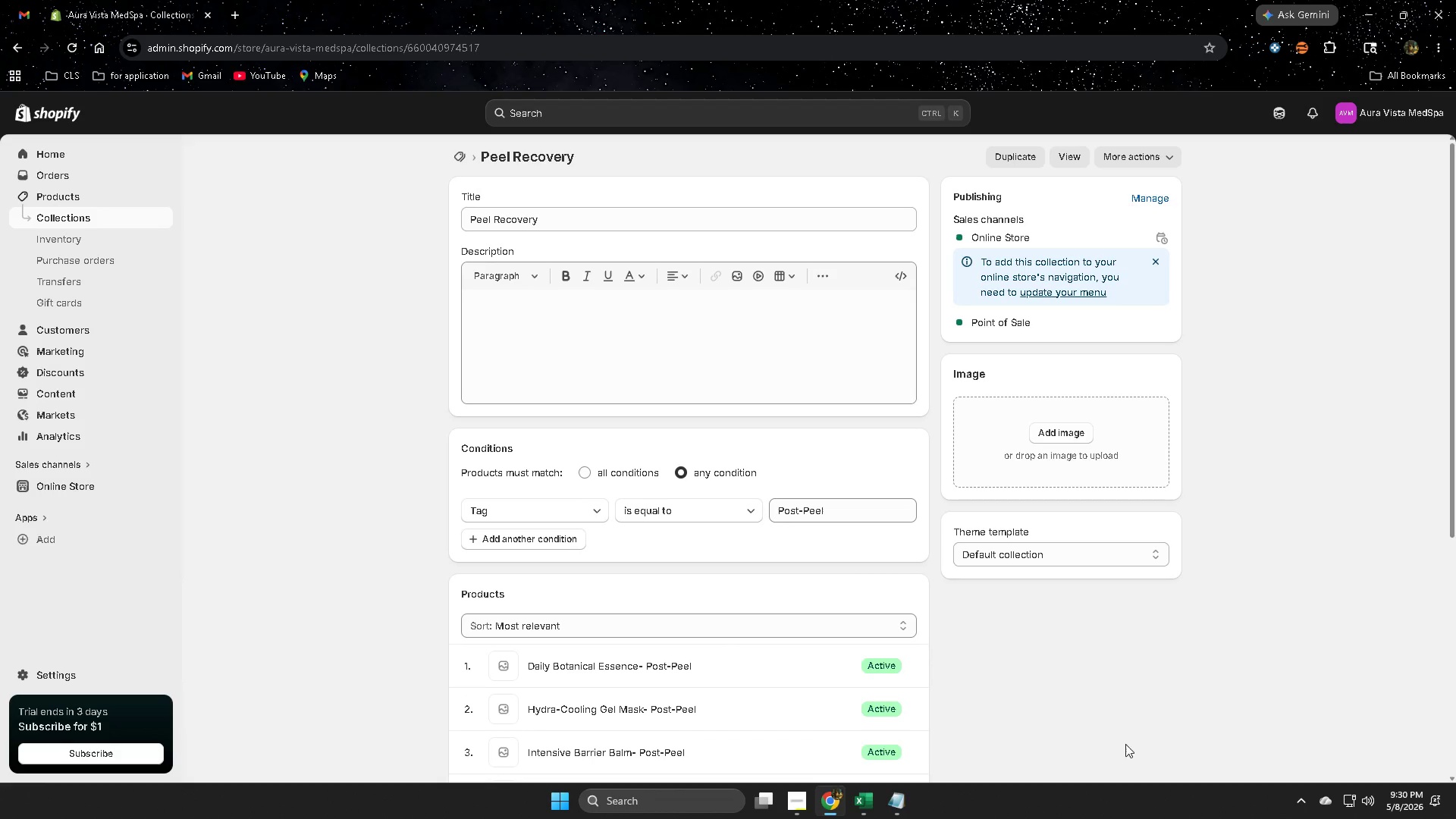 
left_click([1097, 689])
 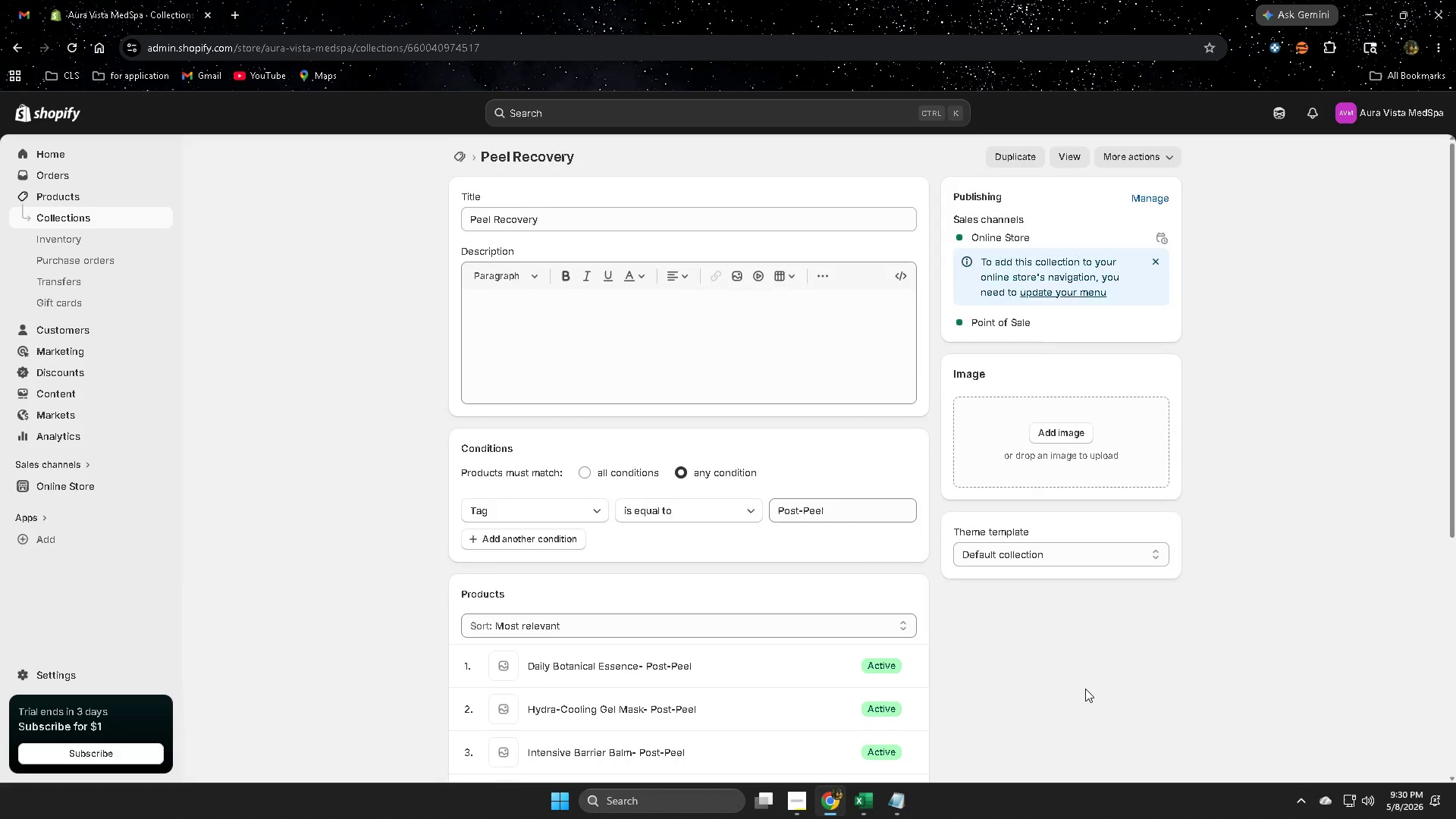 
scroll: coordinate [1085, 689], scroll_direction: down, amount: 6.0
 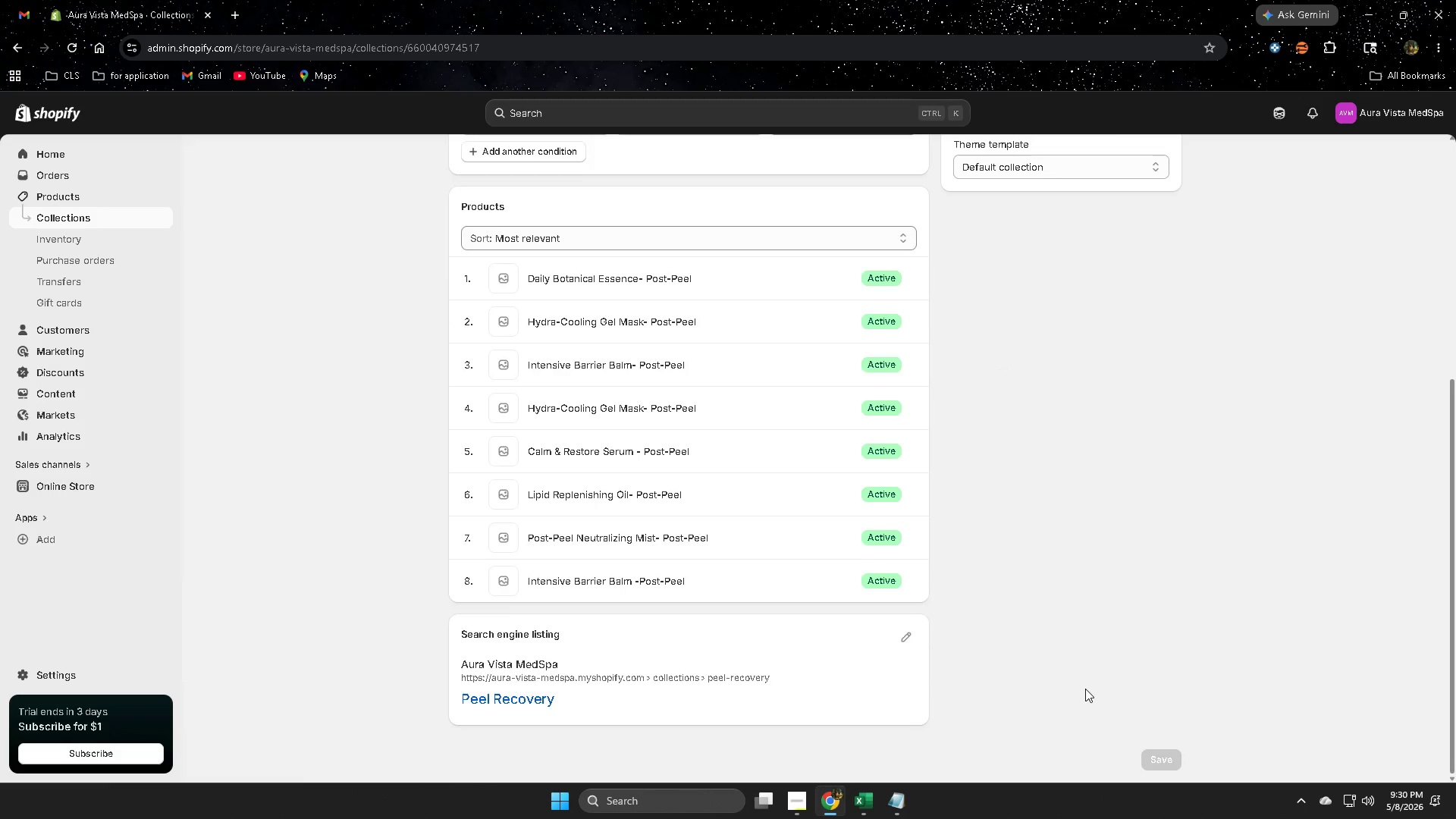 
scroll: coordinate [1085, 689], scroll_direction: up, amount: 3.0
 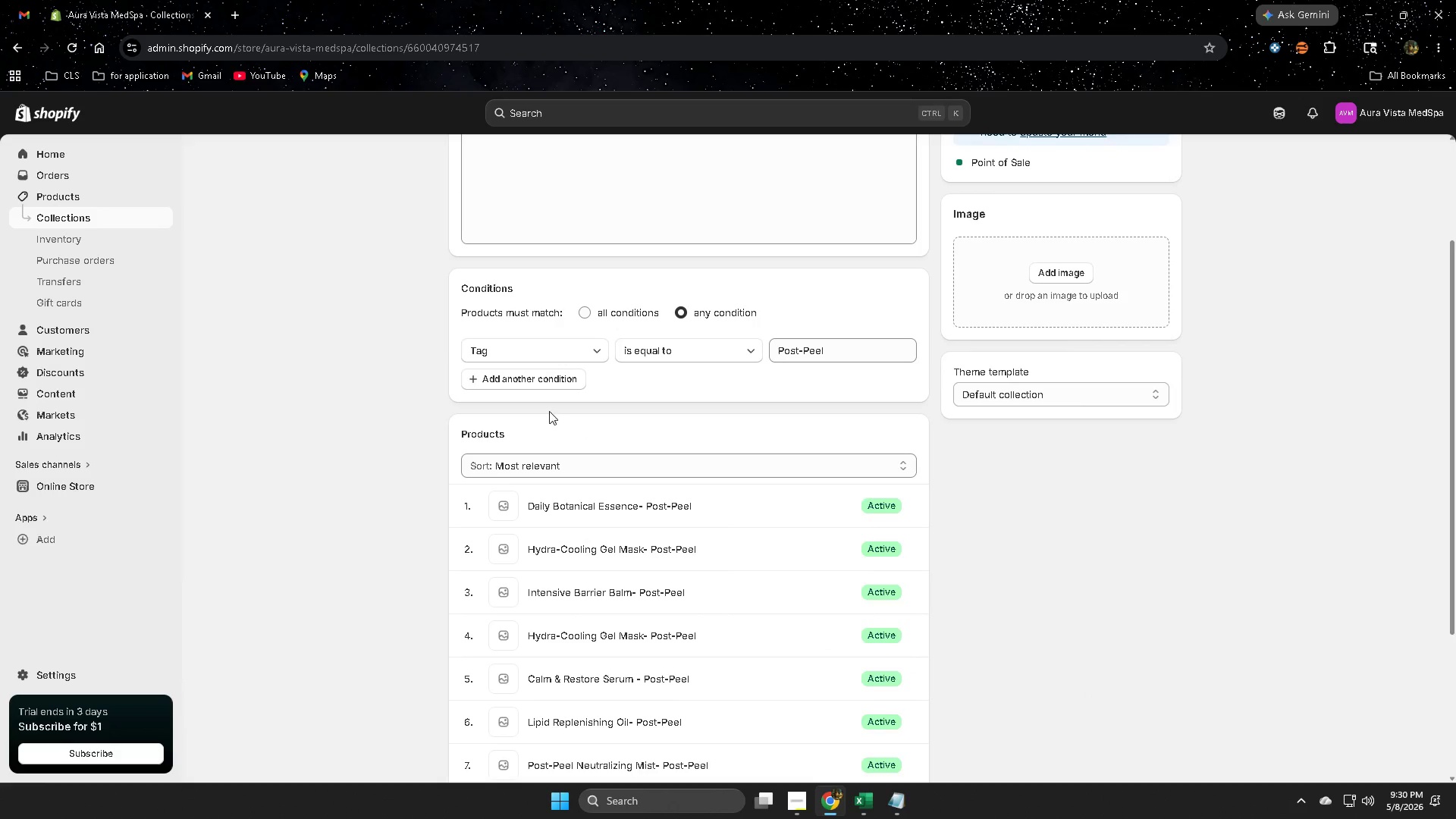 
left_click([536, 385])
 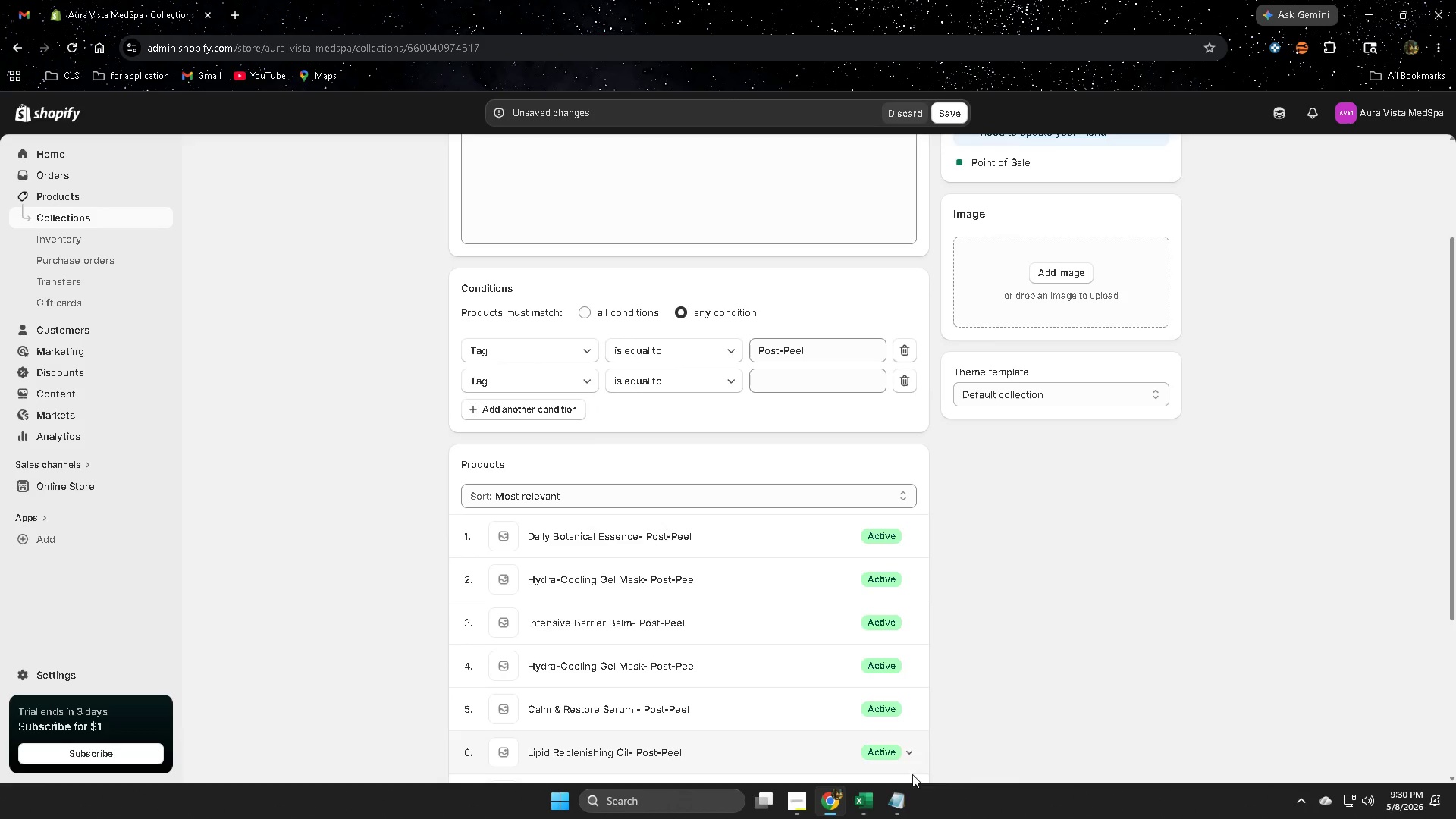 
left_click([871, 808])
 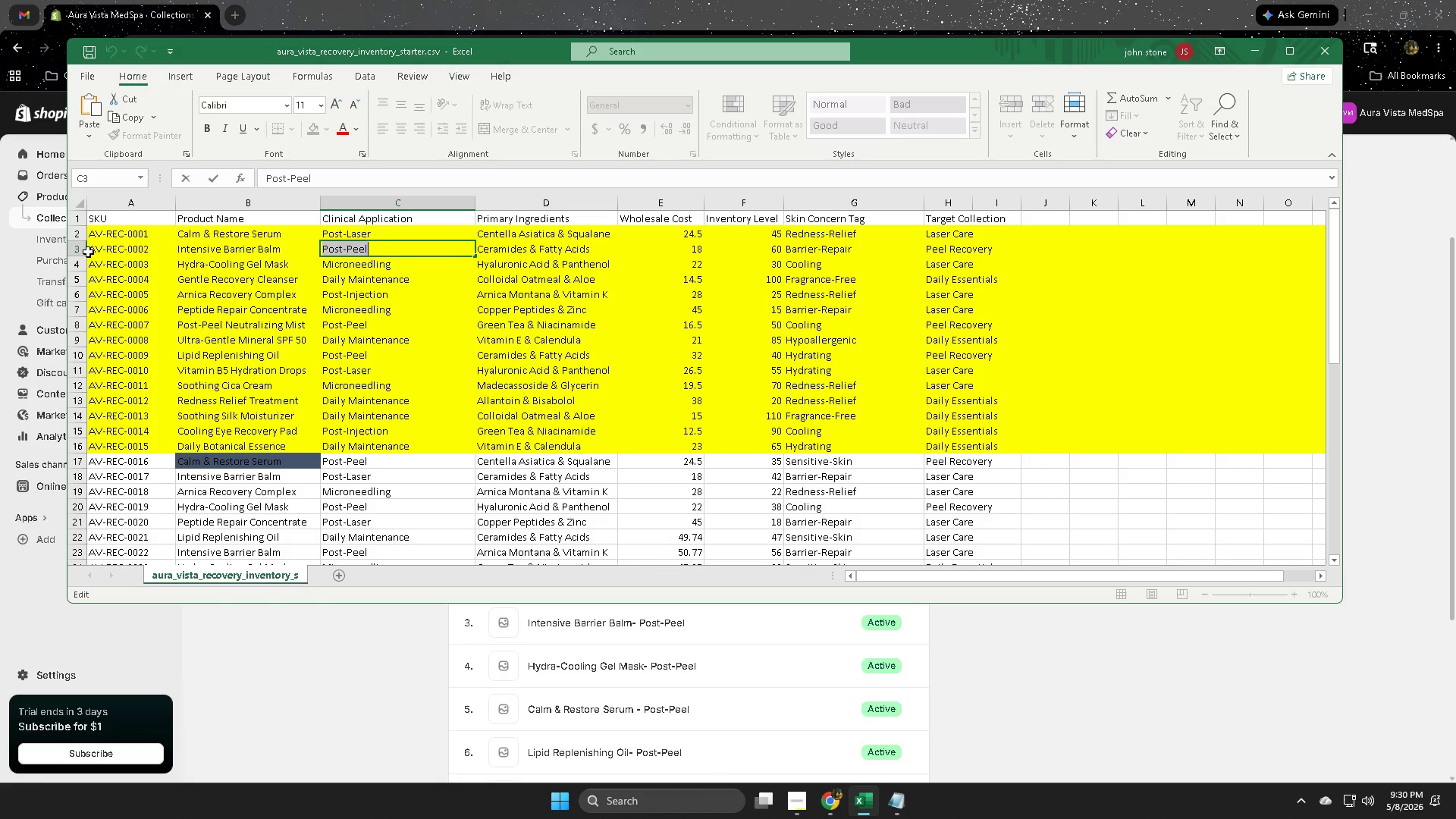 
left_click([79, 251])
 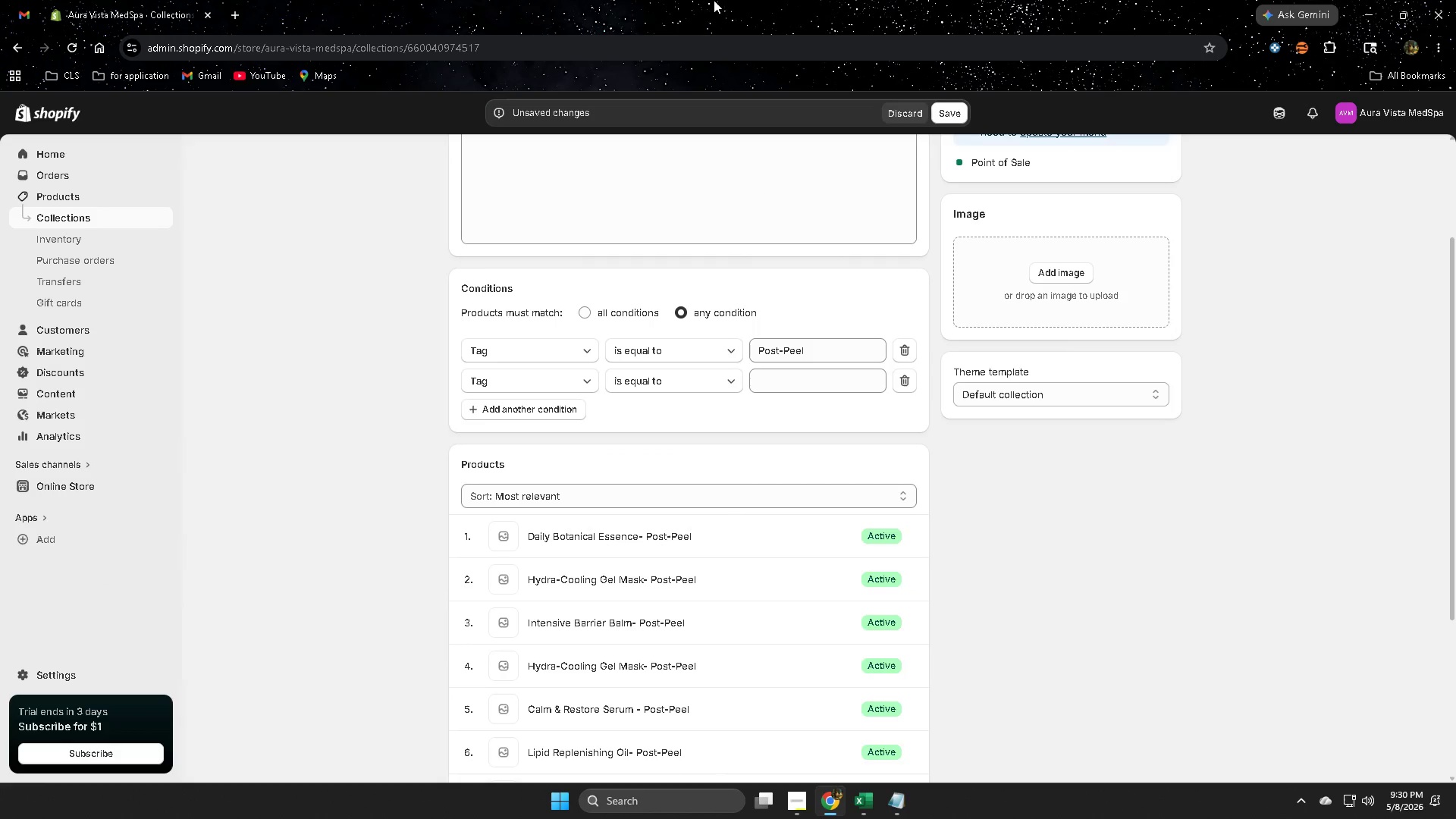 
scroll: coordinate [995, 650], scroll_direction: up, amount: 4.0
 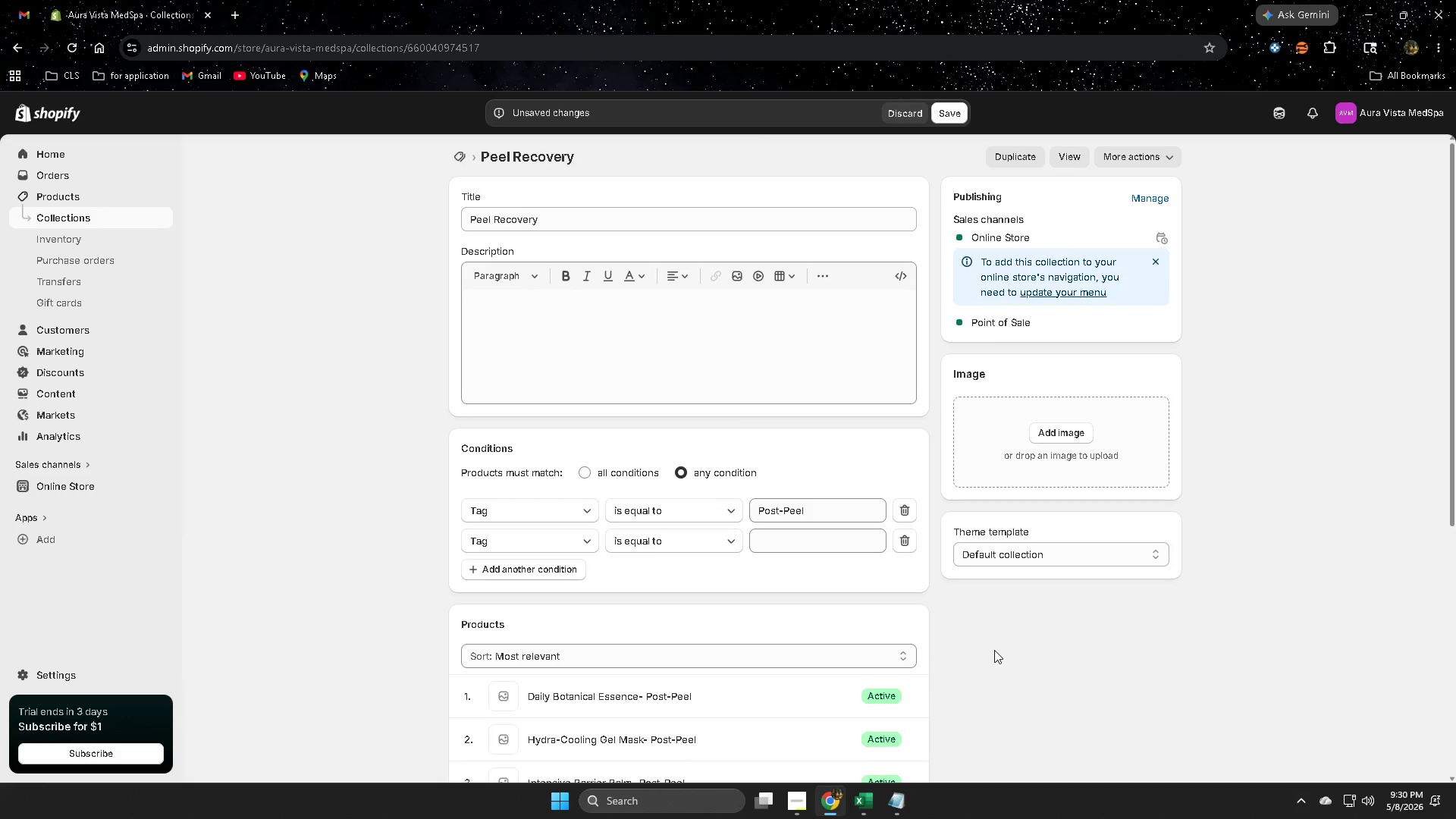 
scroll: coordinate [992, 653], scroll_direction: down, amount: 3.0
 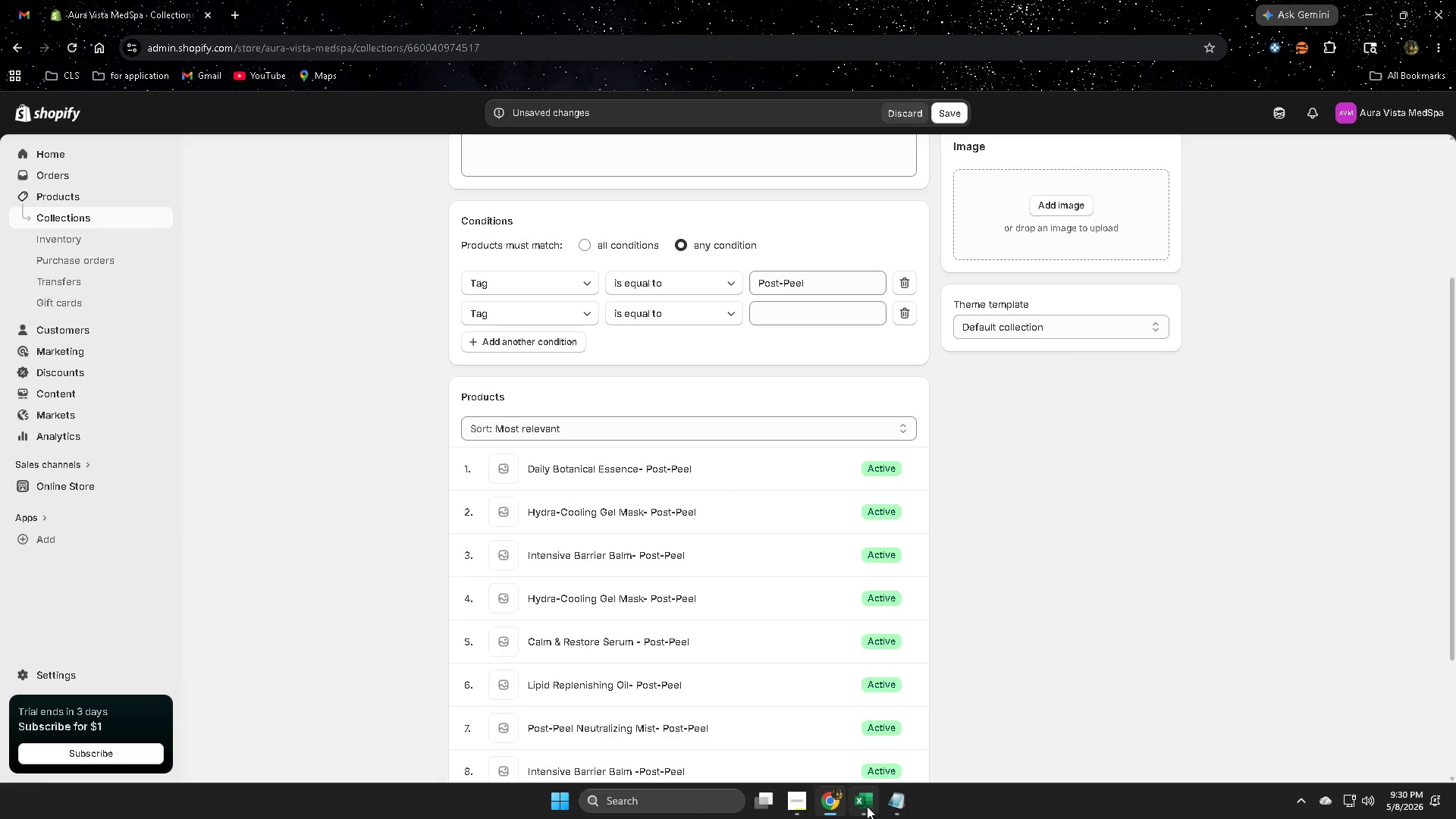 
left_click([867, 806])
 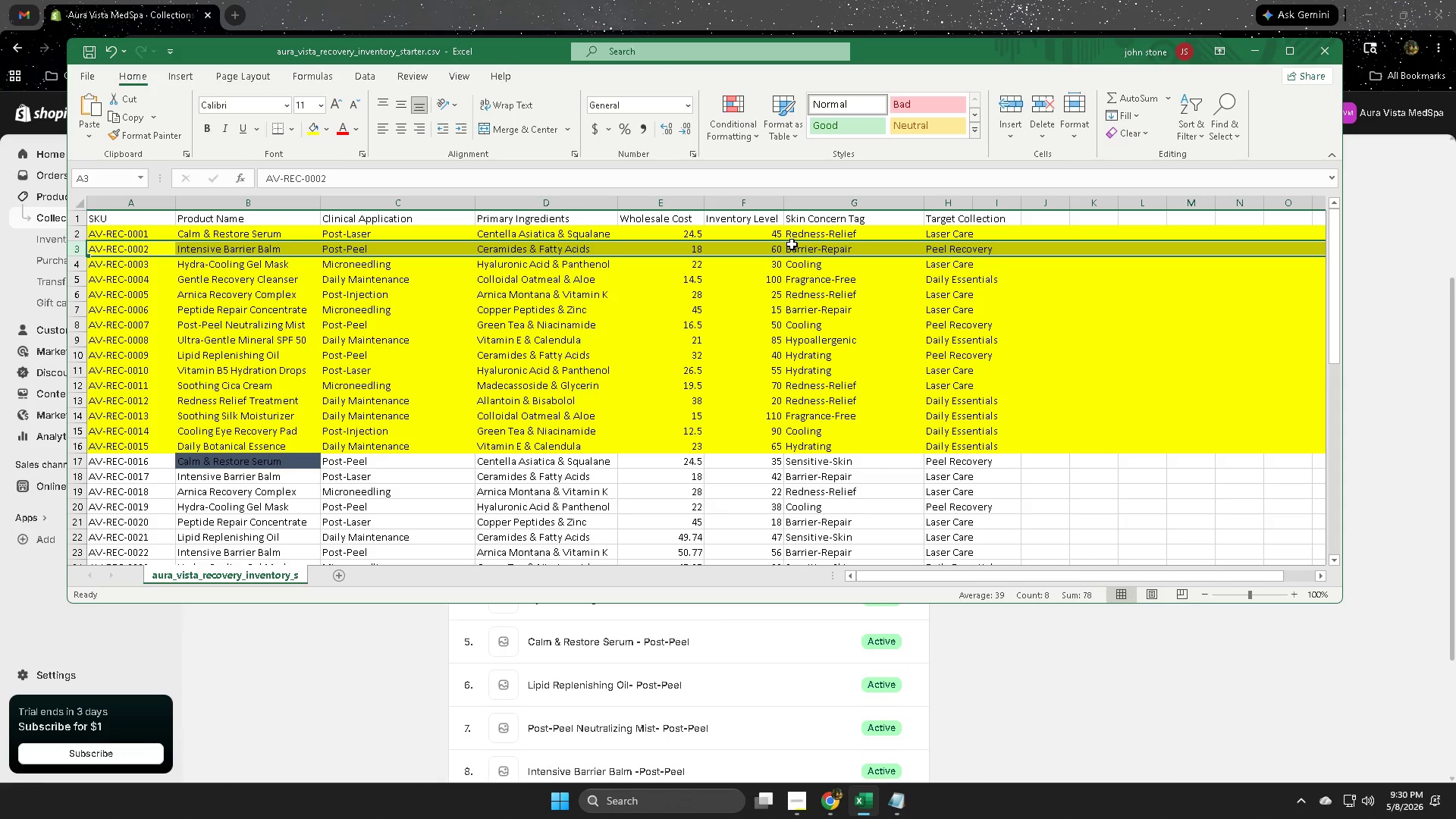 
double_click([794, 249])
 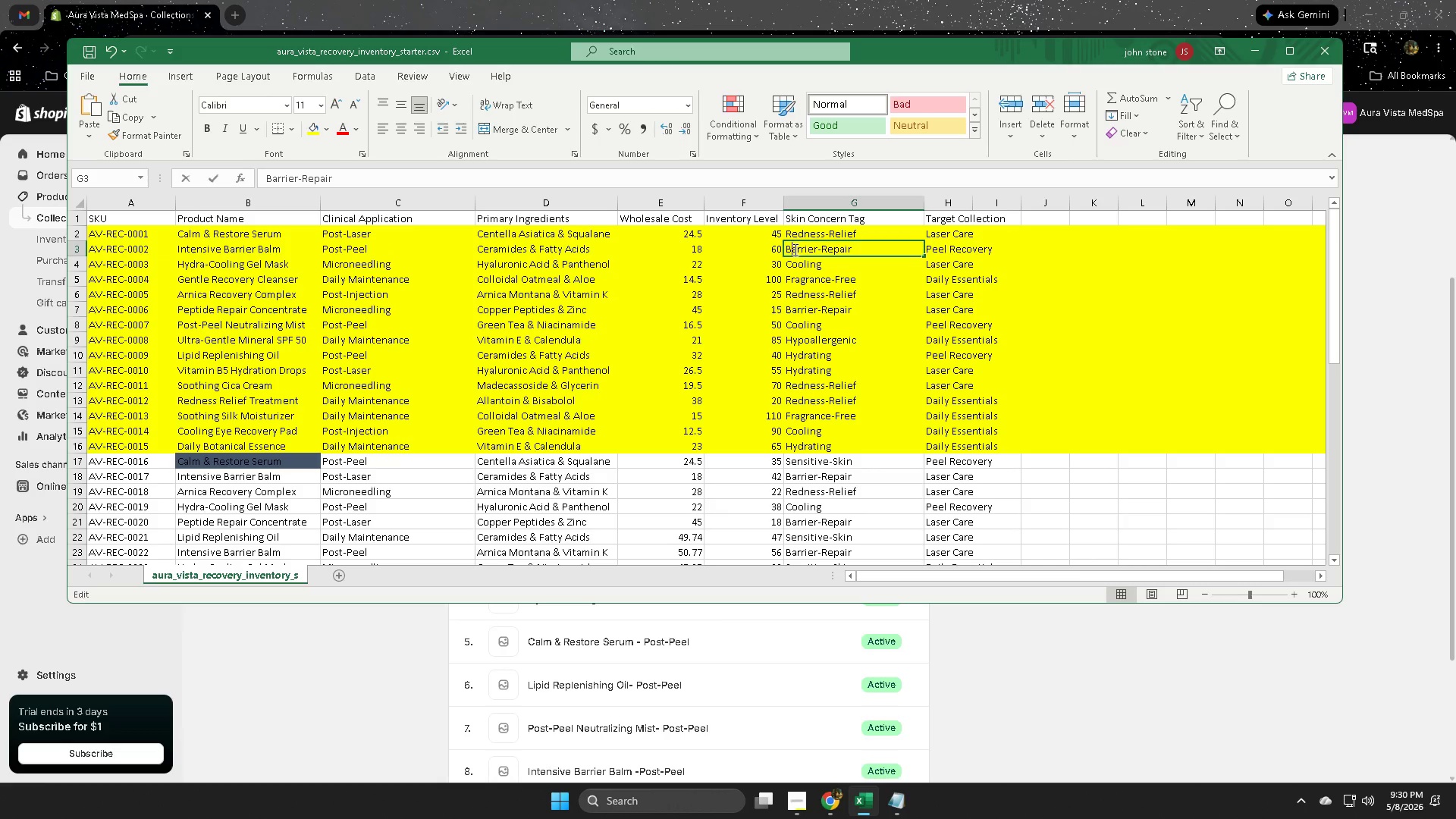 
triple_click([794, 249])
 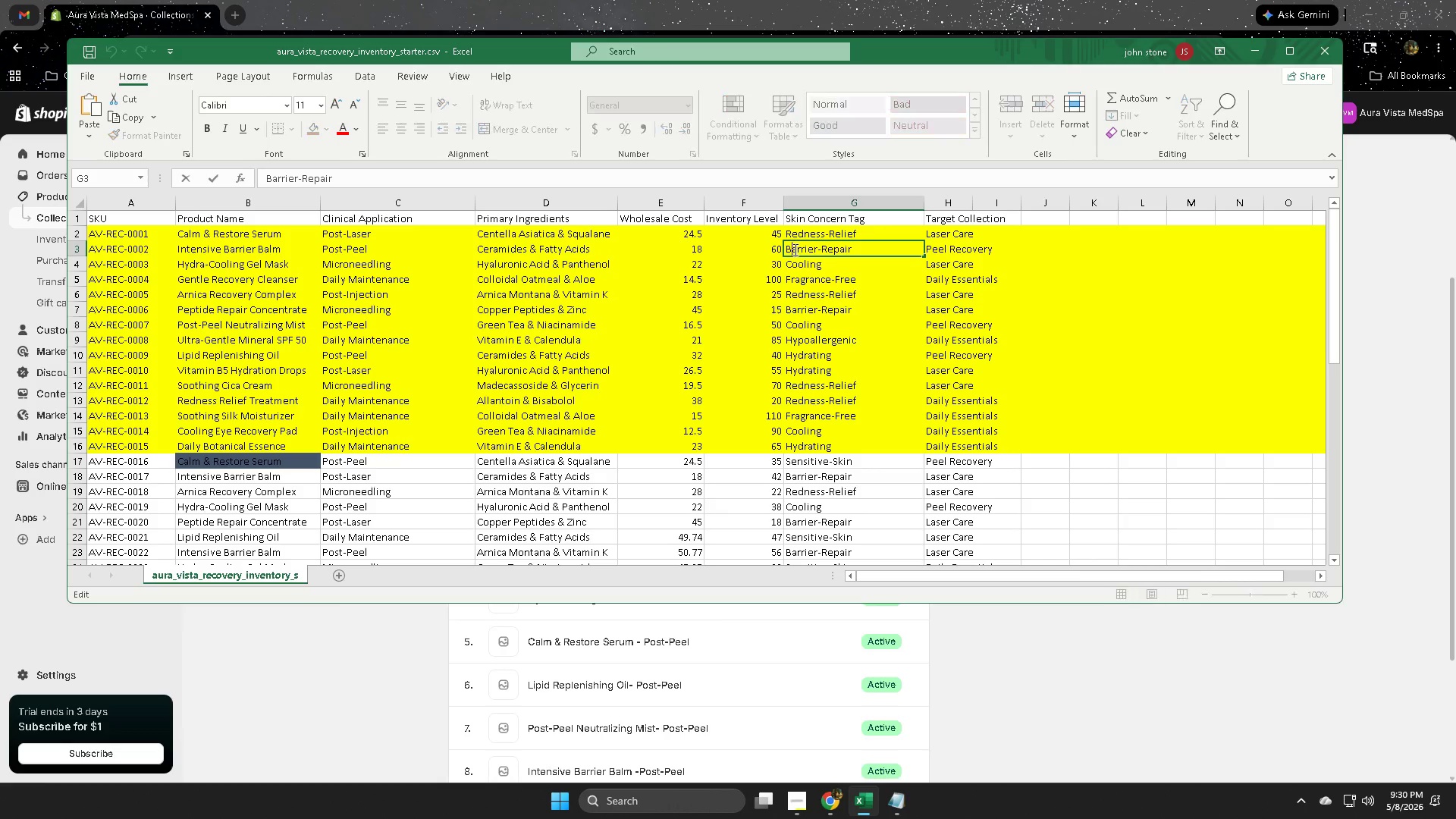 
triple_click([794, 249])
 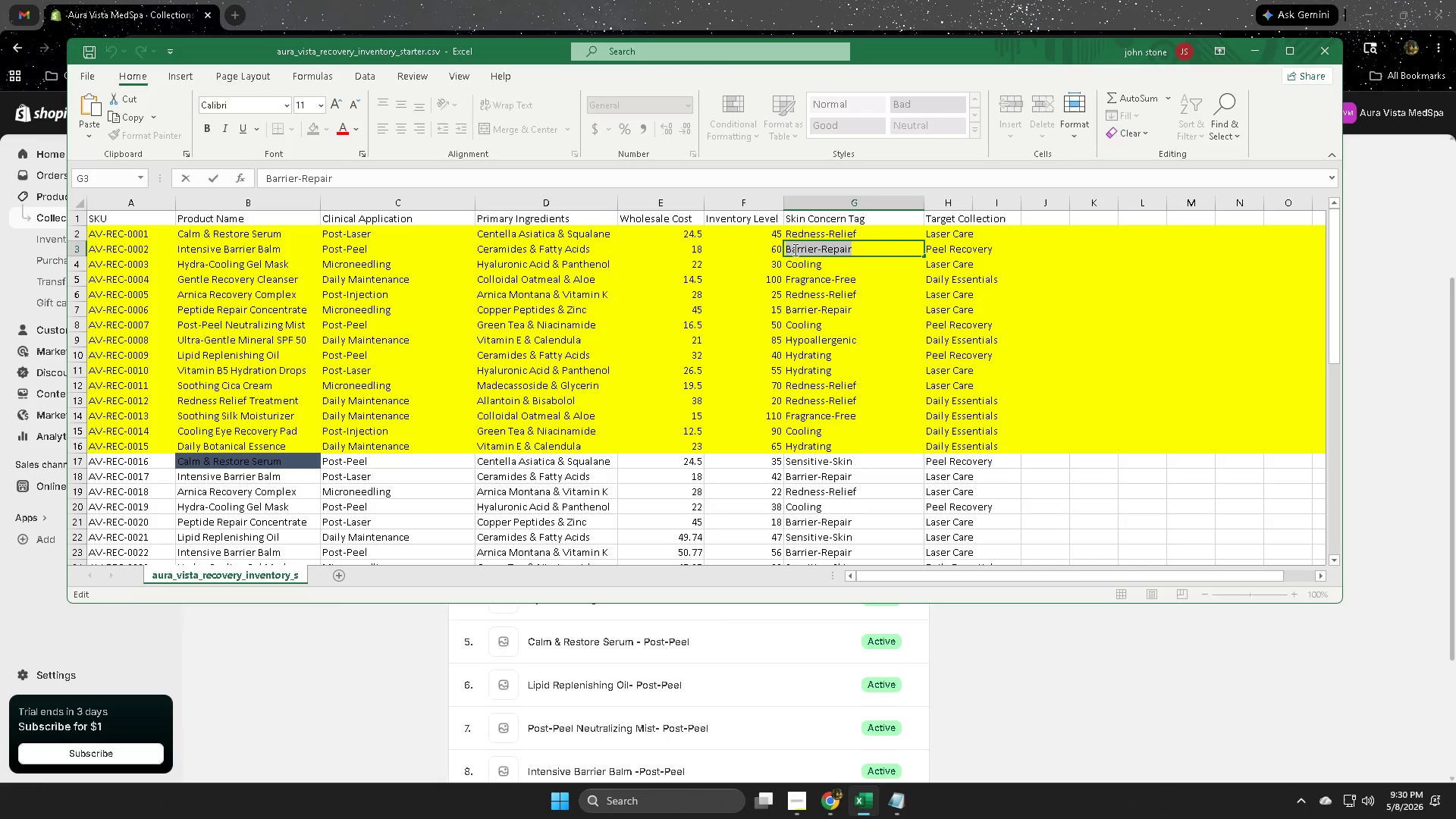 
triple_click([794, 249])
 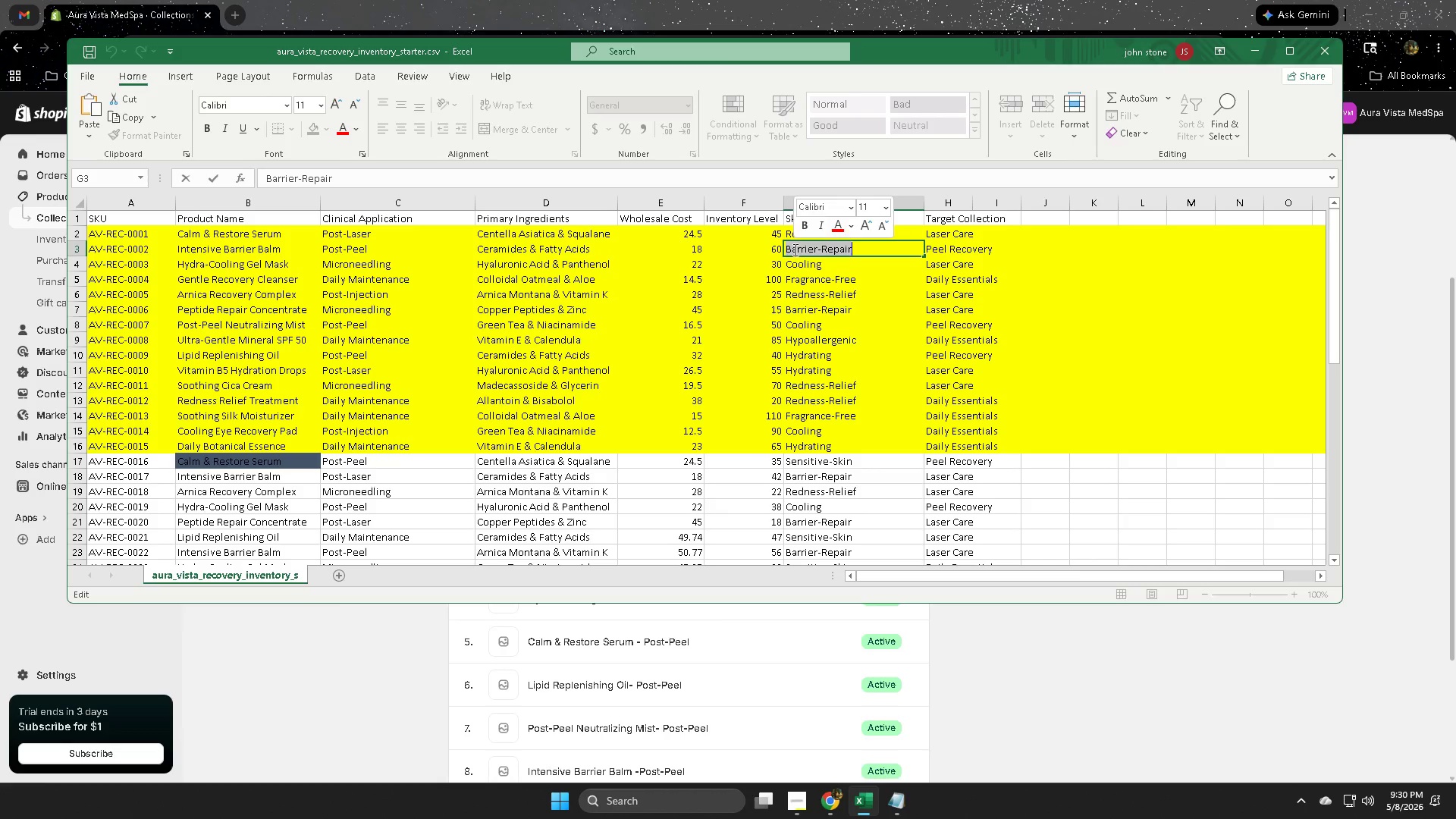 
key(Control+ControlLeft)
 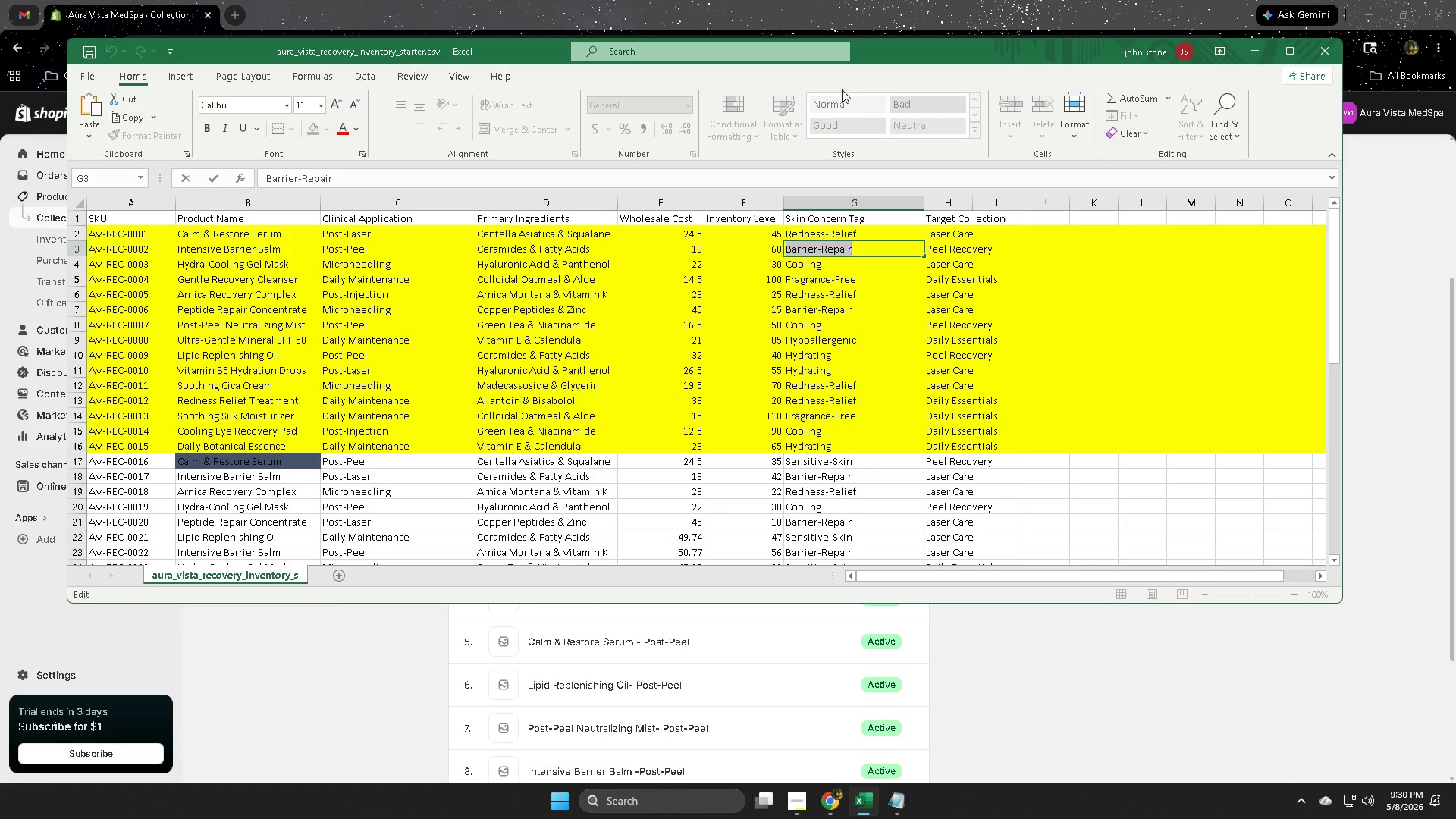 
key(Control+C)
 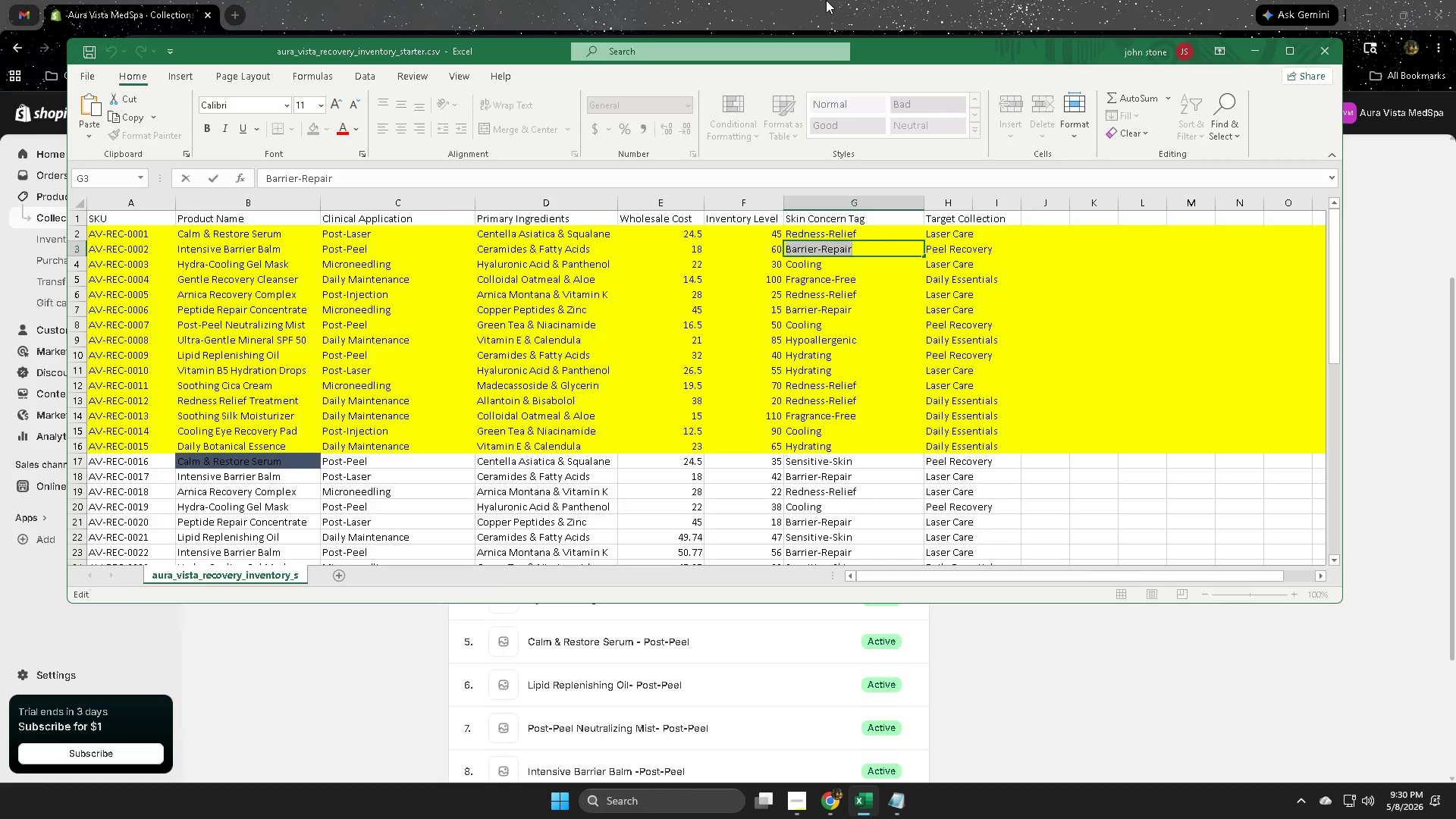 
left_click_drag(start_coordinate=[826, 0], to_coordinate=[826, 5])
 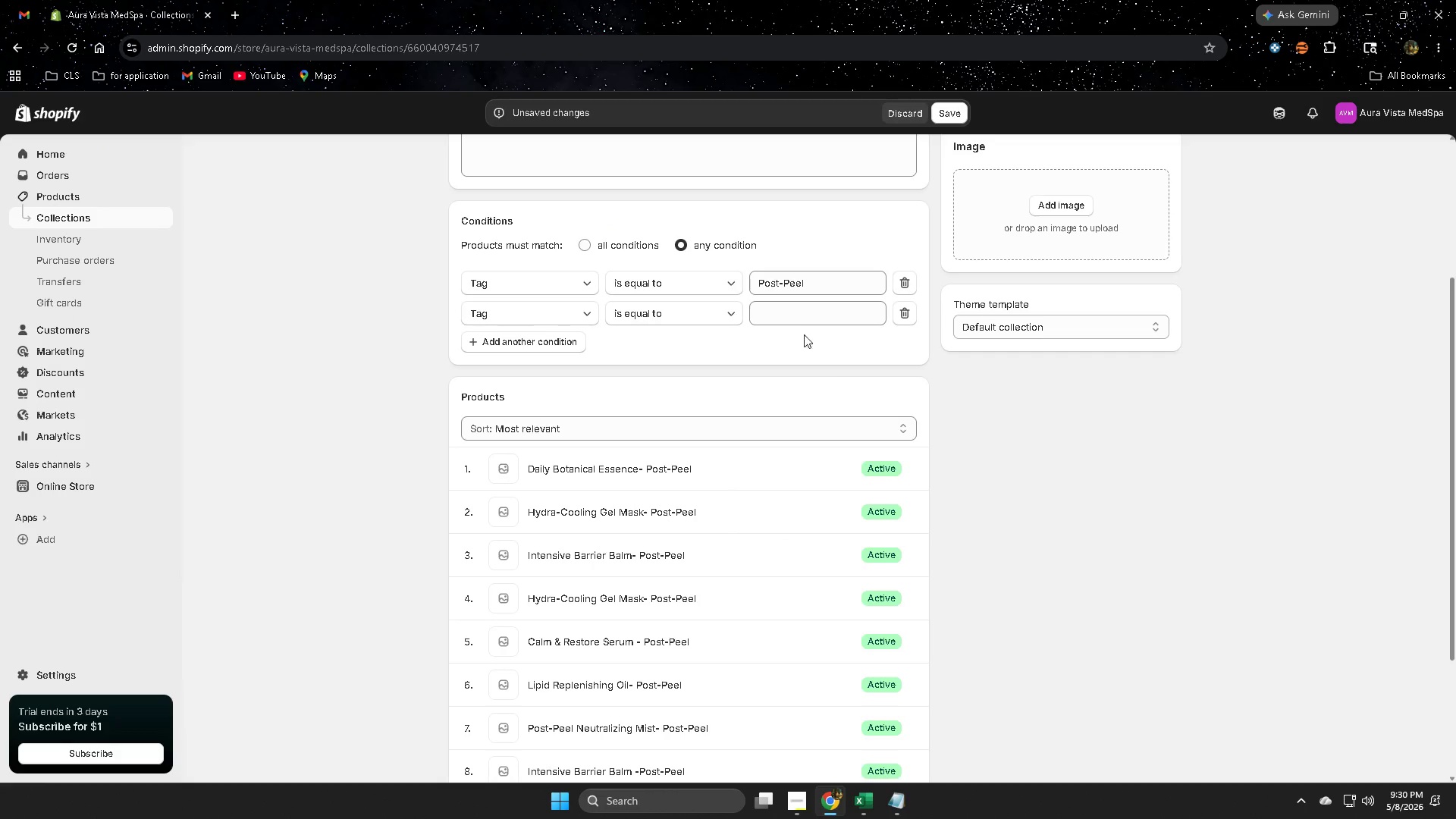 
left_click([803, 312])
 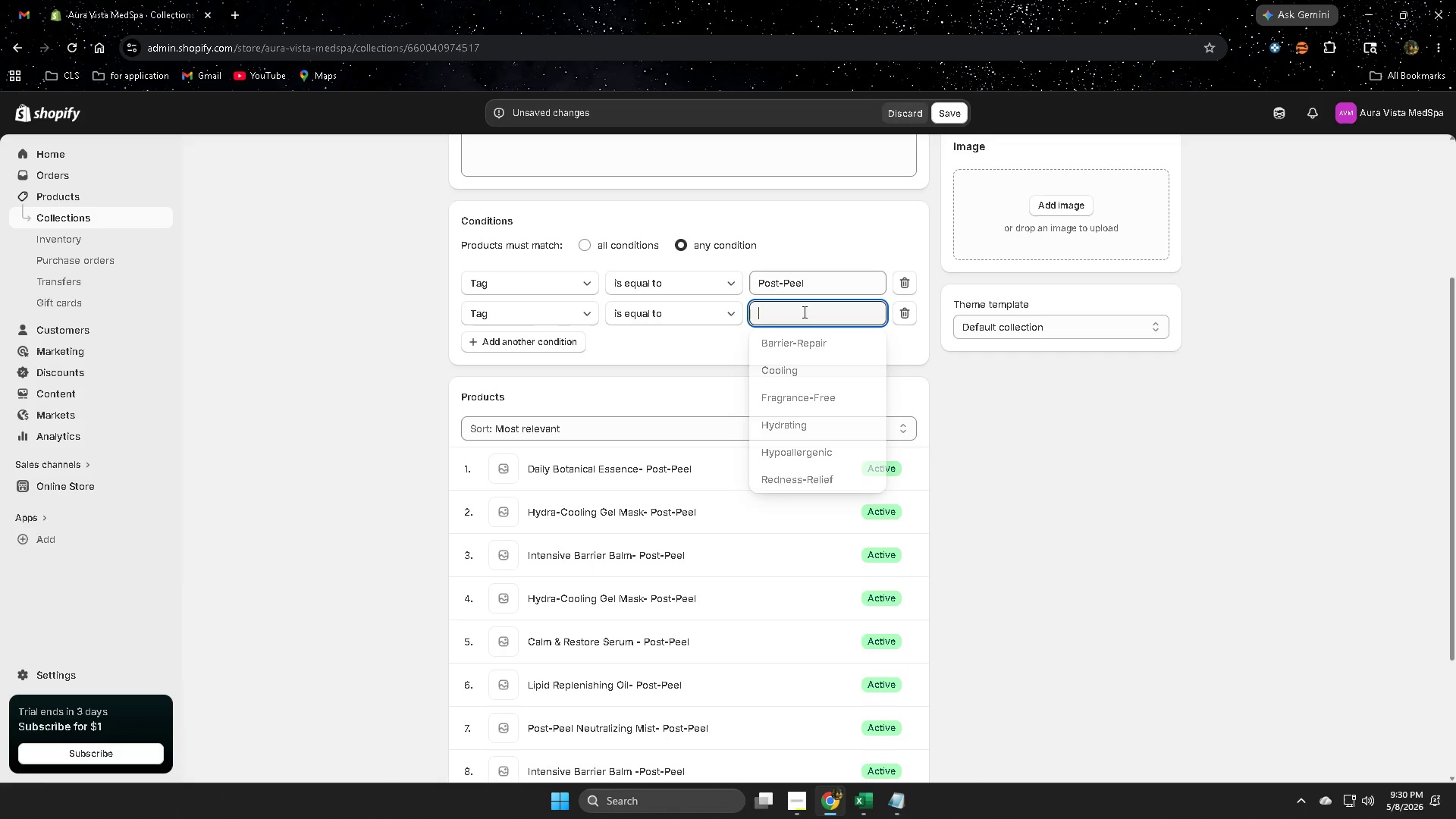 
key(Control+ControlLeft)
 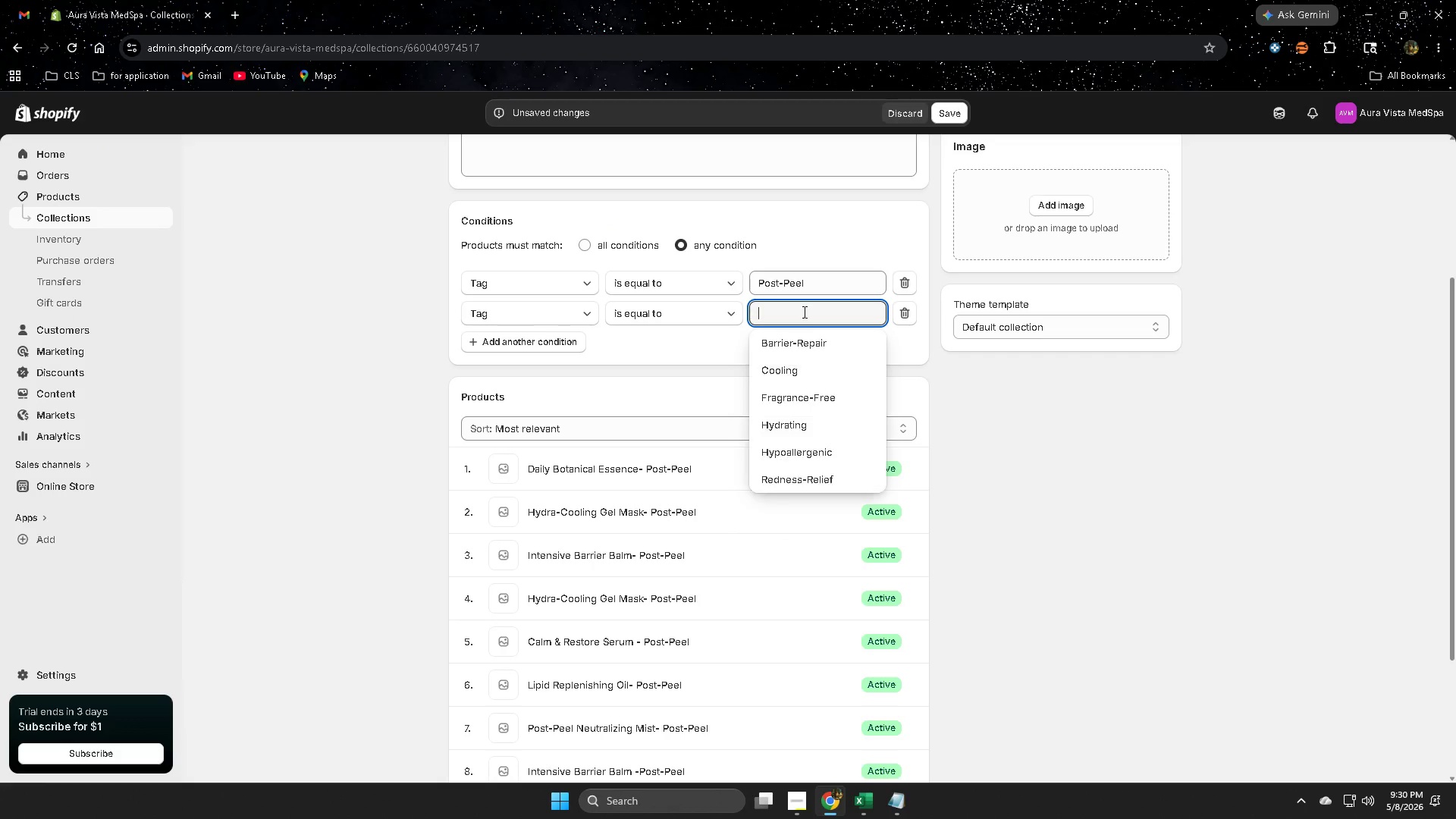 
key(Control+V)
 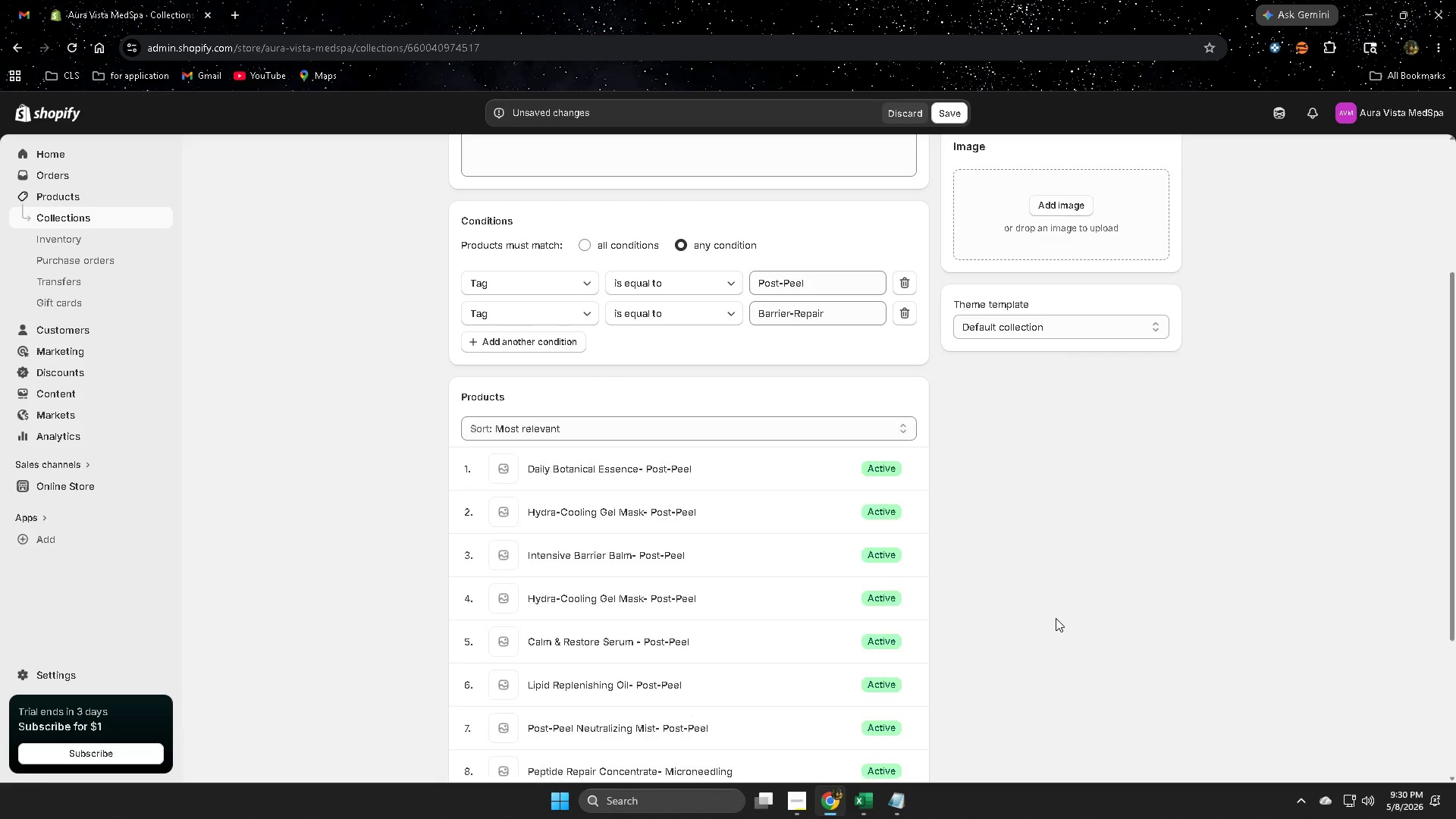 
scroll: coordinate [1032, 620], scroll_direction: down, amount: 4.0
 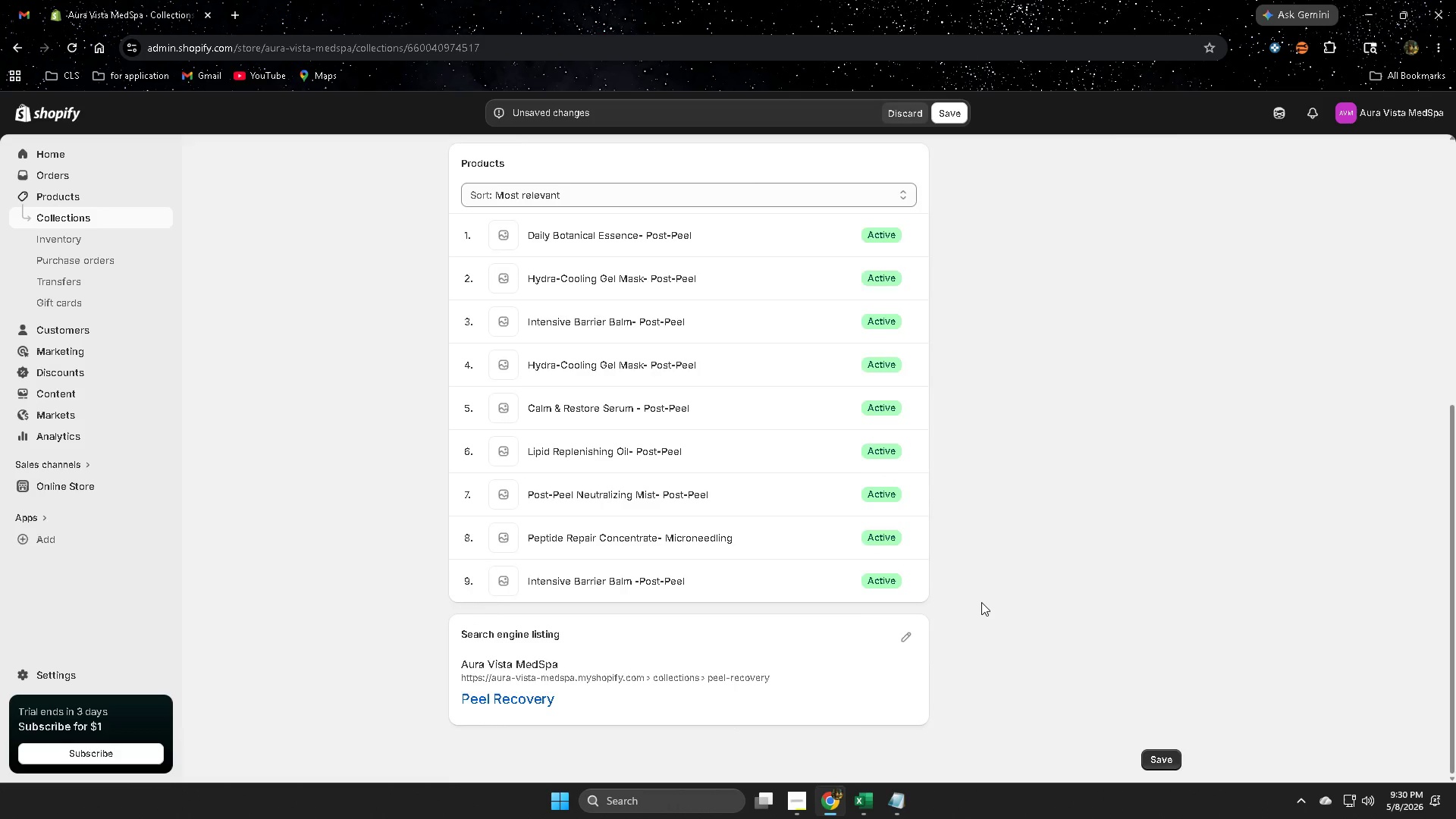 
scroll: coordinate [1005, 457], scroll_direction: up, amount: 5.0
 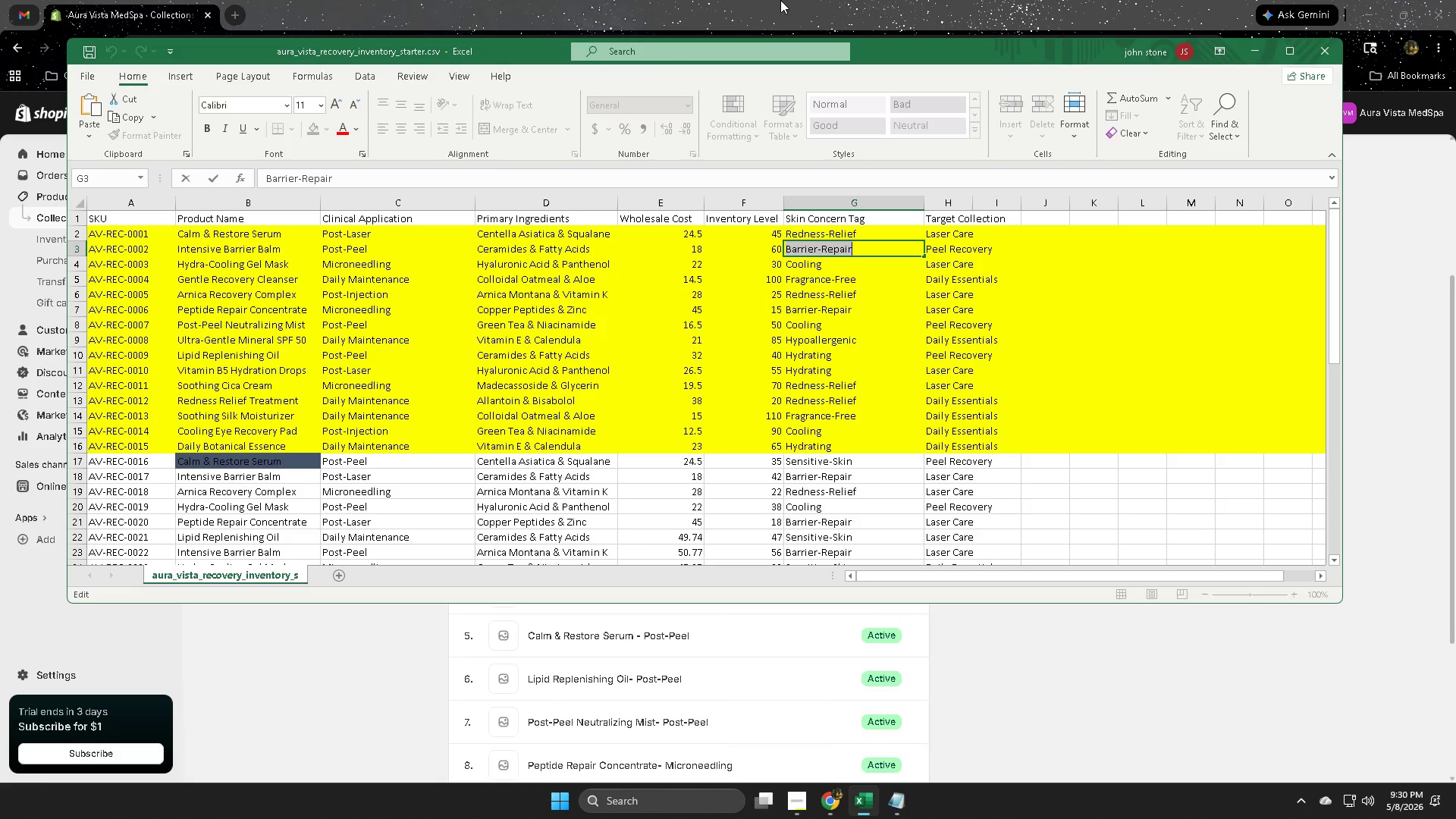 
left_click([782, 0])
 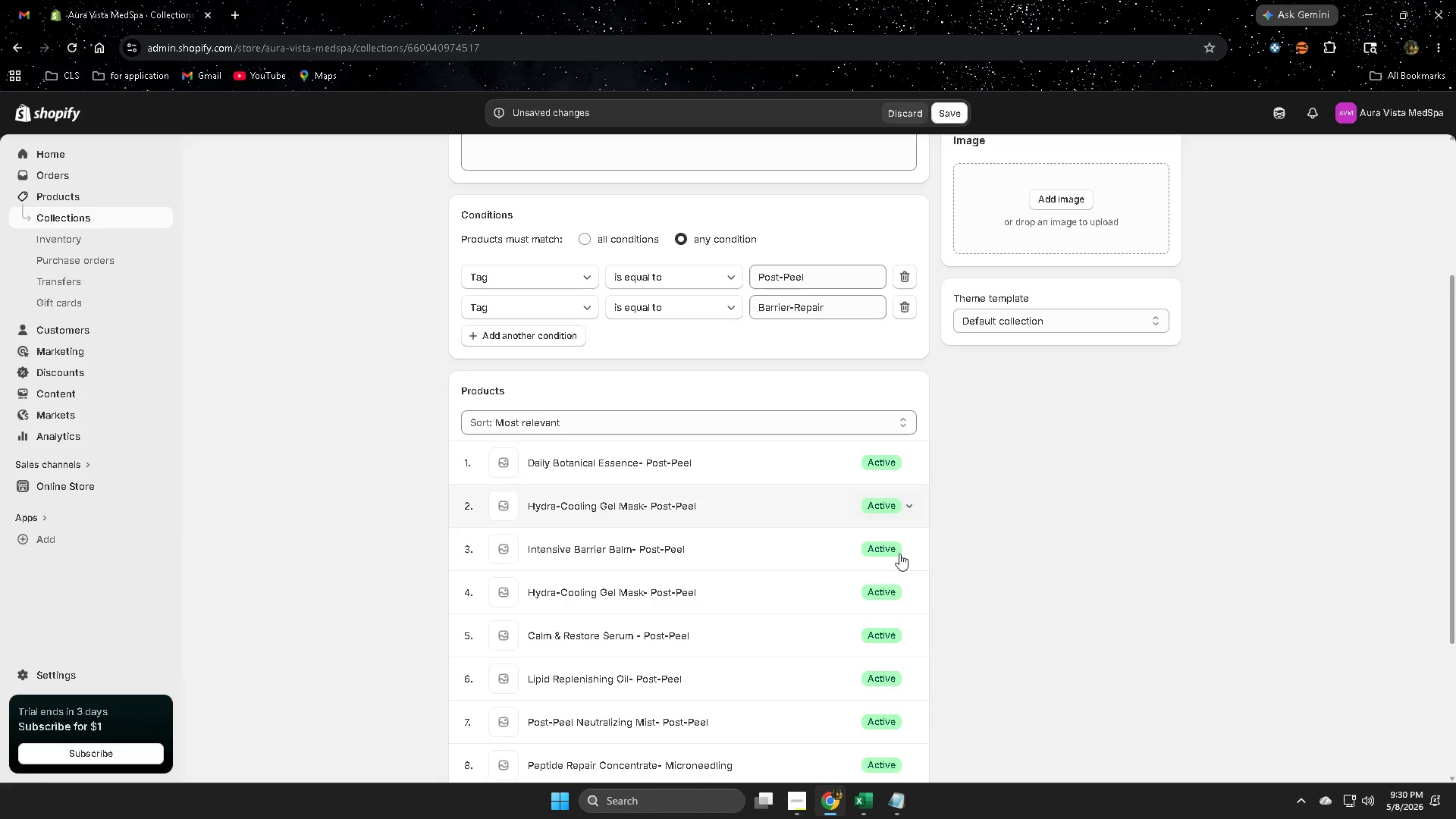 
scroll: coordinate [909, 567], scroll_direction: up, amount: 4.0
 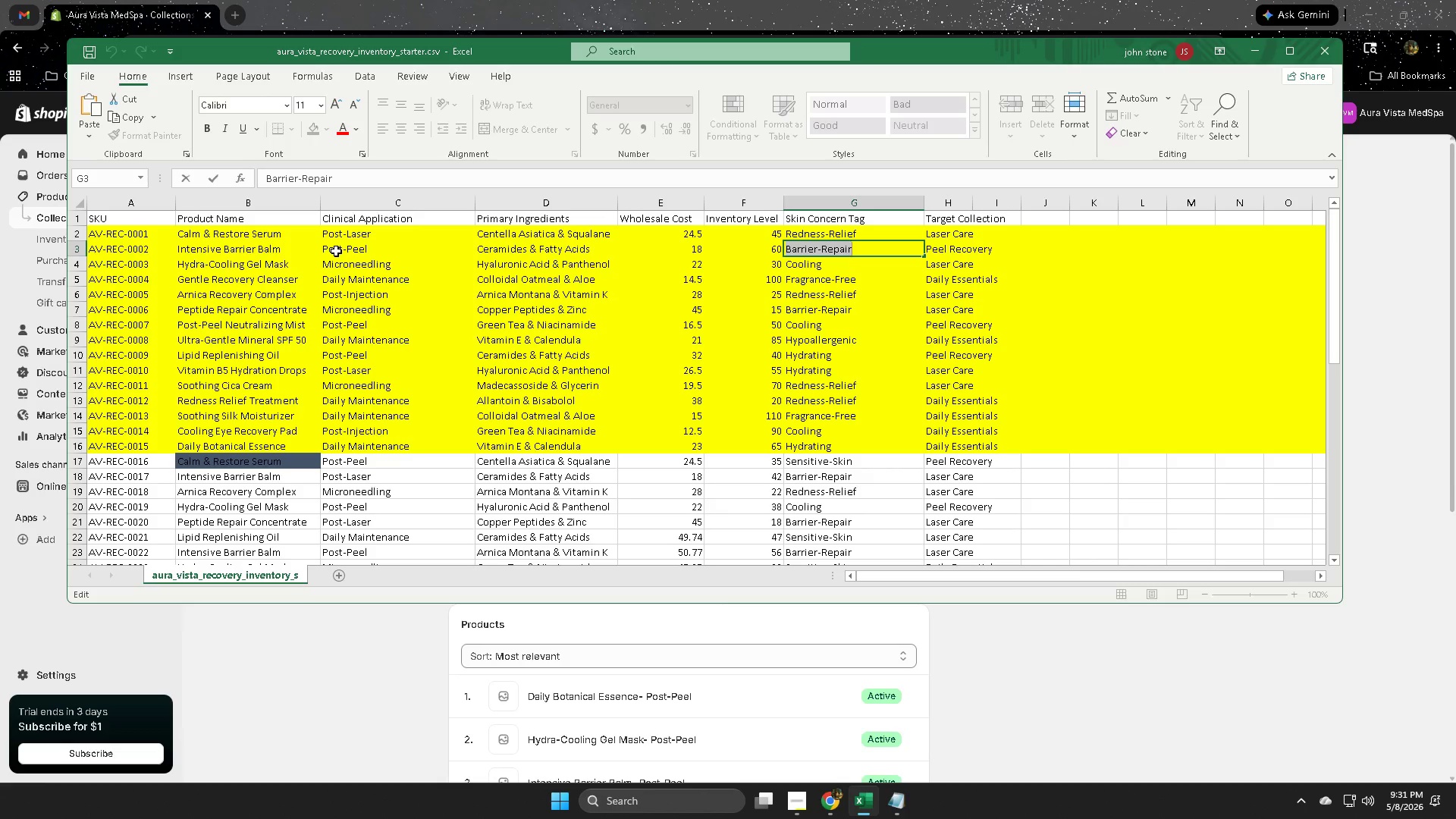 
wait(5.56)
 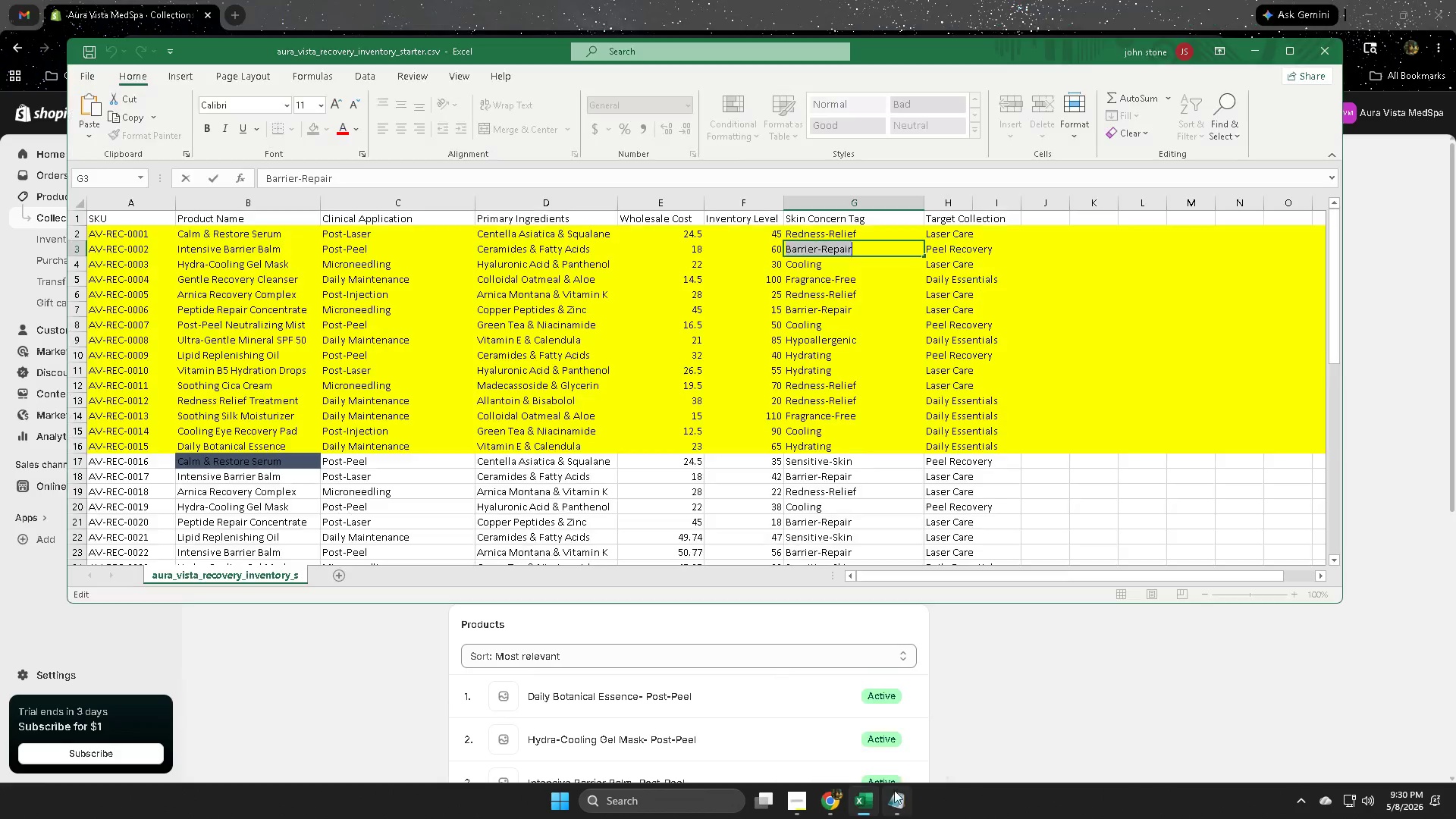 
left_click([687, 0])
 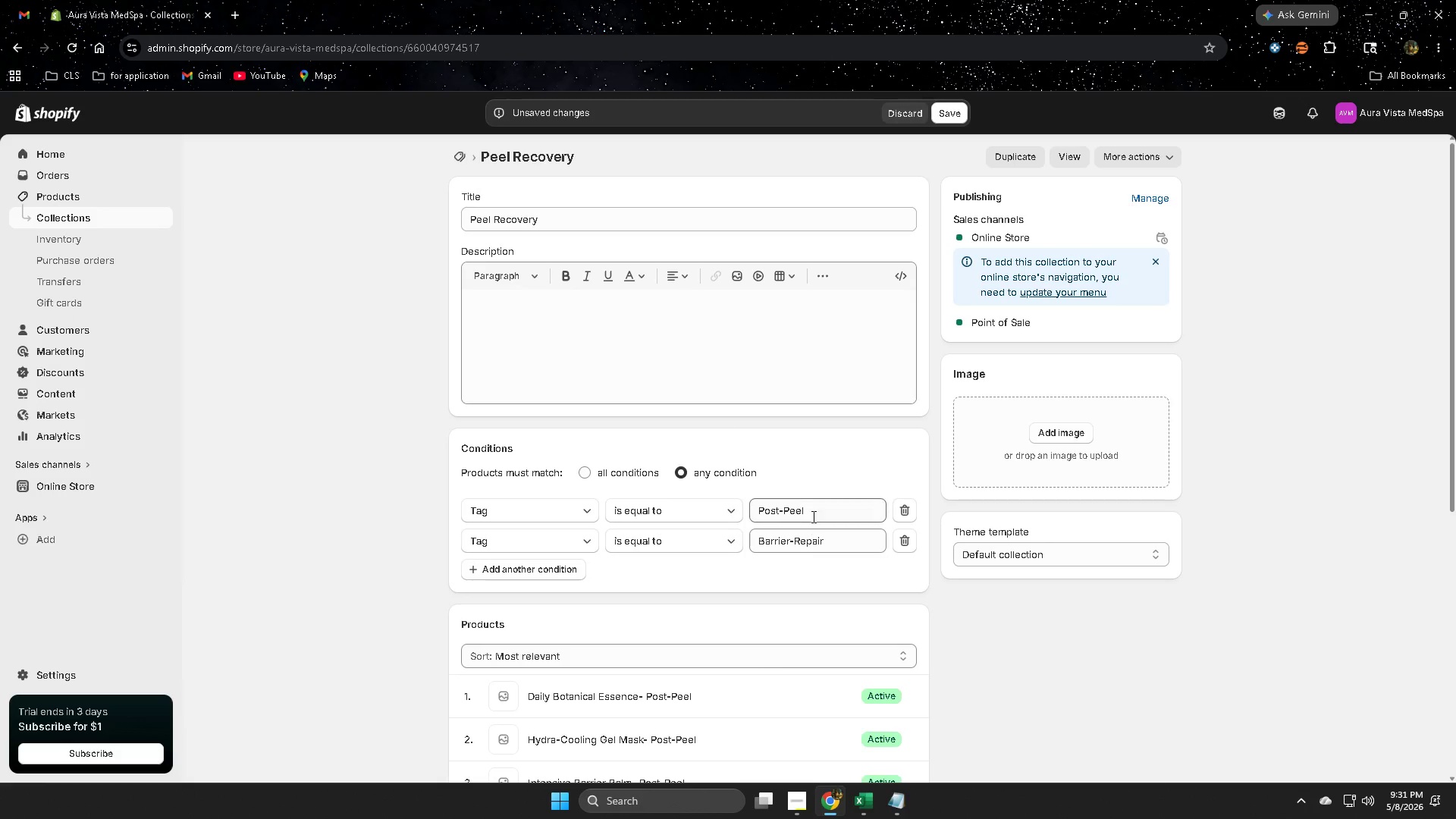 
left_click([871, 810])
 